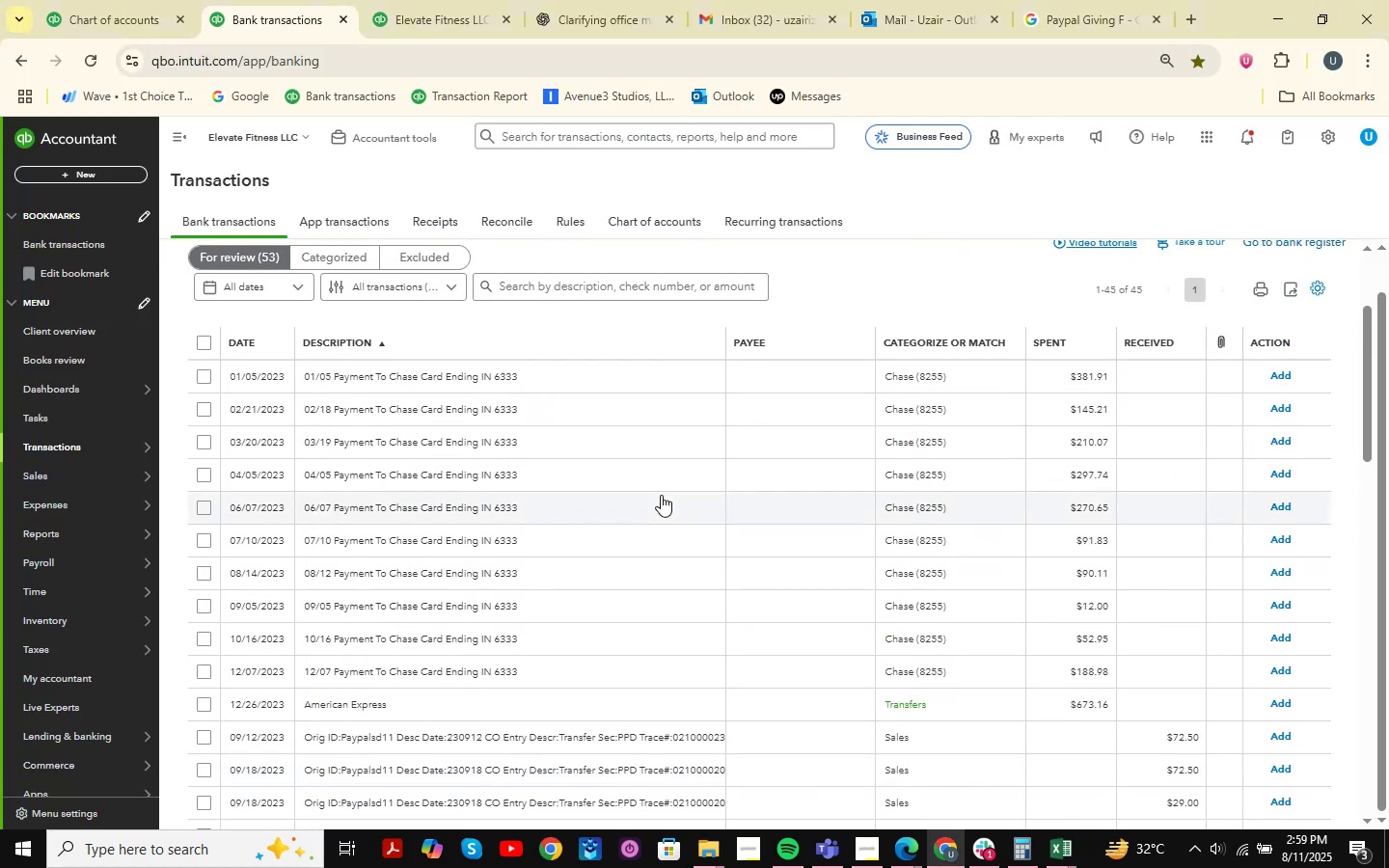 
scroll: coordinate [642, 476], scroll_direction: down, amount: 1.0
 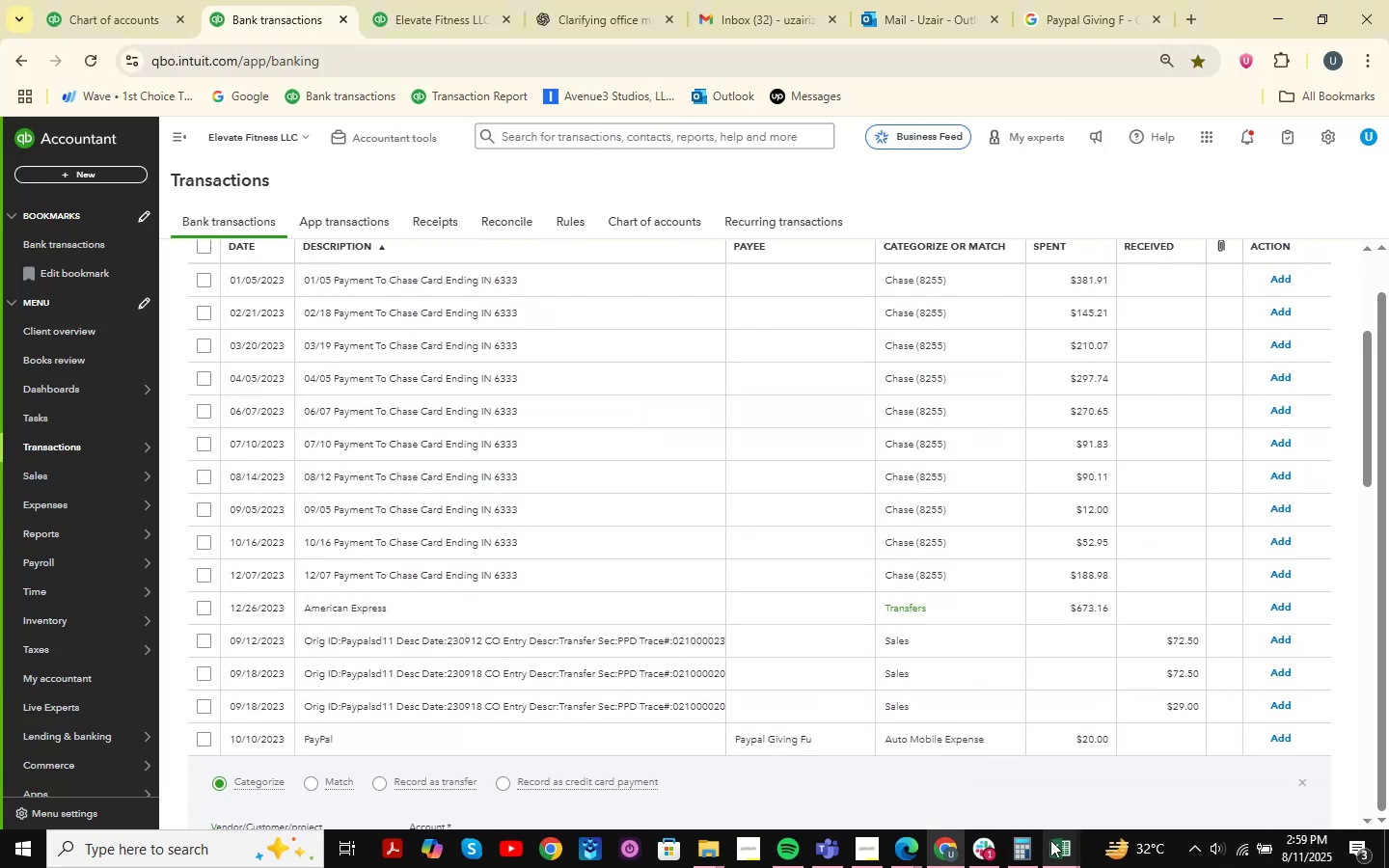 
left_click([1055, 841])
 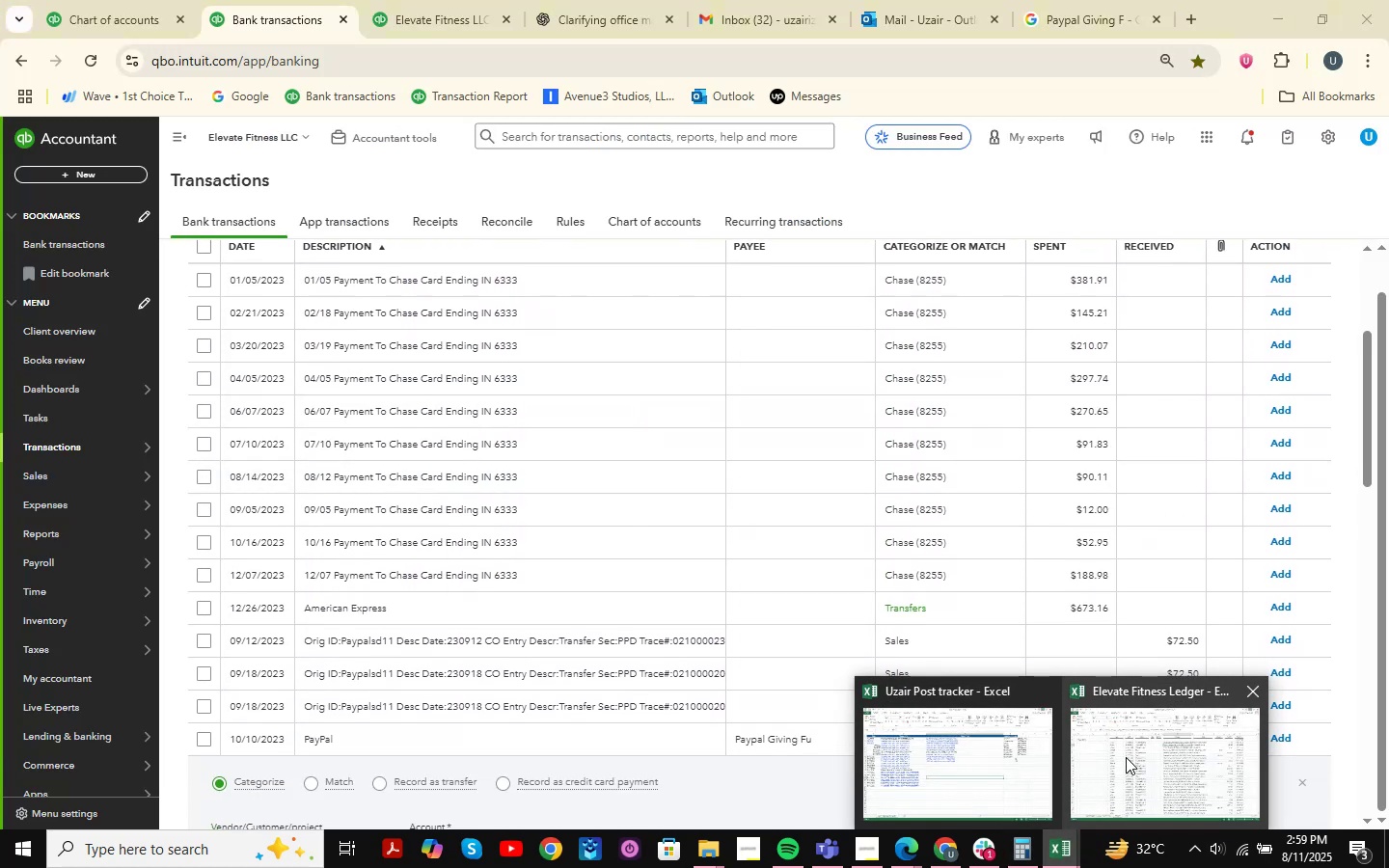 
left_click([1126, 757])
 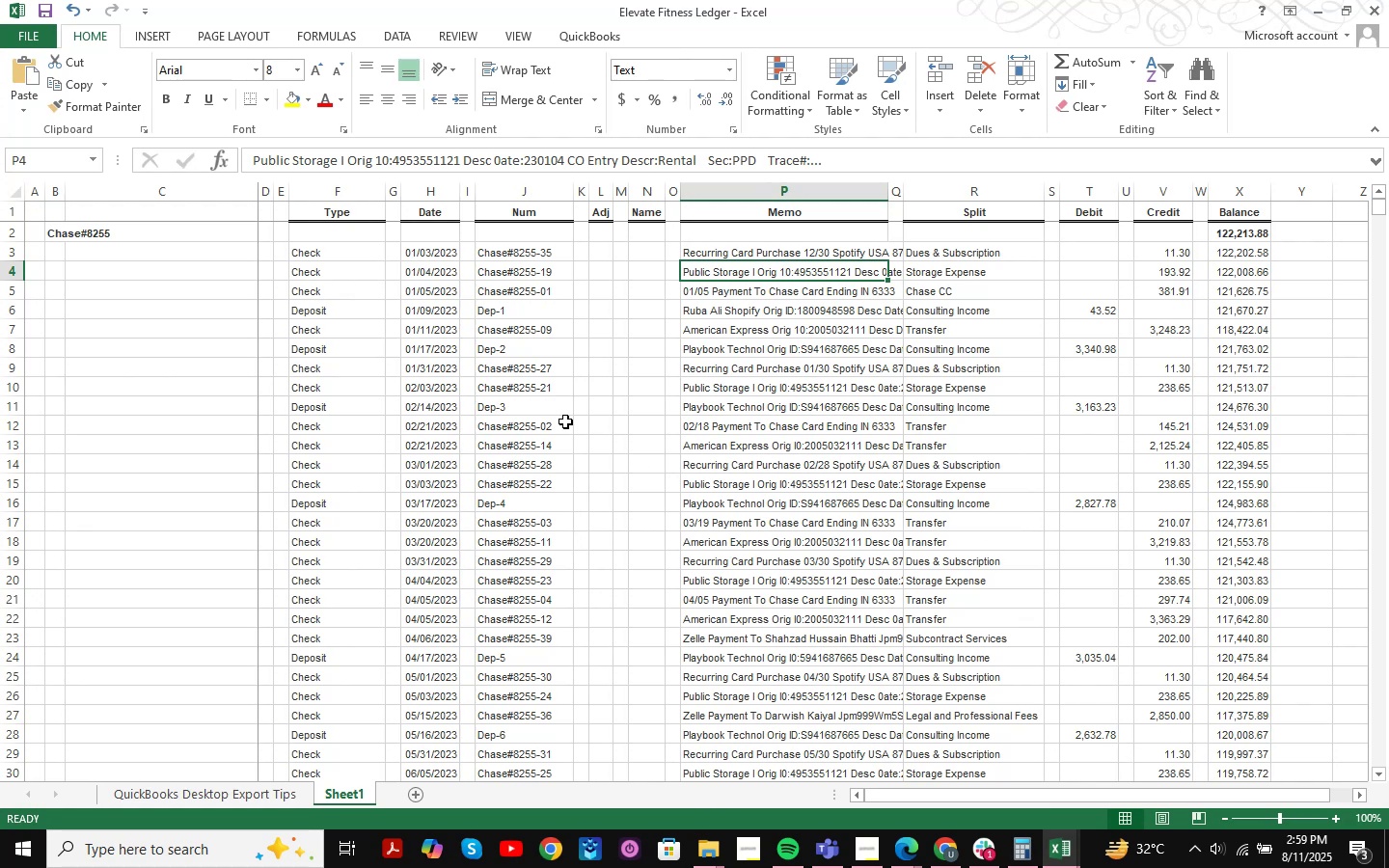 
key(Control+F)
 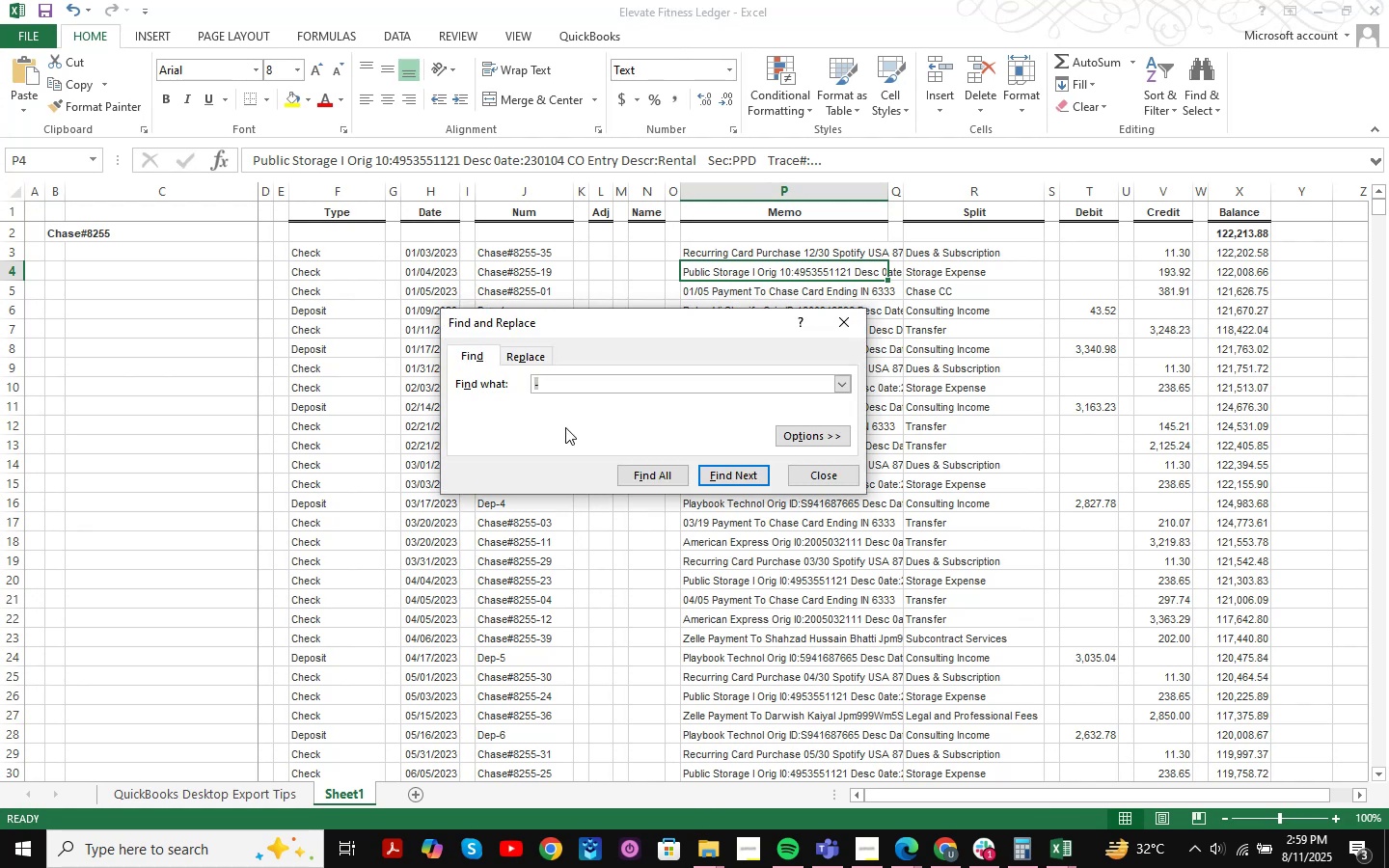 
key(Backspace)
 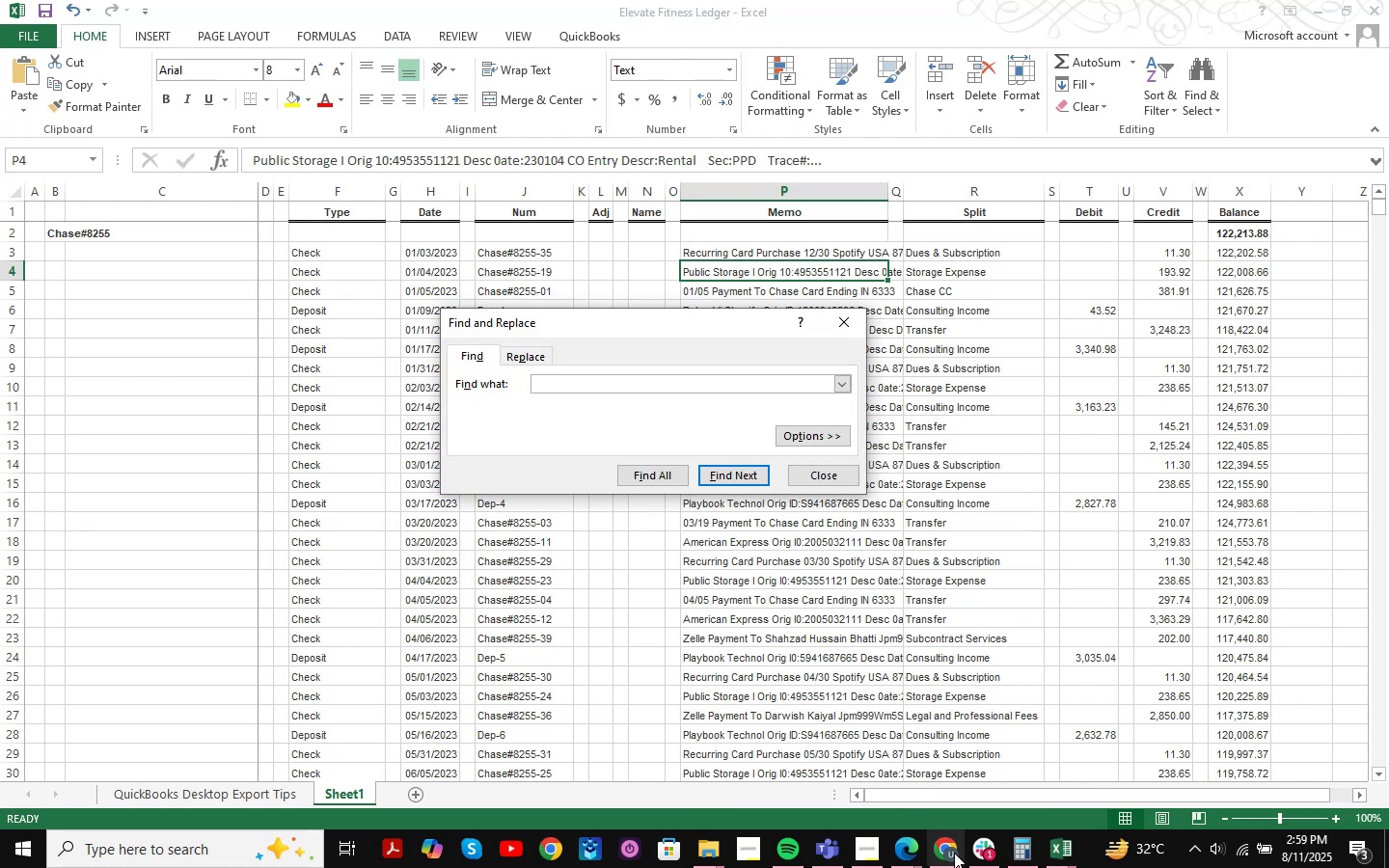 
left_click([952, 856])
 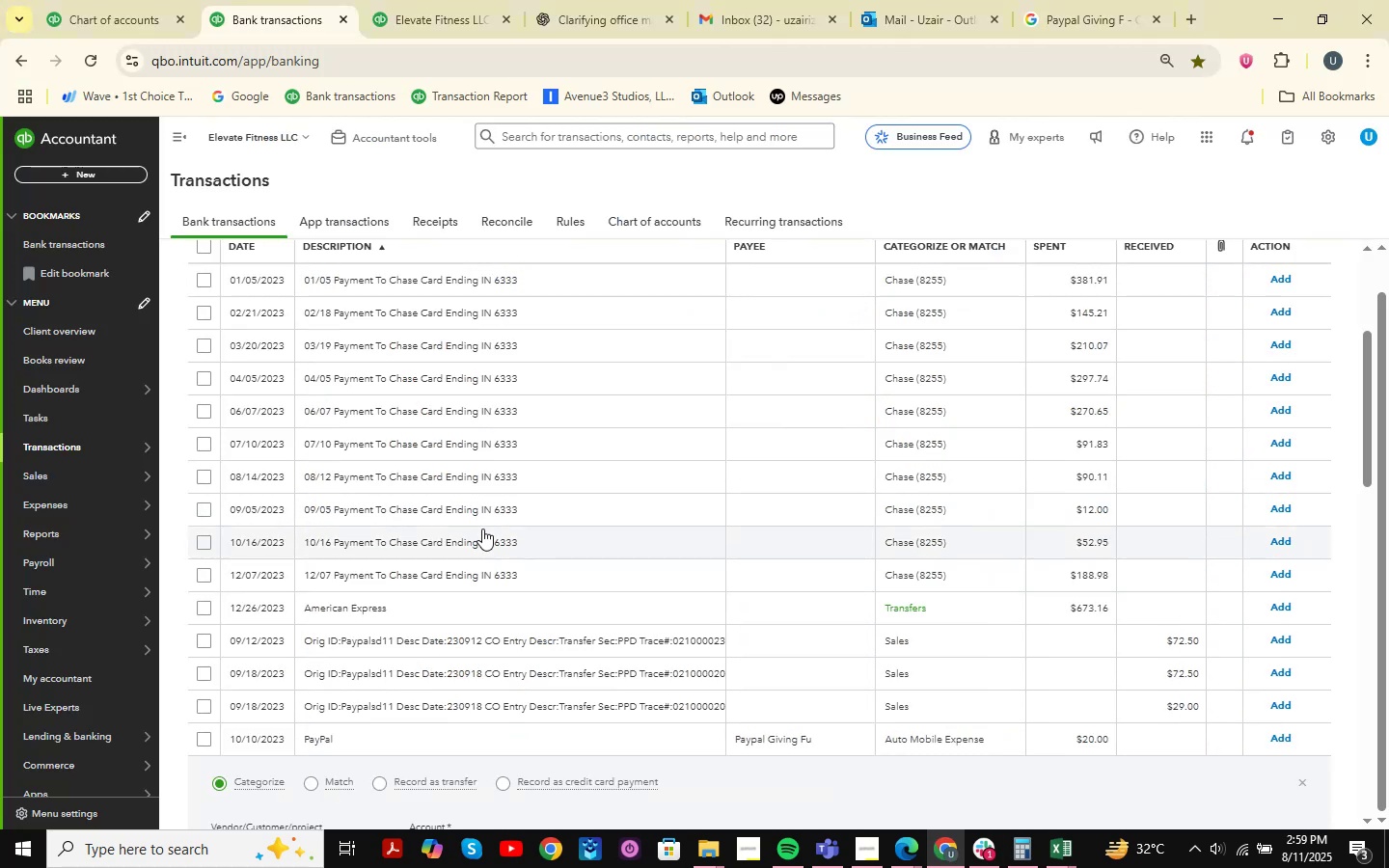 
scroll: coordinate [467, 588], scroll_direction: down, amount: 3.0
 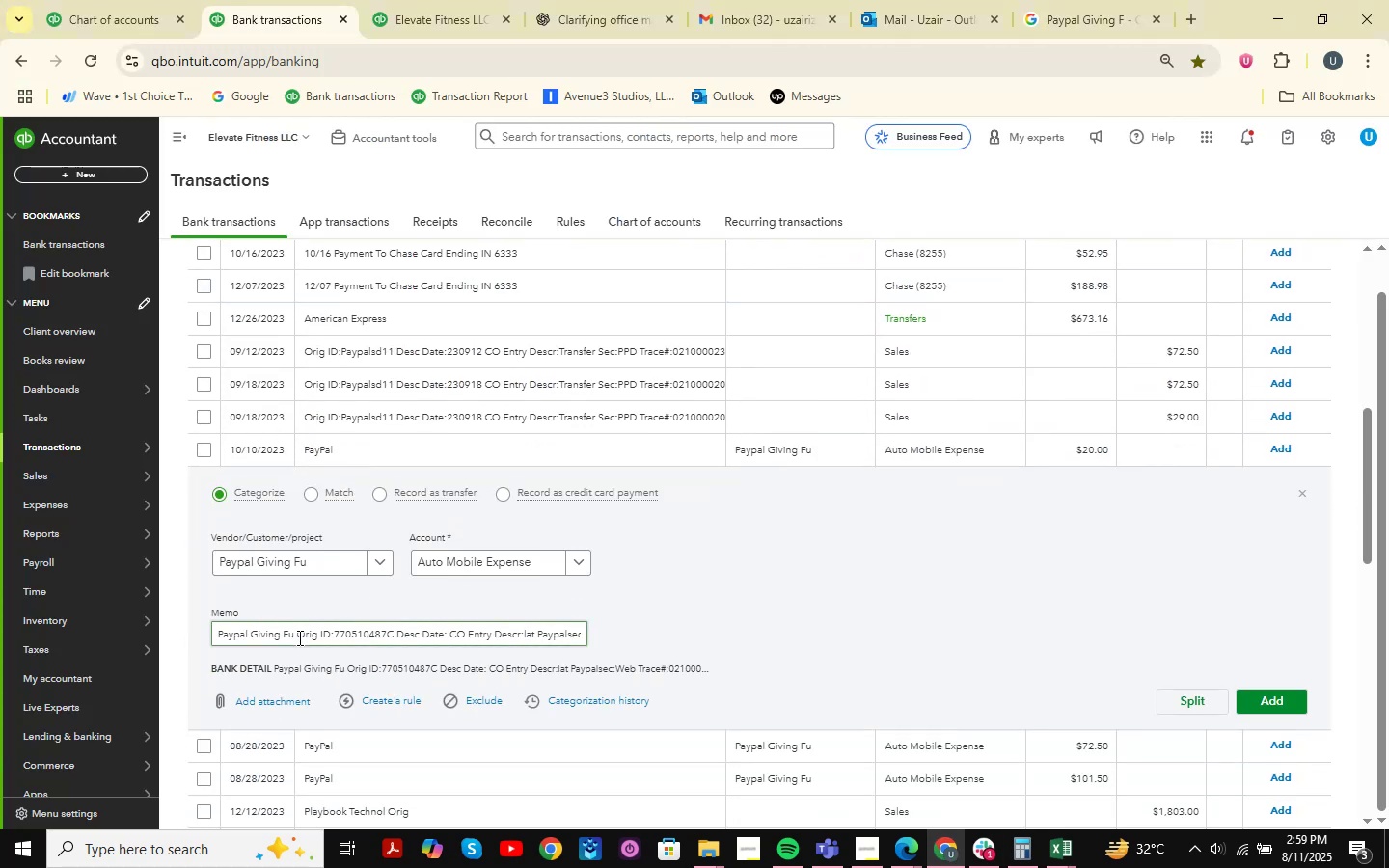 
left_click_drag(start_coordinate=[292, 636], to_coordinate=[200, 611])
 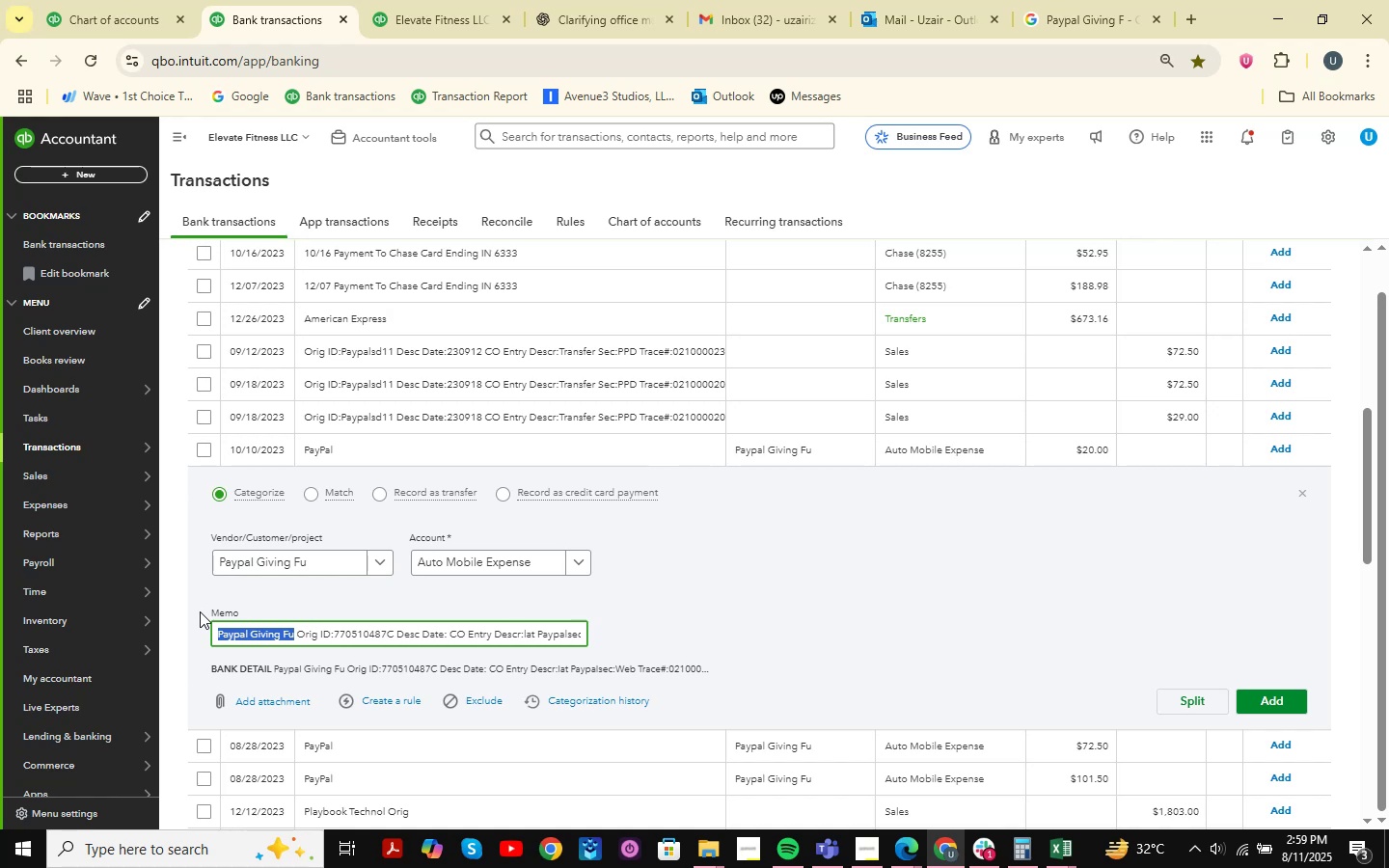 
key(Control+C)
 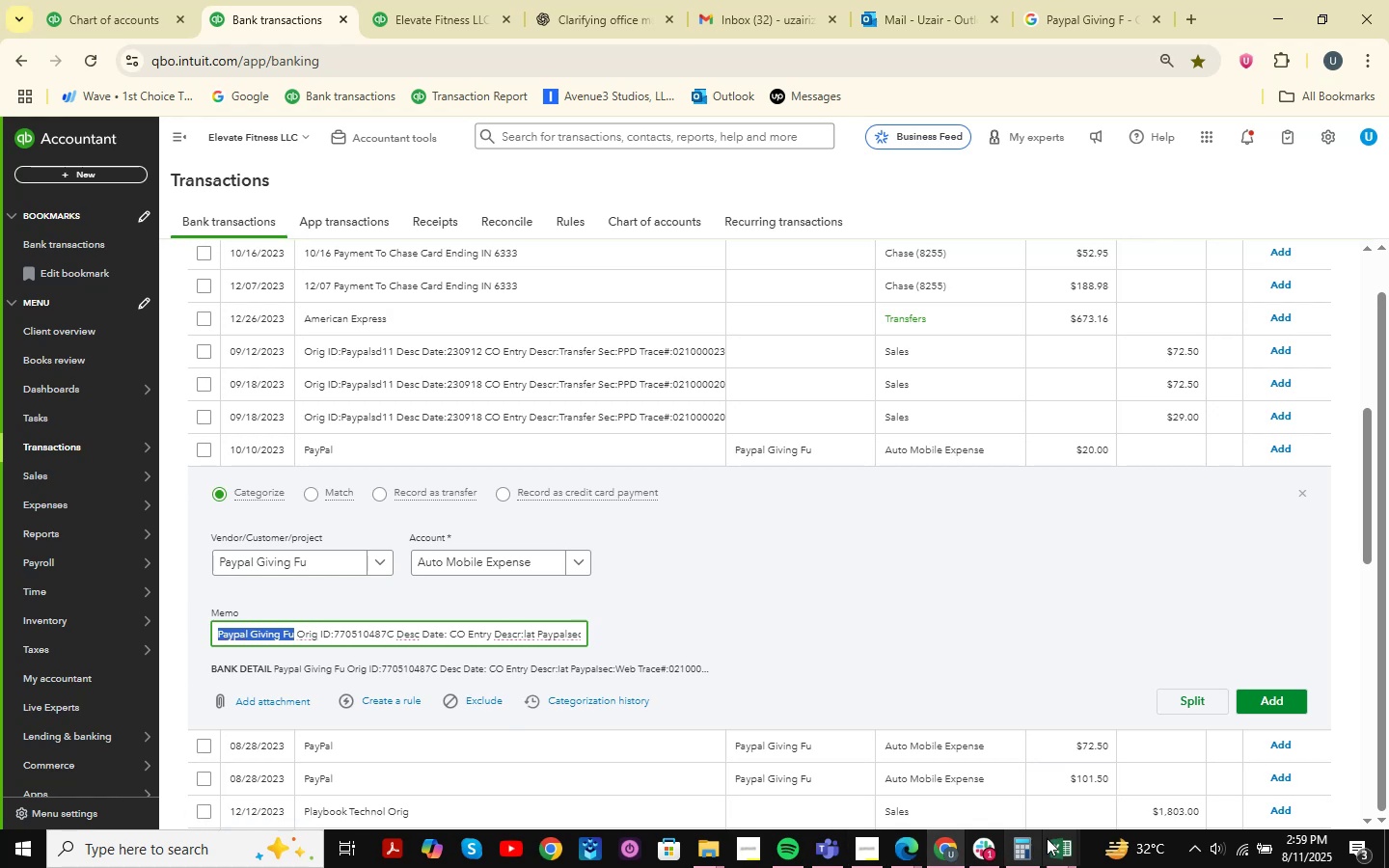 
left_click([1060, 844])
 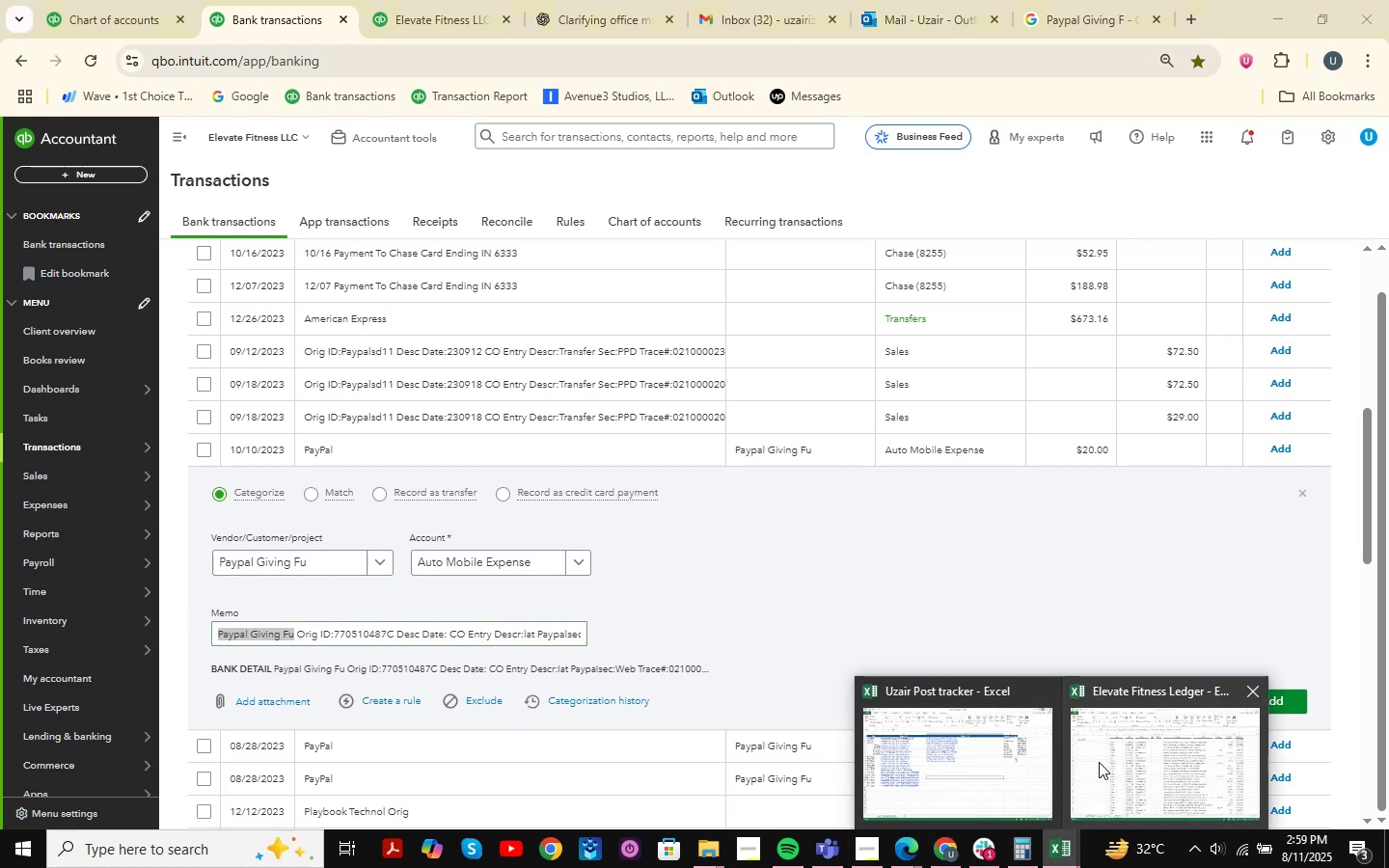 
left_click([1103, 760])
 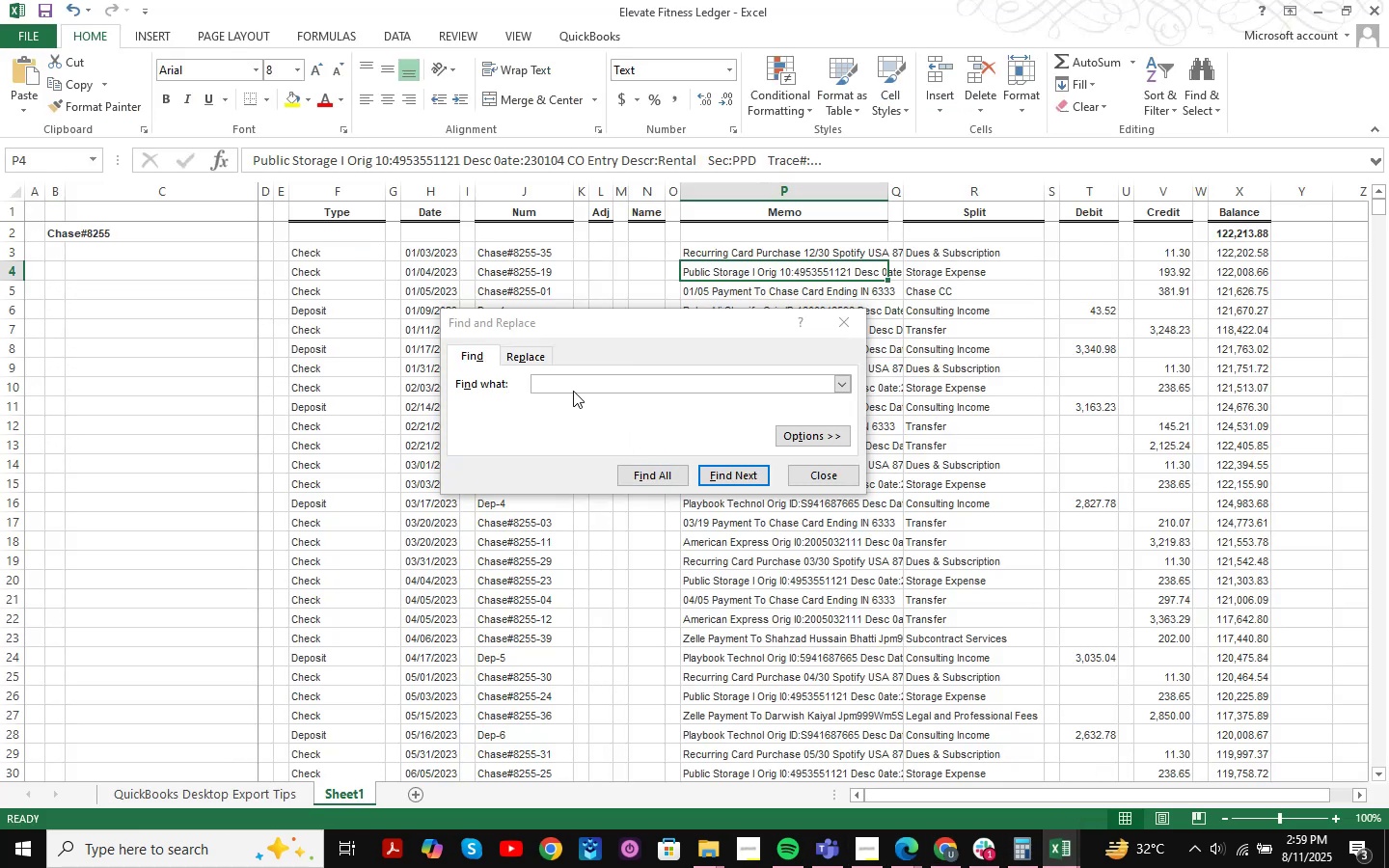 
left_click([564, 379])
 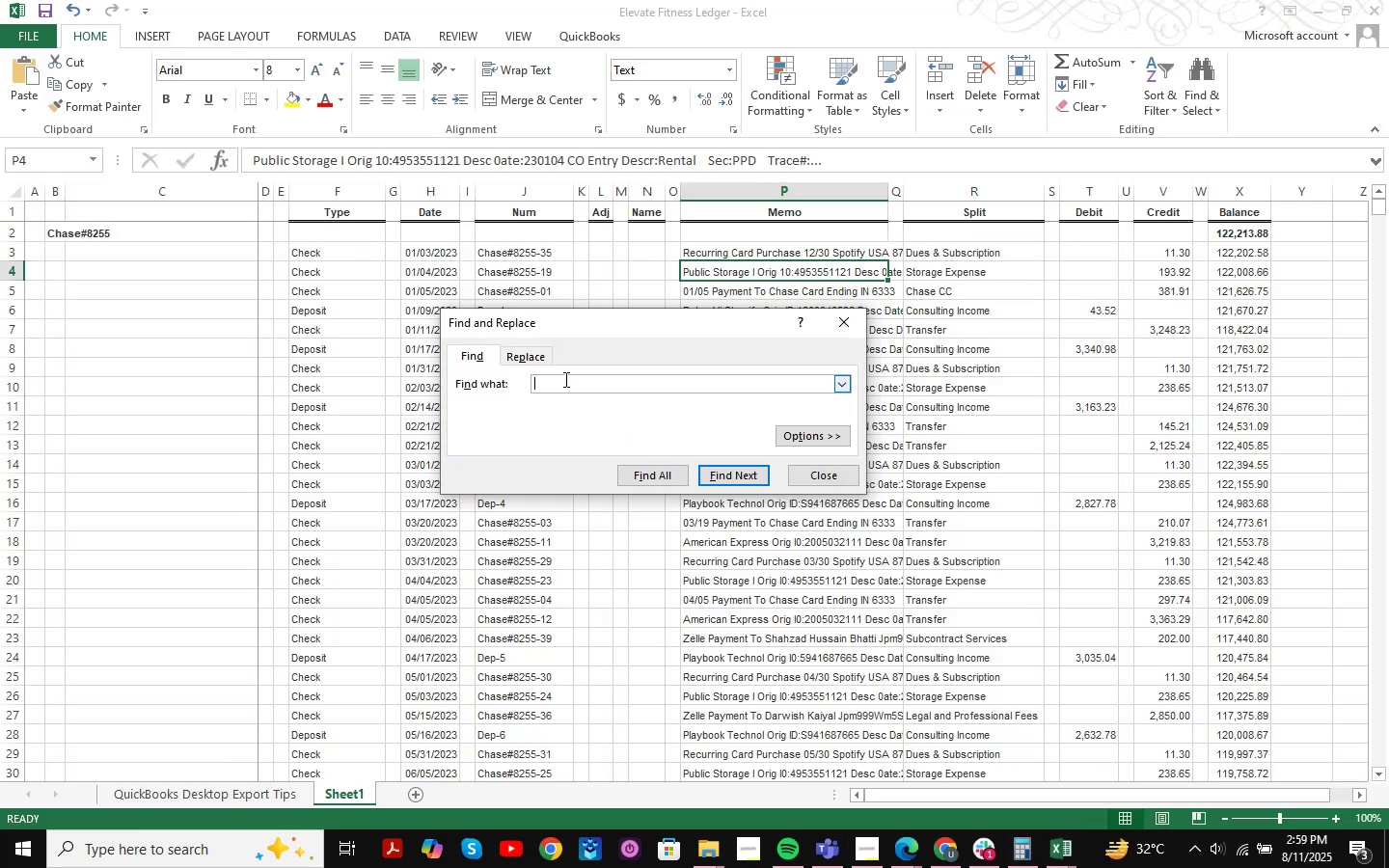 
key(Control+V)
 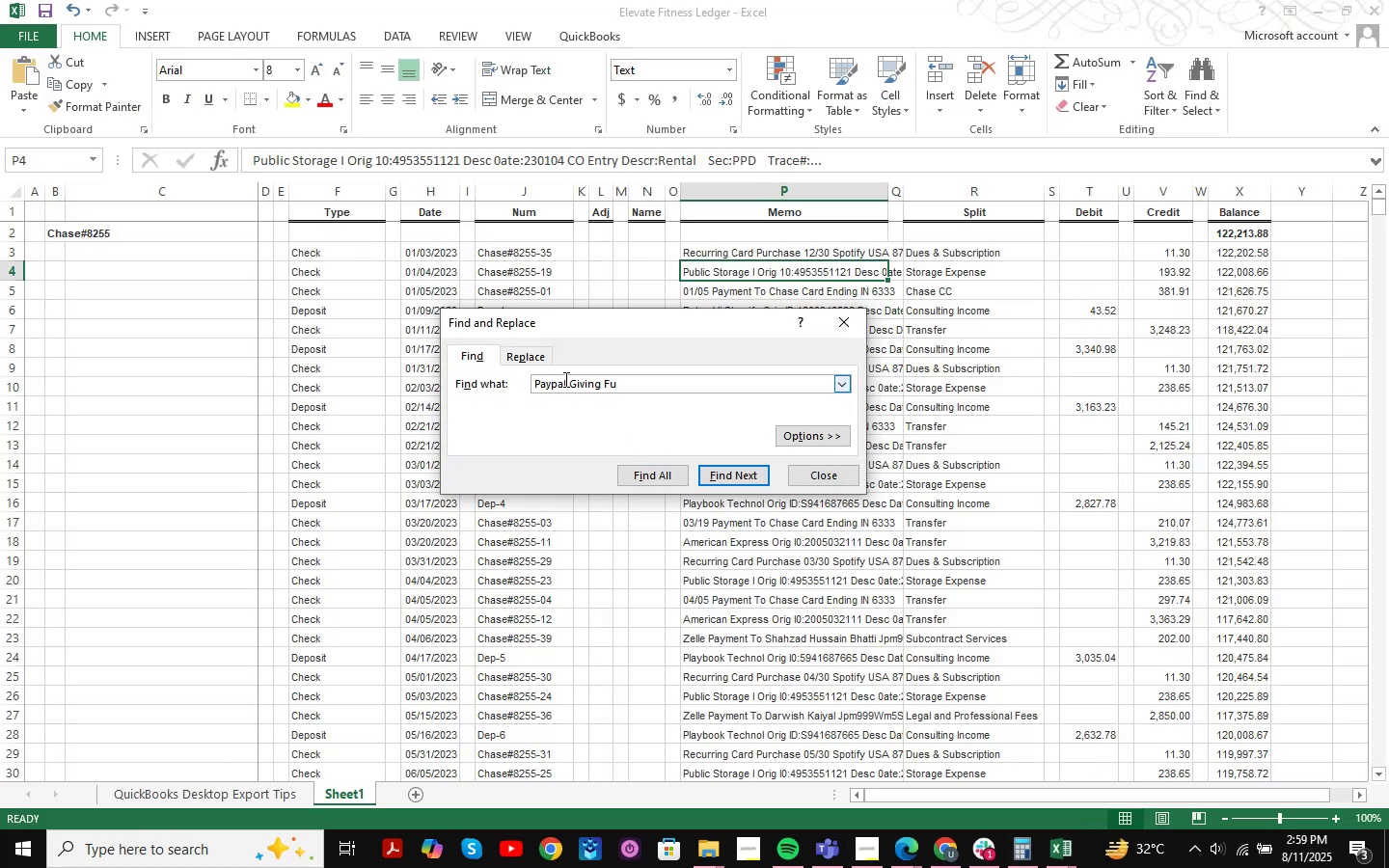 
key(NumpadEnter)
 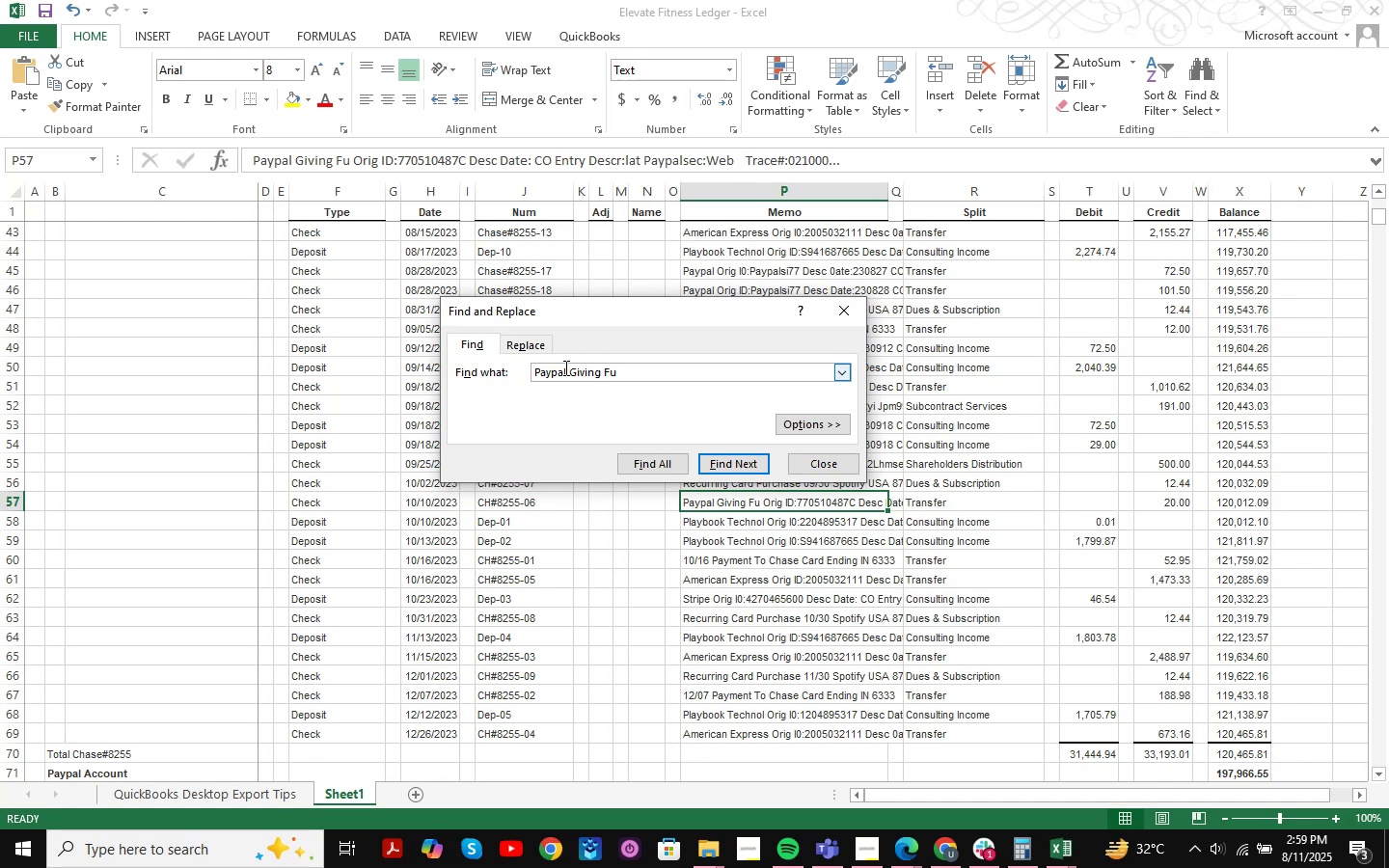 
wait(9.3)
 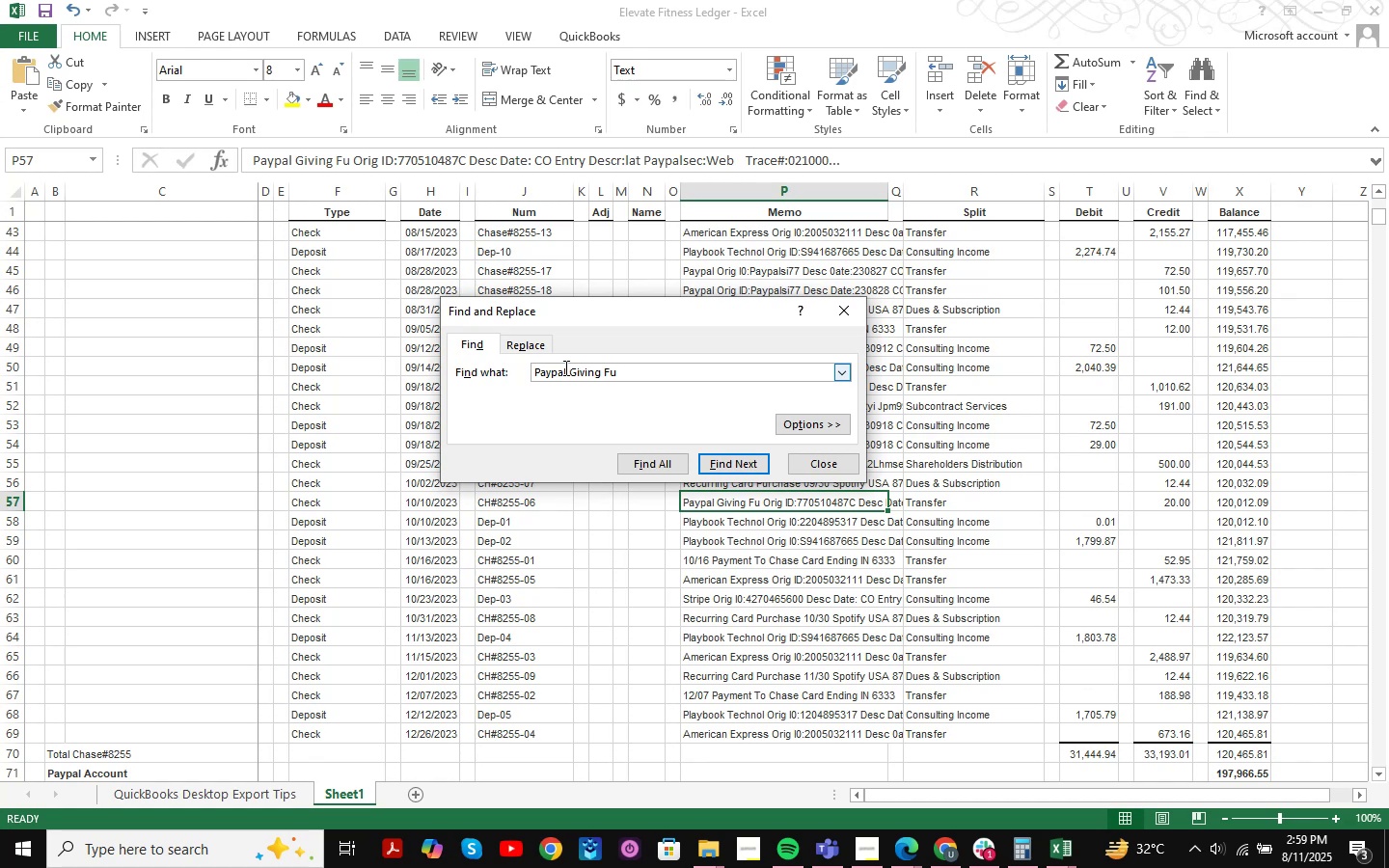 
key(NumpadEnter)
 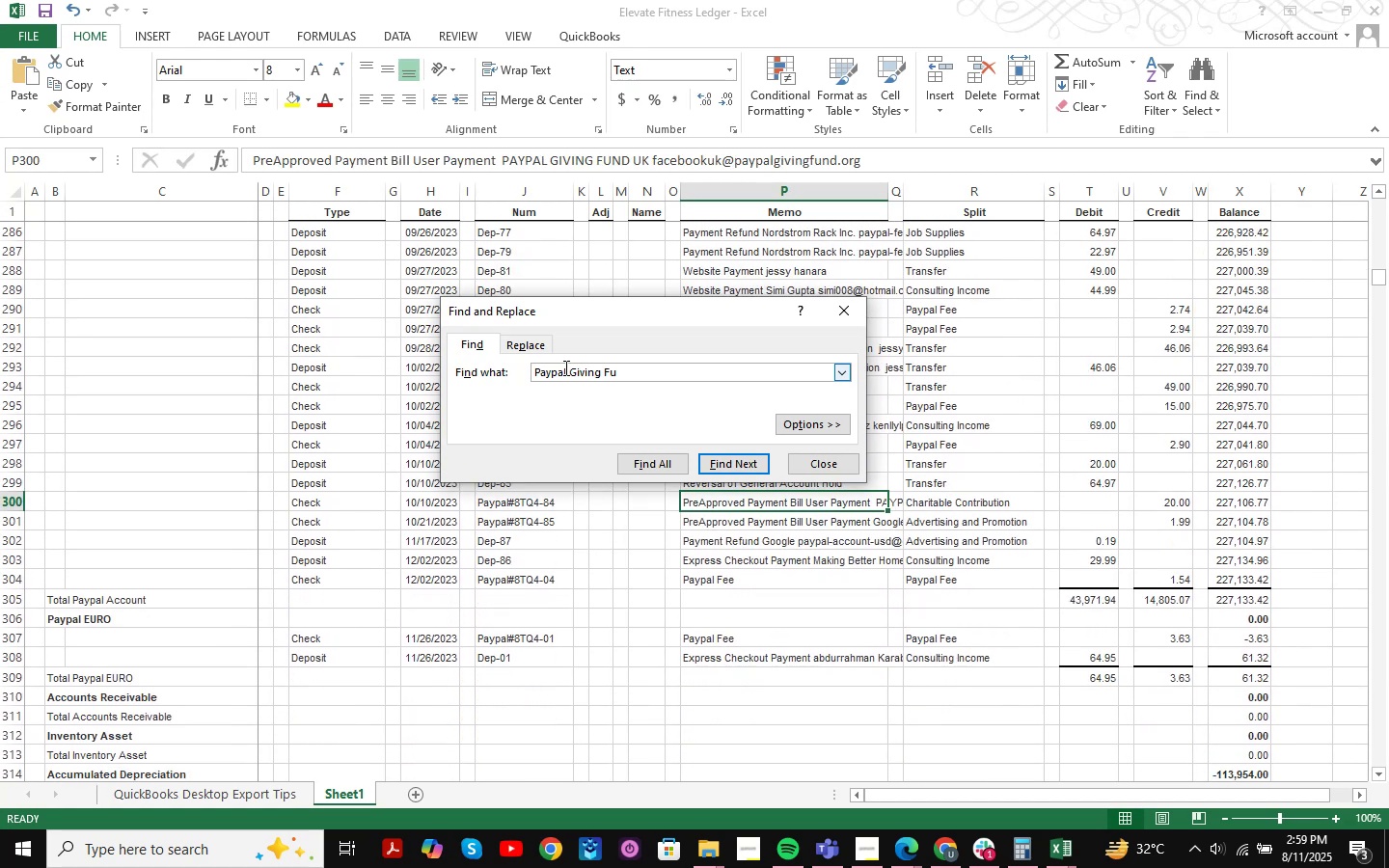 
key(NumpadEnter)
 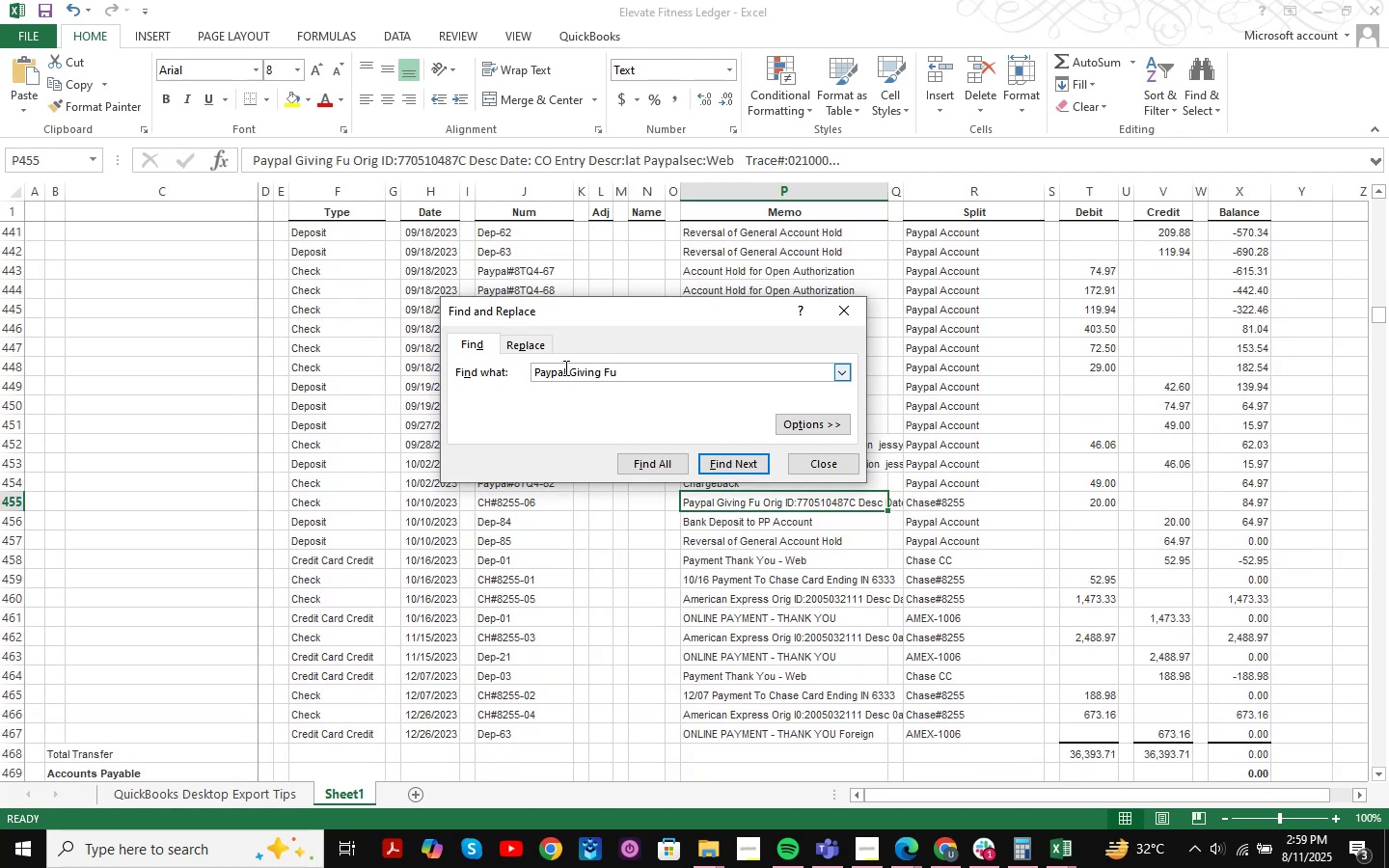 
wait(5.66)
 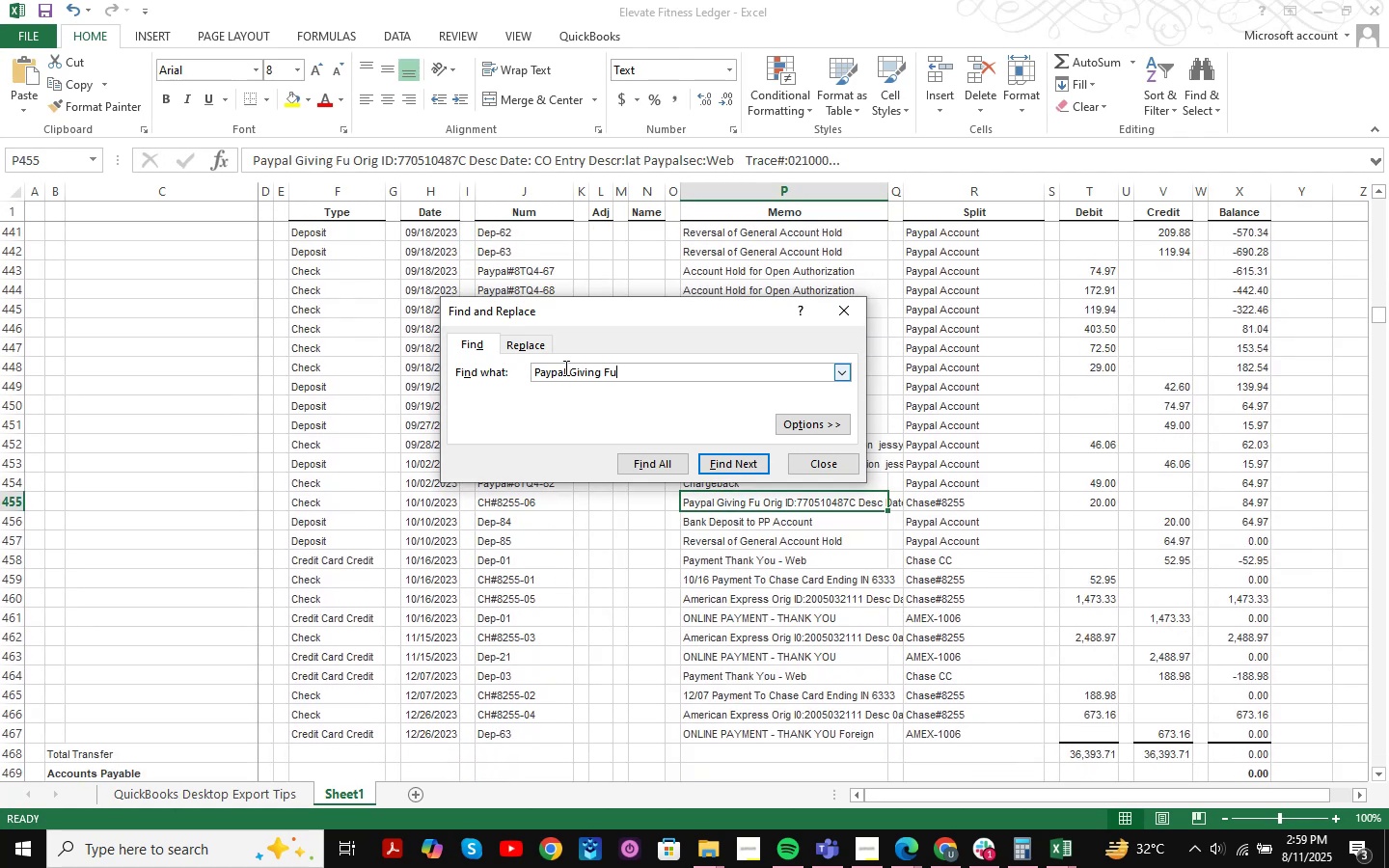 
key(NumpadEnter)
 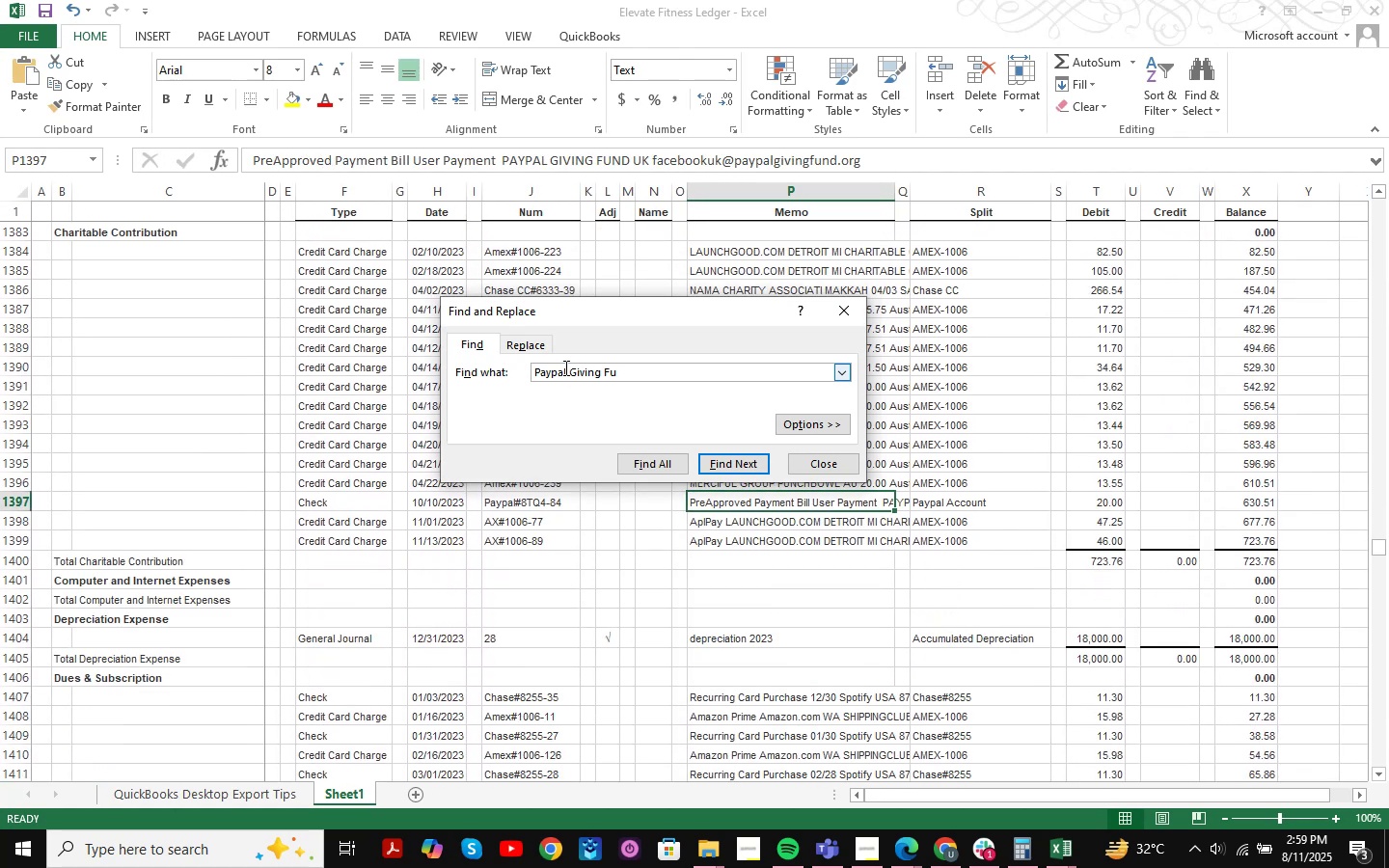 
wait(8.23)
 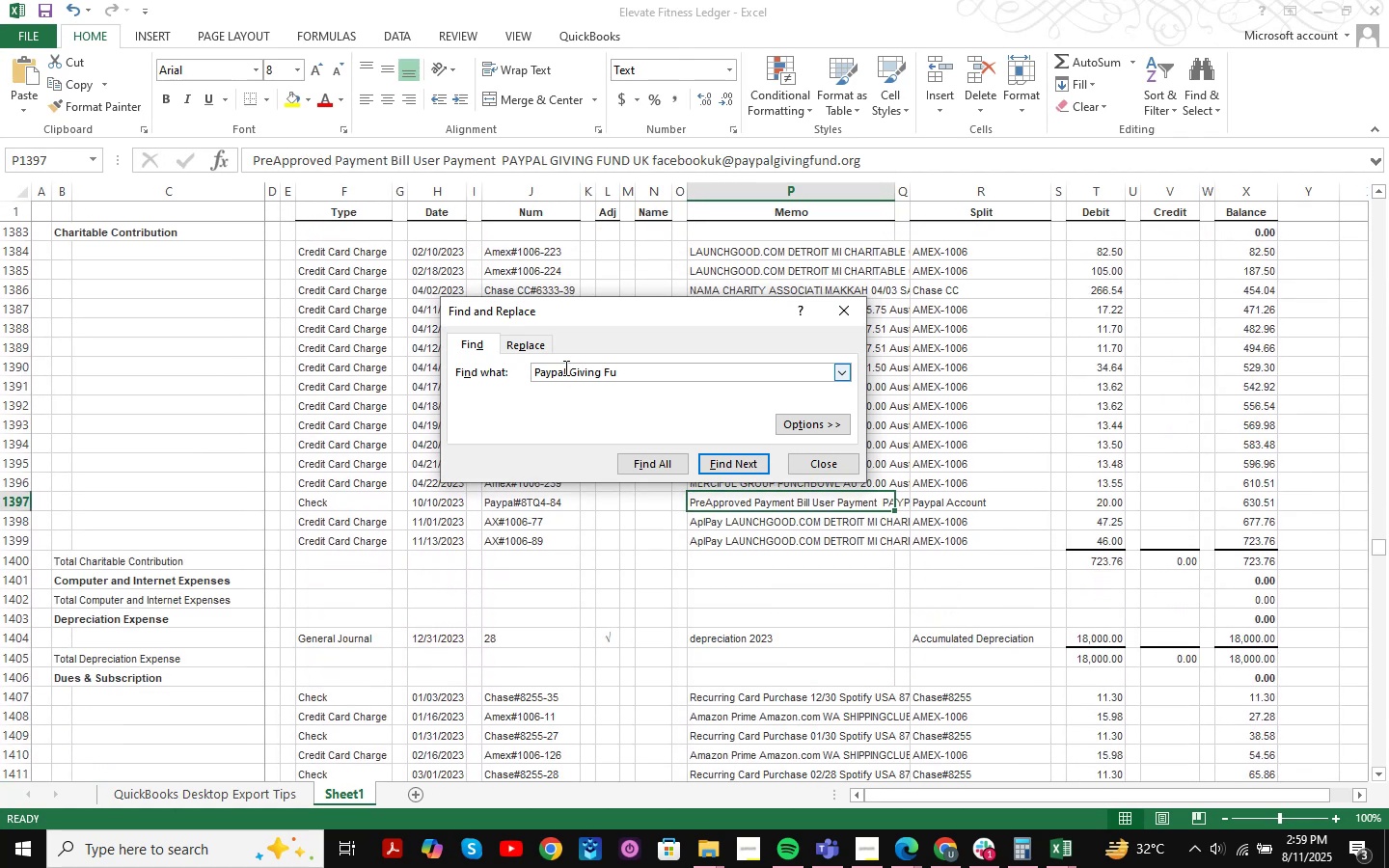 
key(NumpadEnter)
 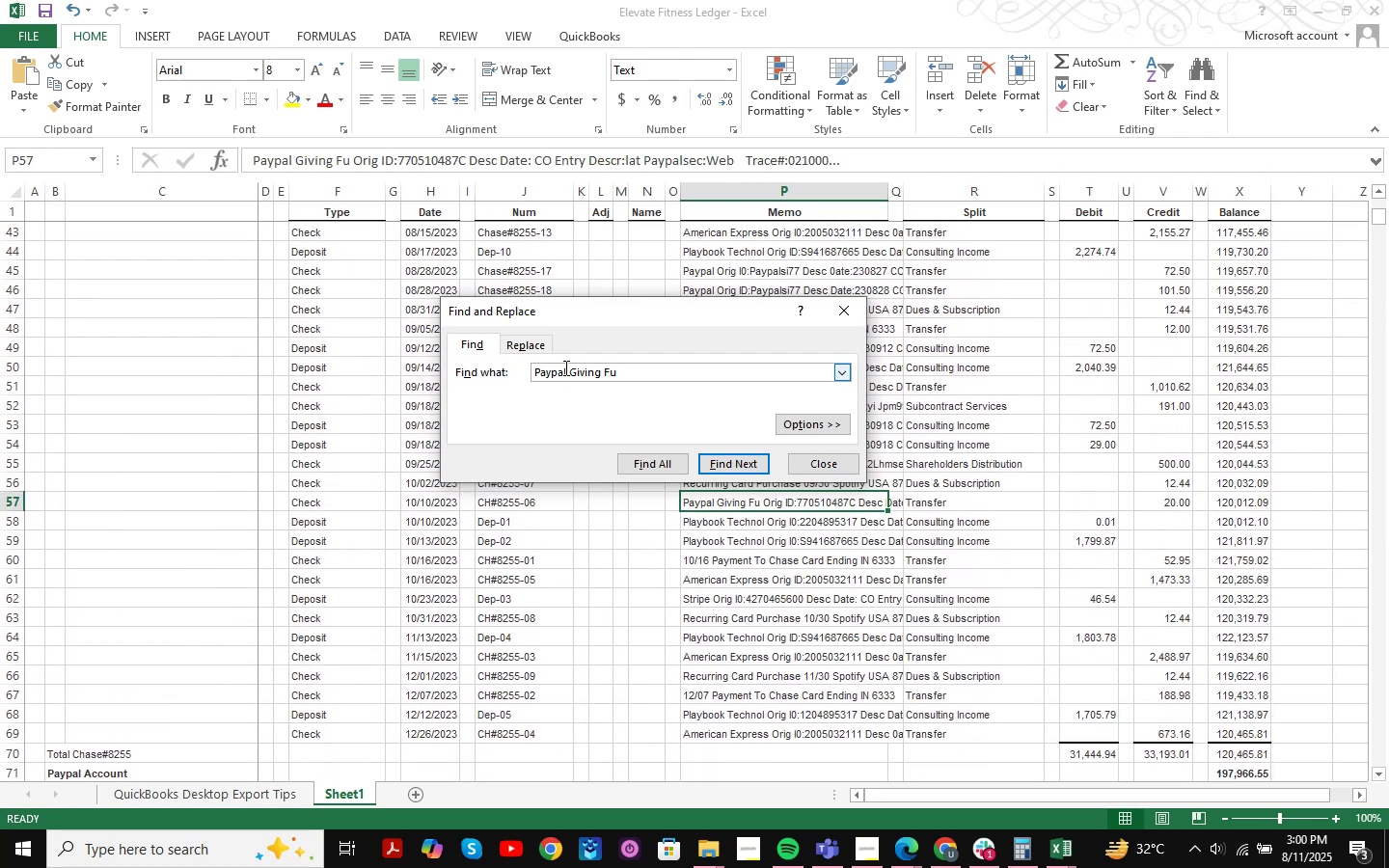 
key(NumpadEnter)
 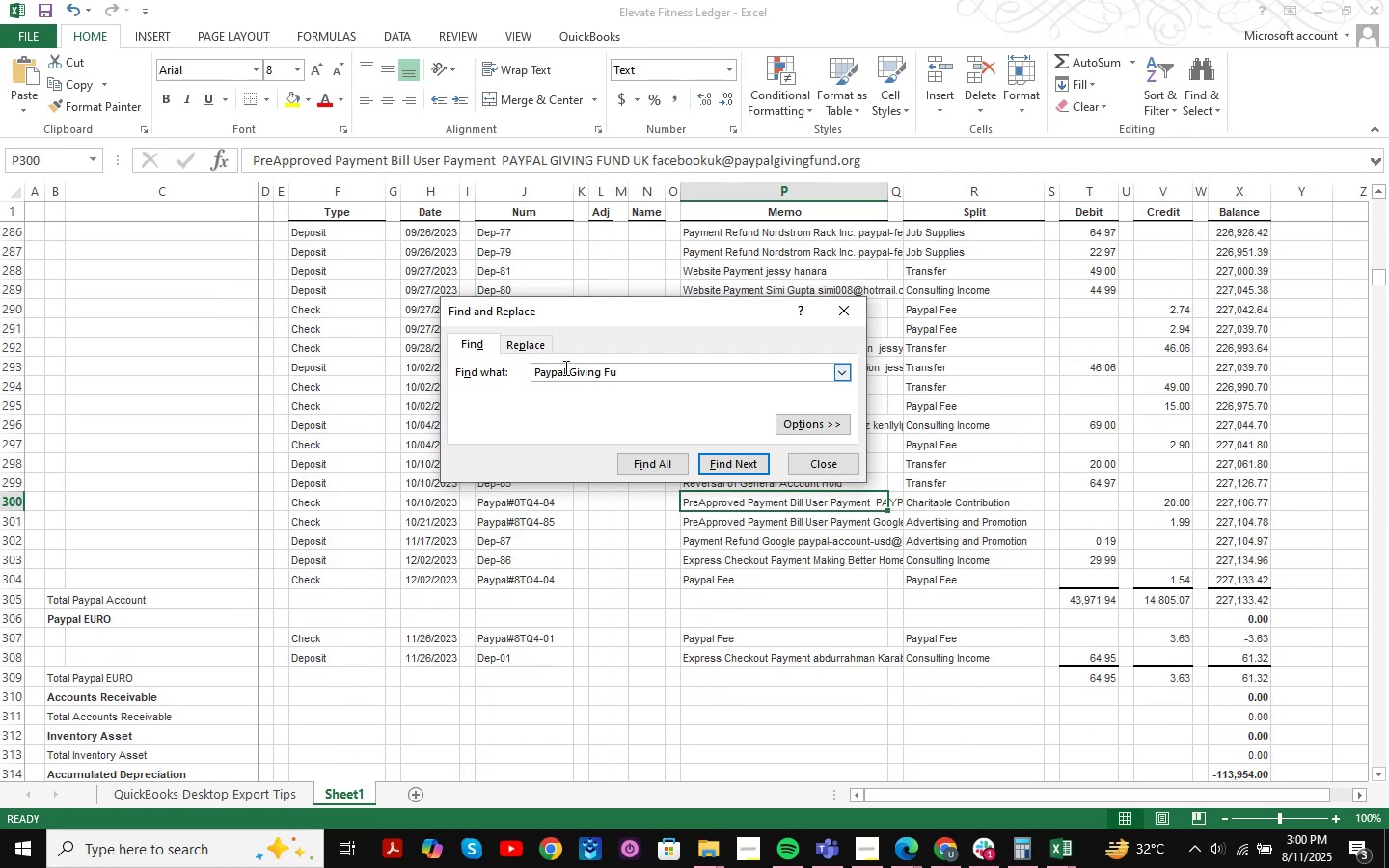 
key(NumpadEnter)
 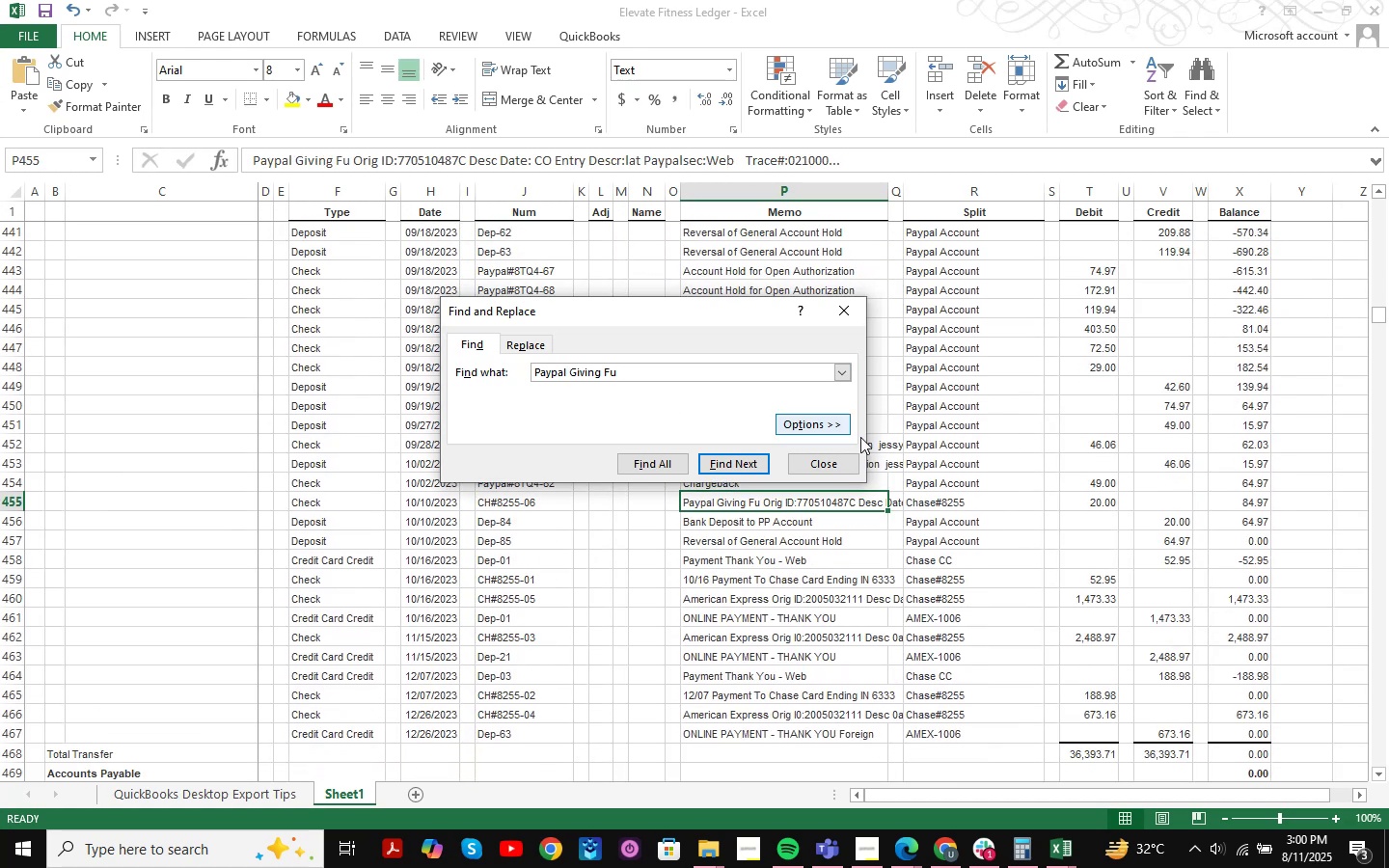 
wait(9.3)
 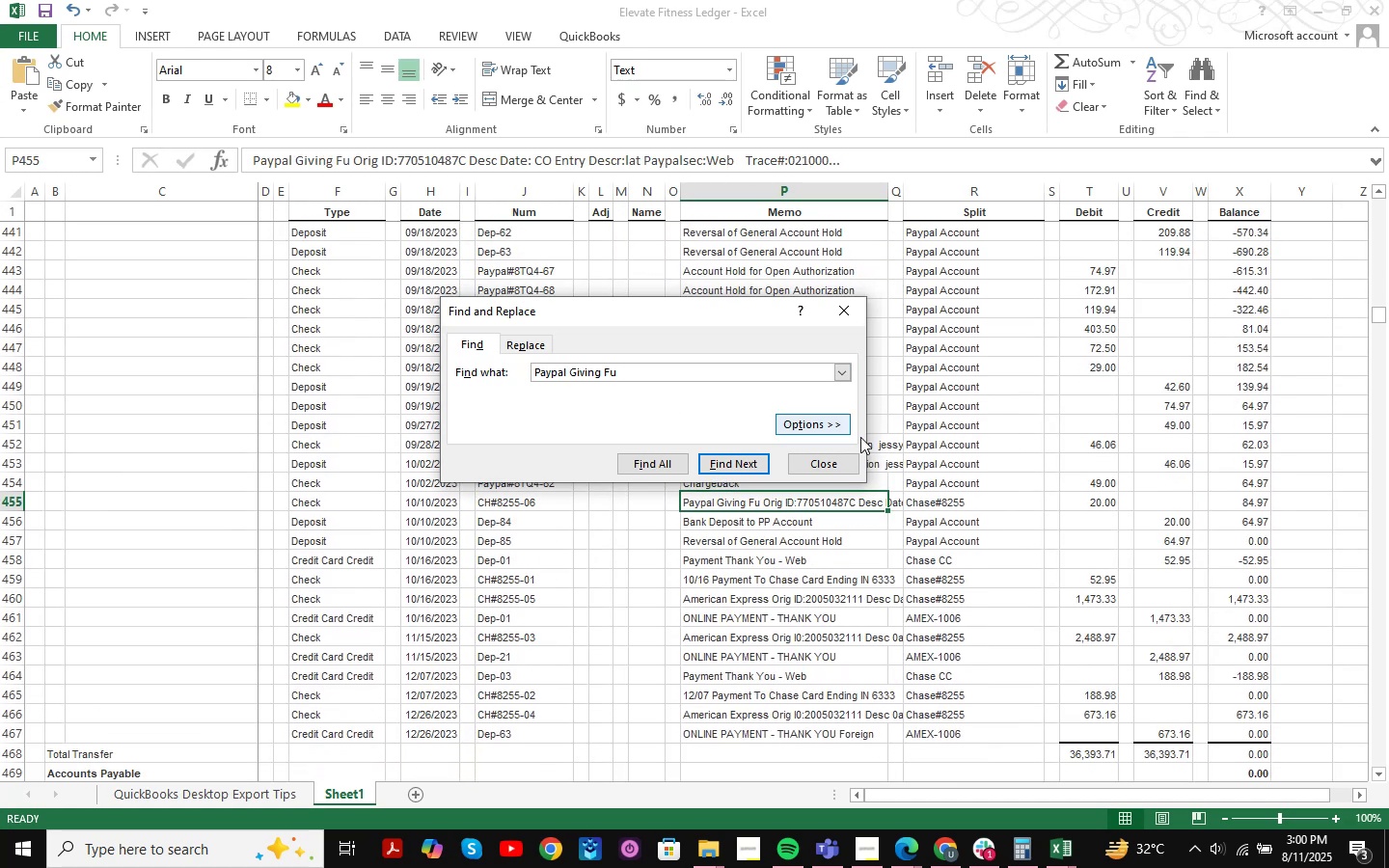 
key(NumpadEnter)
 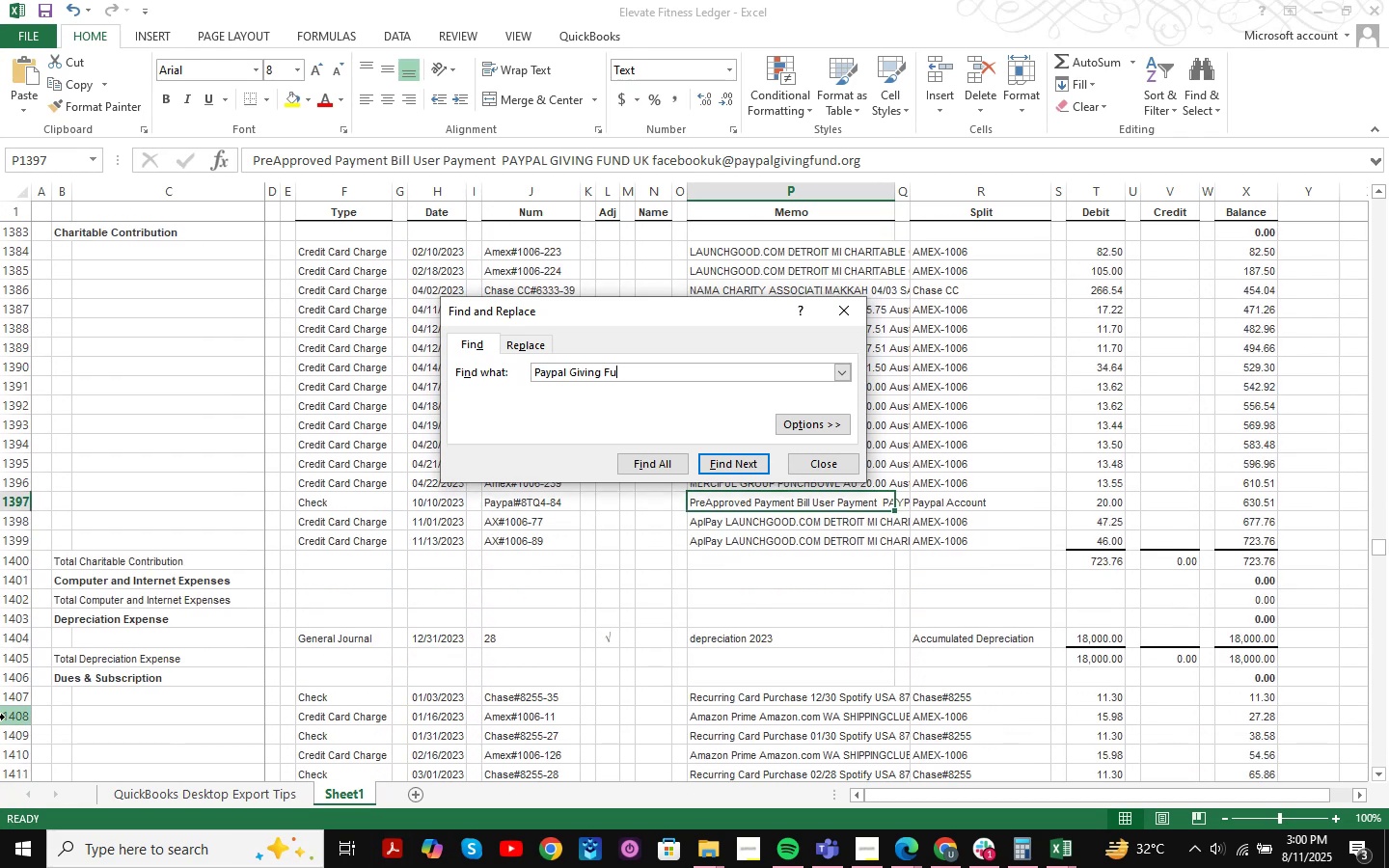 
wait(6.13)
 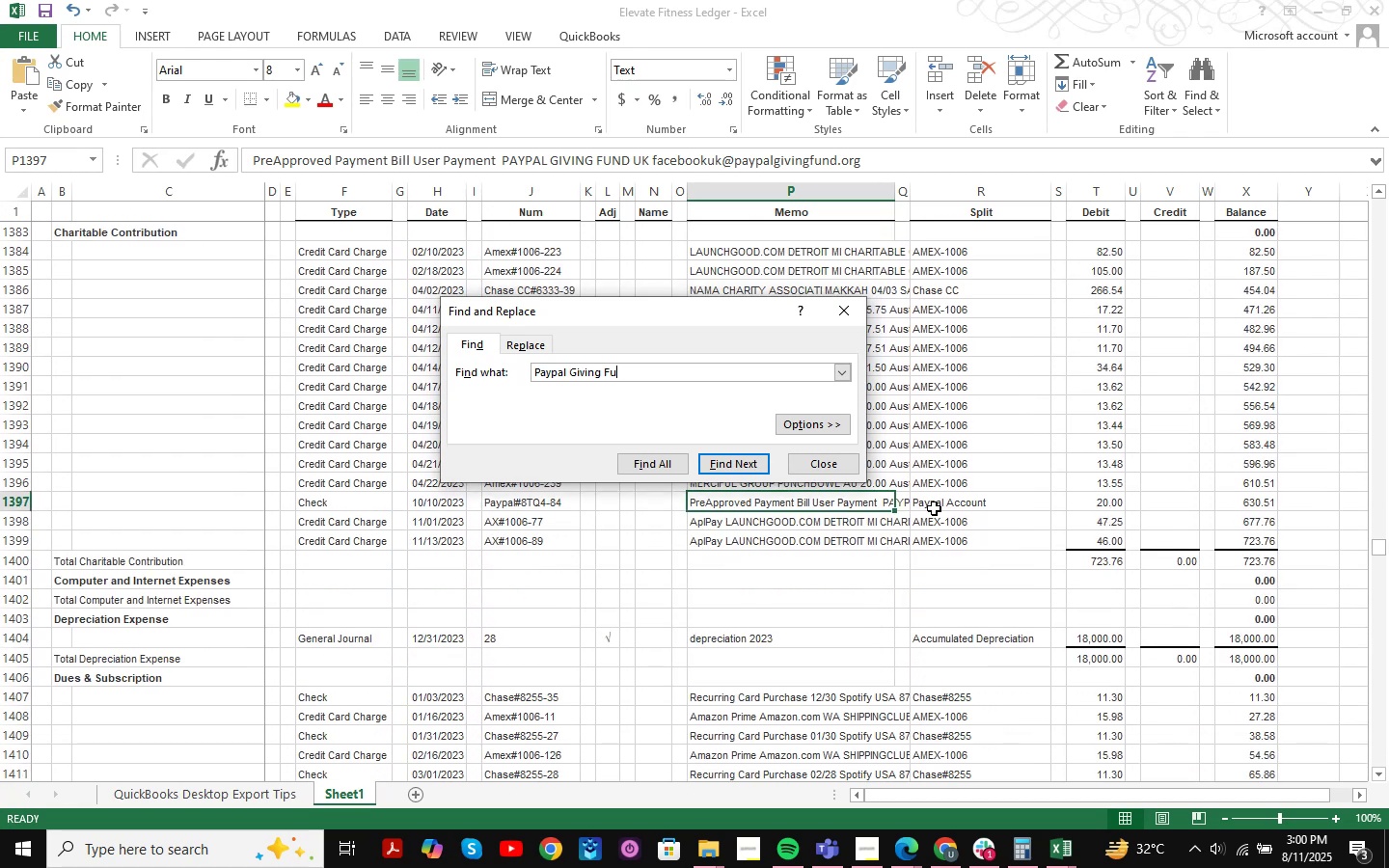 
left_click([832, 463])
 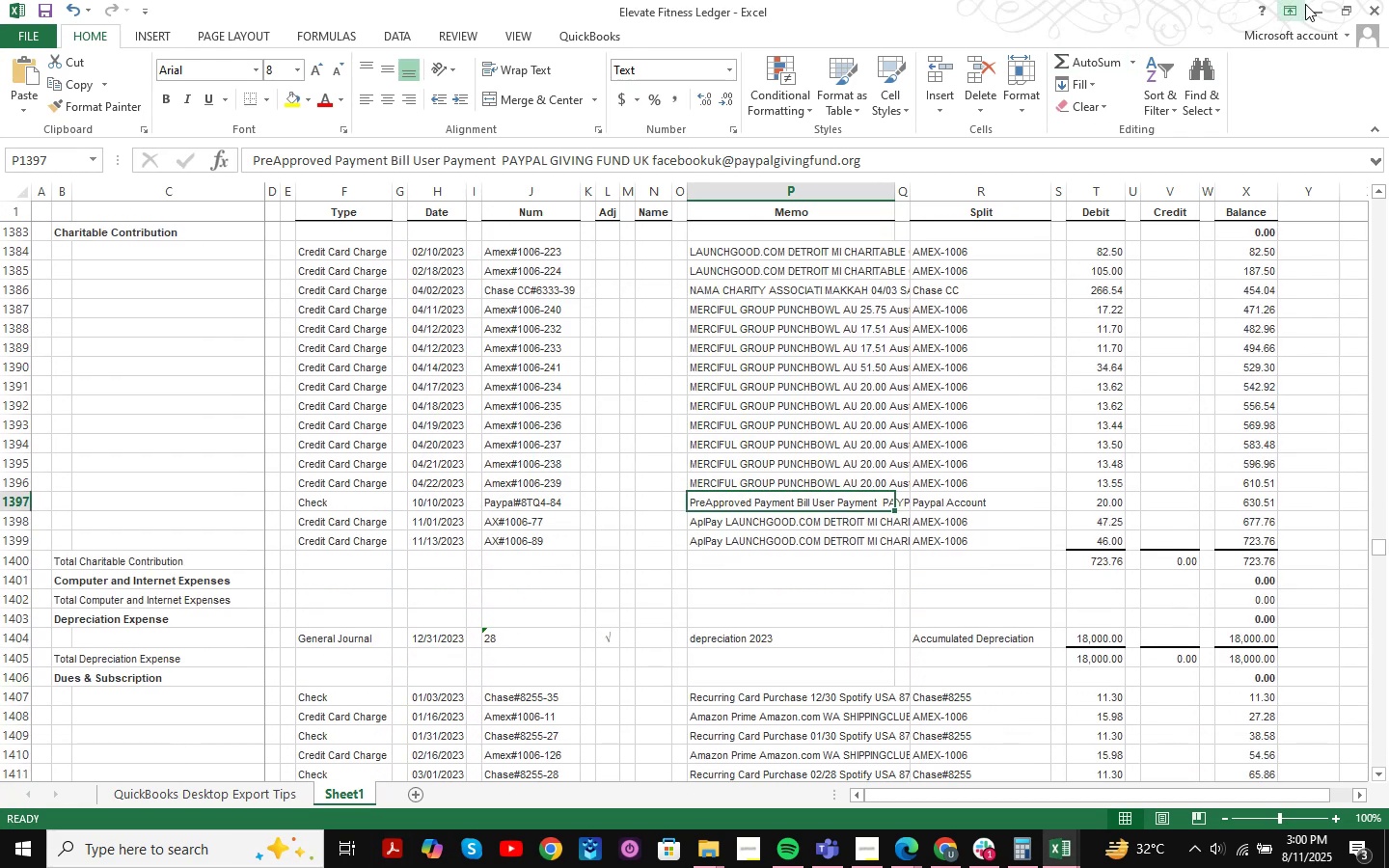 
left_click([1309, 6])
 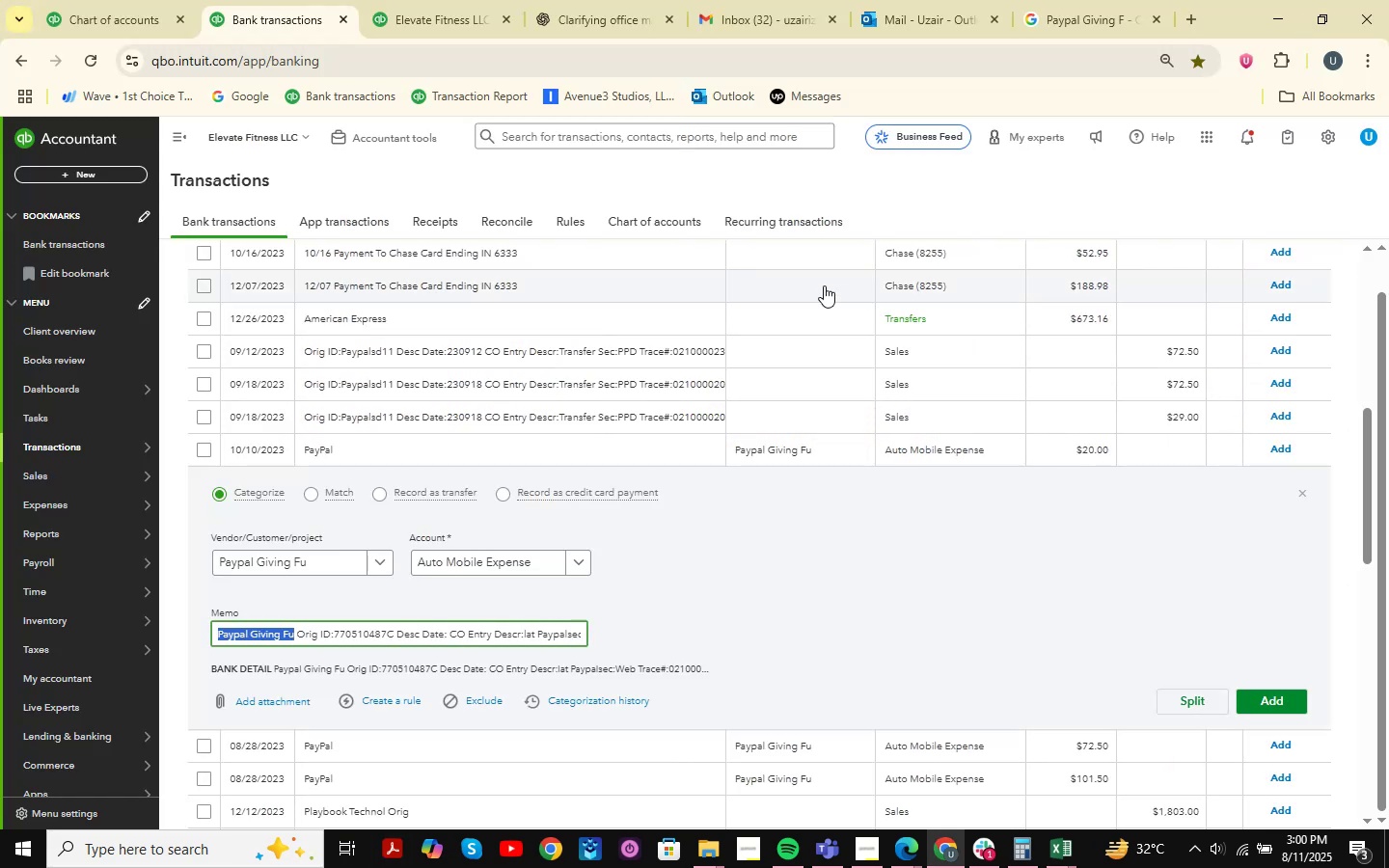 
scroll: coordinate [606, 509], scroll_direction: down, amount: 16.0
 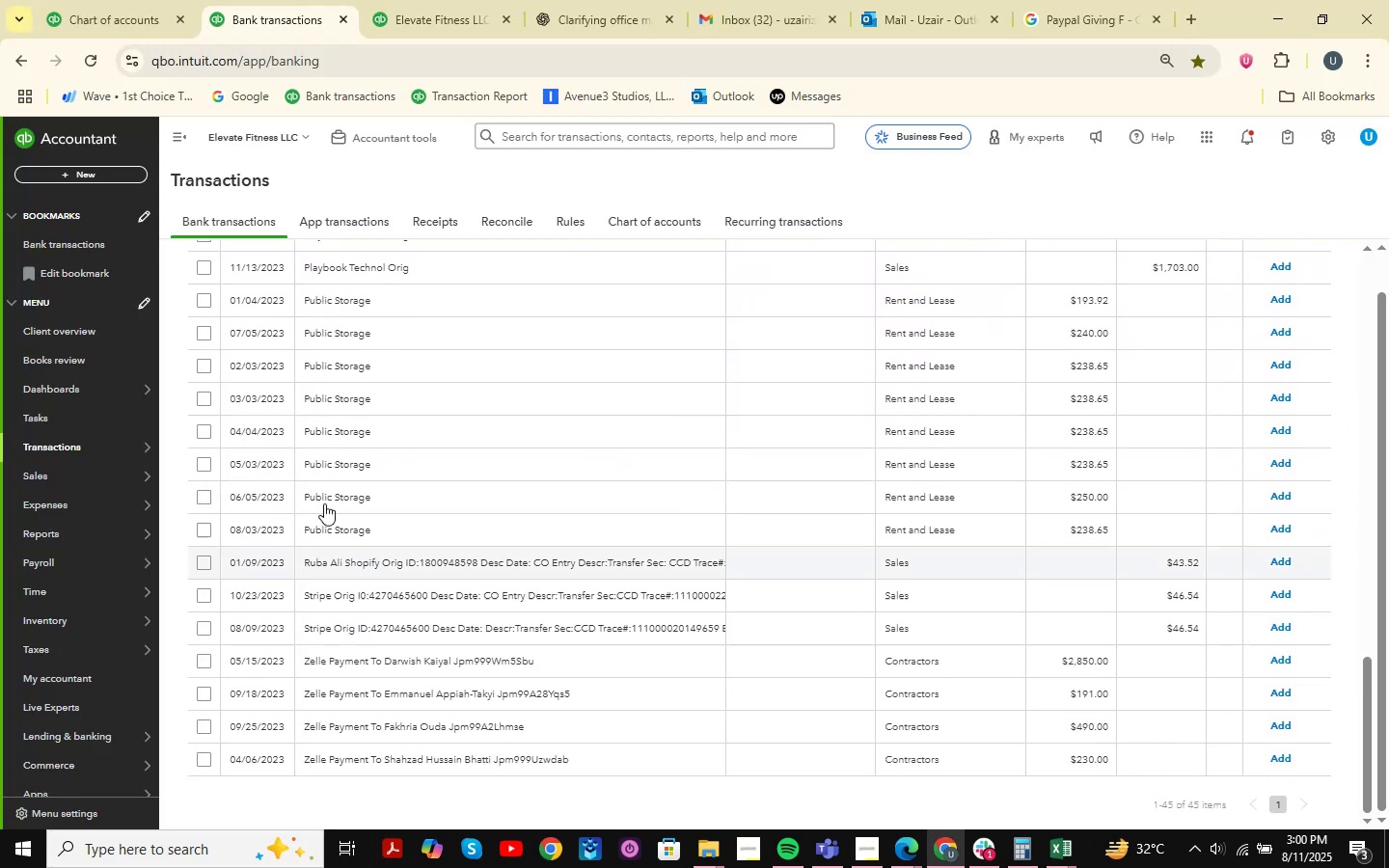 
scroll: coordinate [383, 576], scroll_direction: up, amount: 22.0
 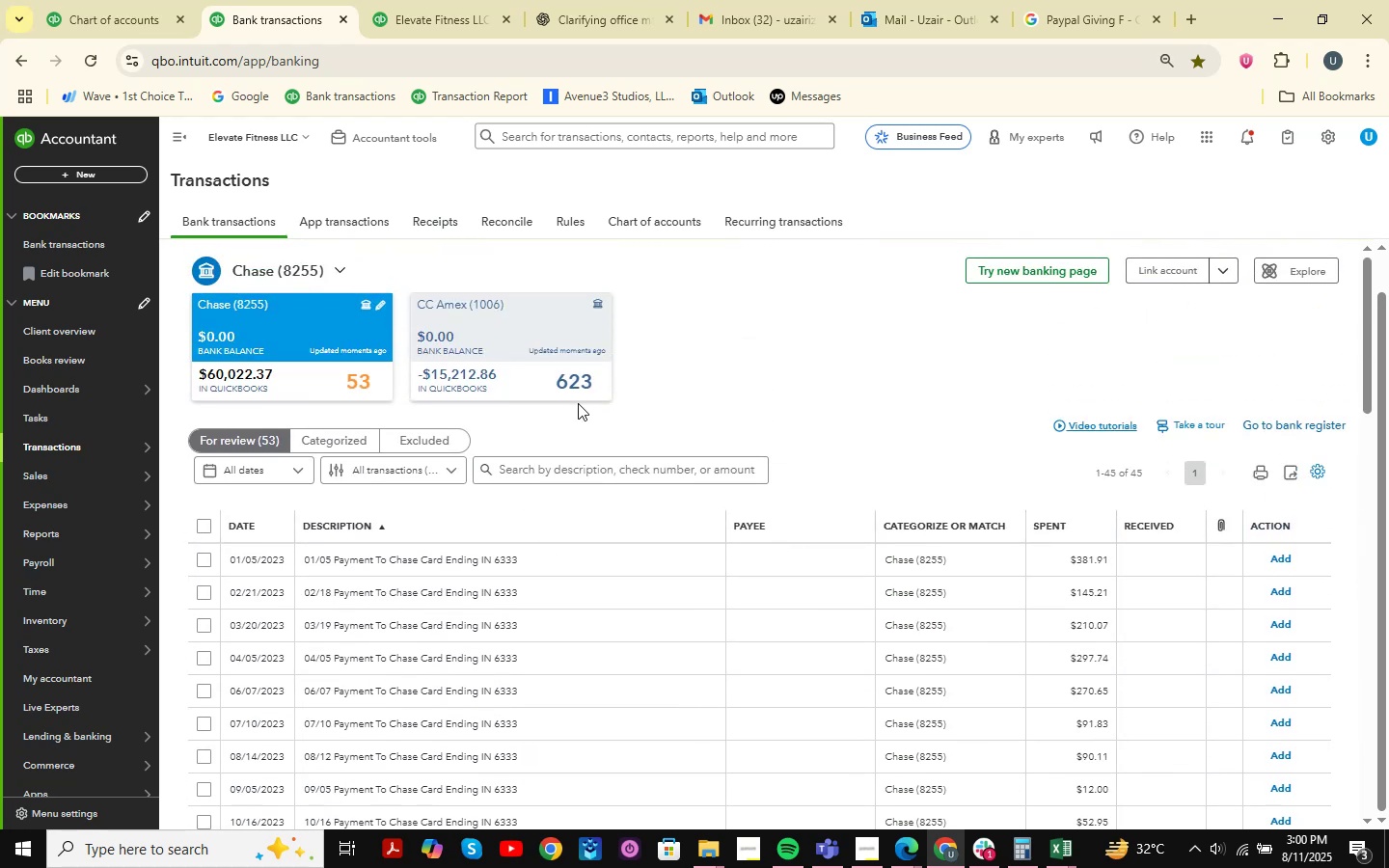 
left_click([560, 357])
 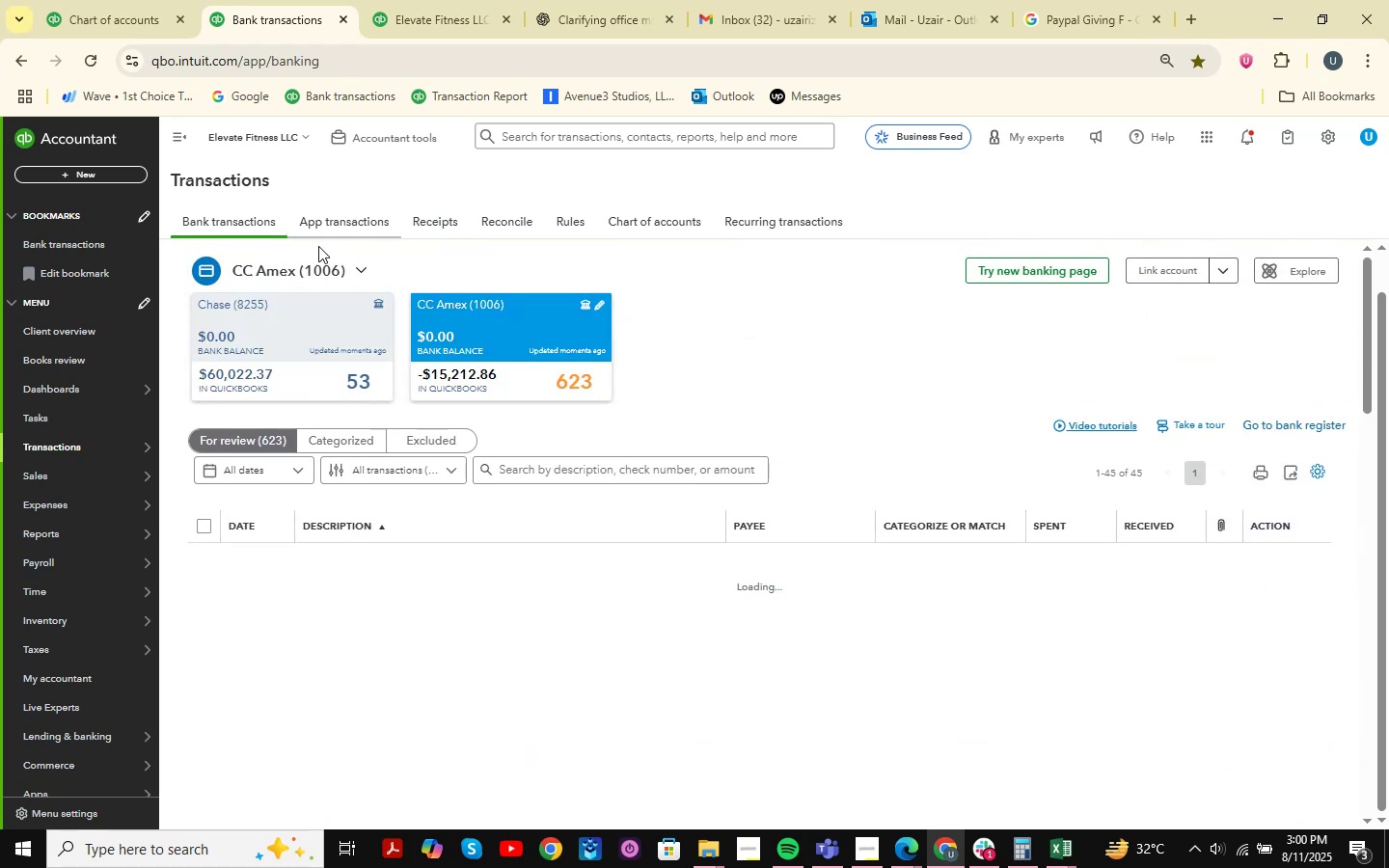 
scroll: coordinate [428, 508], scroll_direction: down, amount: 4.0
 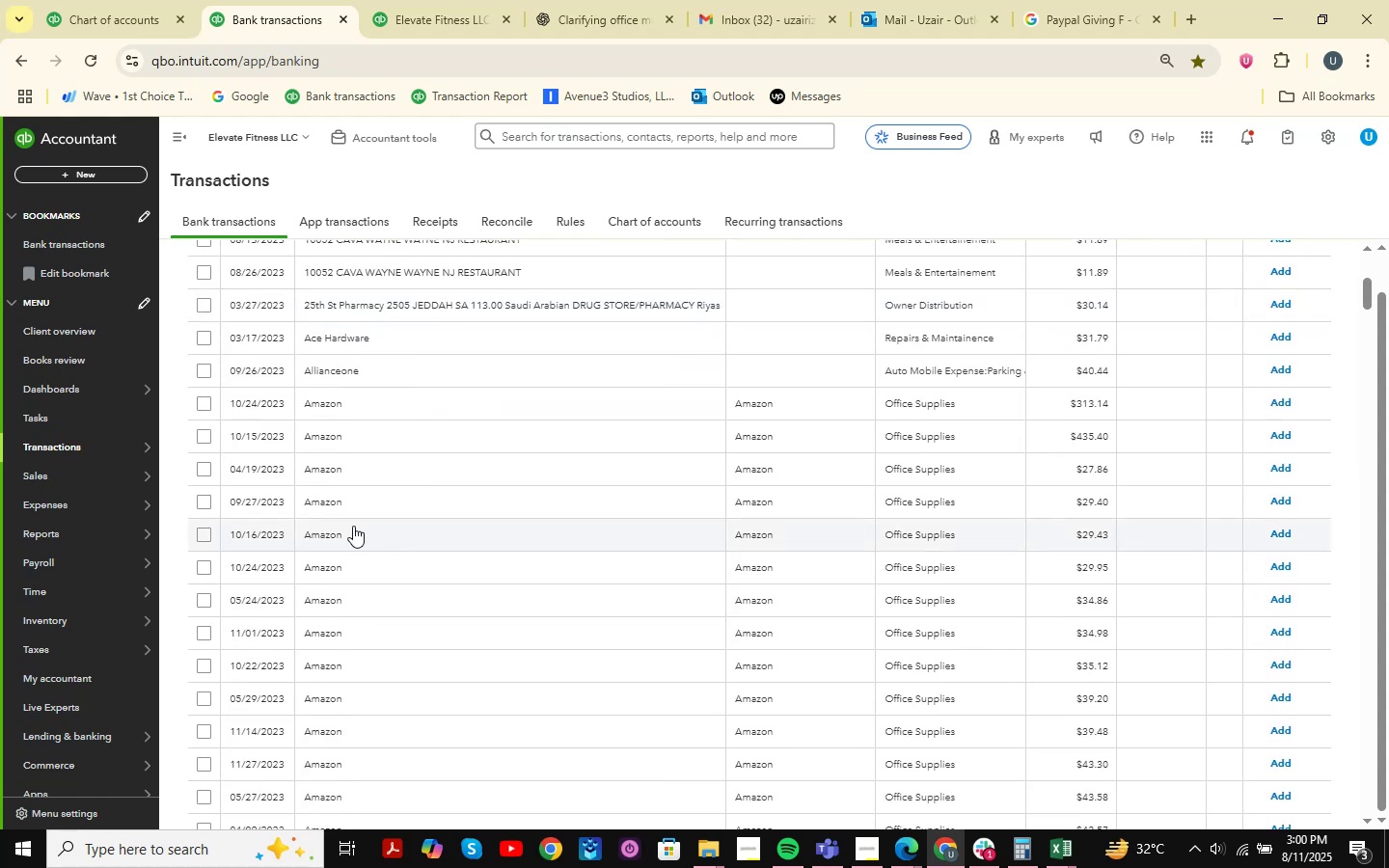 
left_click([353, 528])
 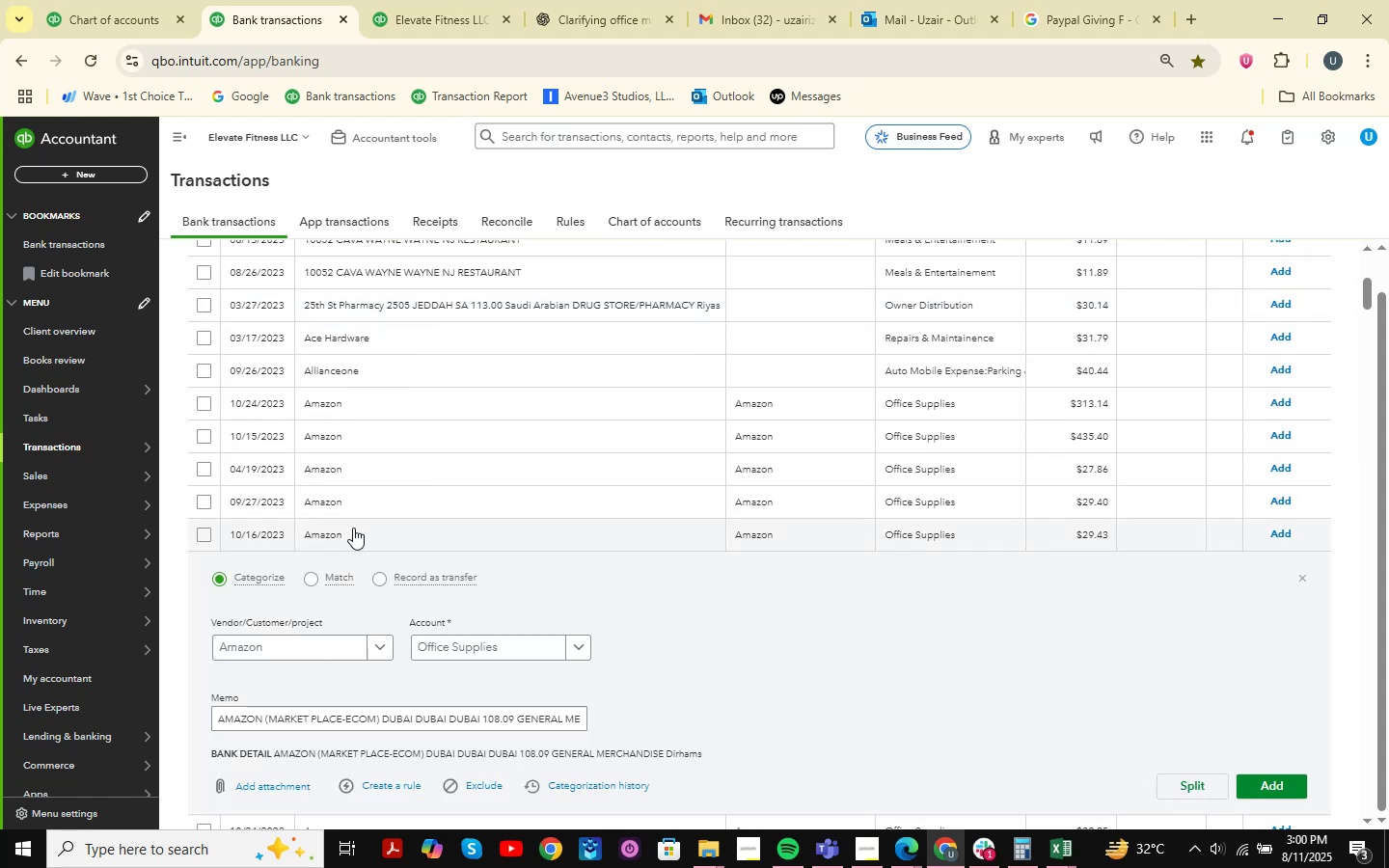 
scroll: coordinate [353, 528], scroll_direction: down, amount: 1.0
 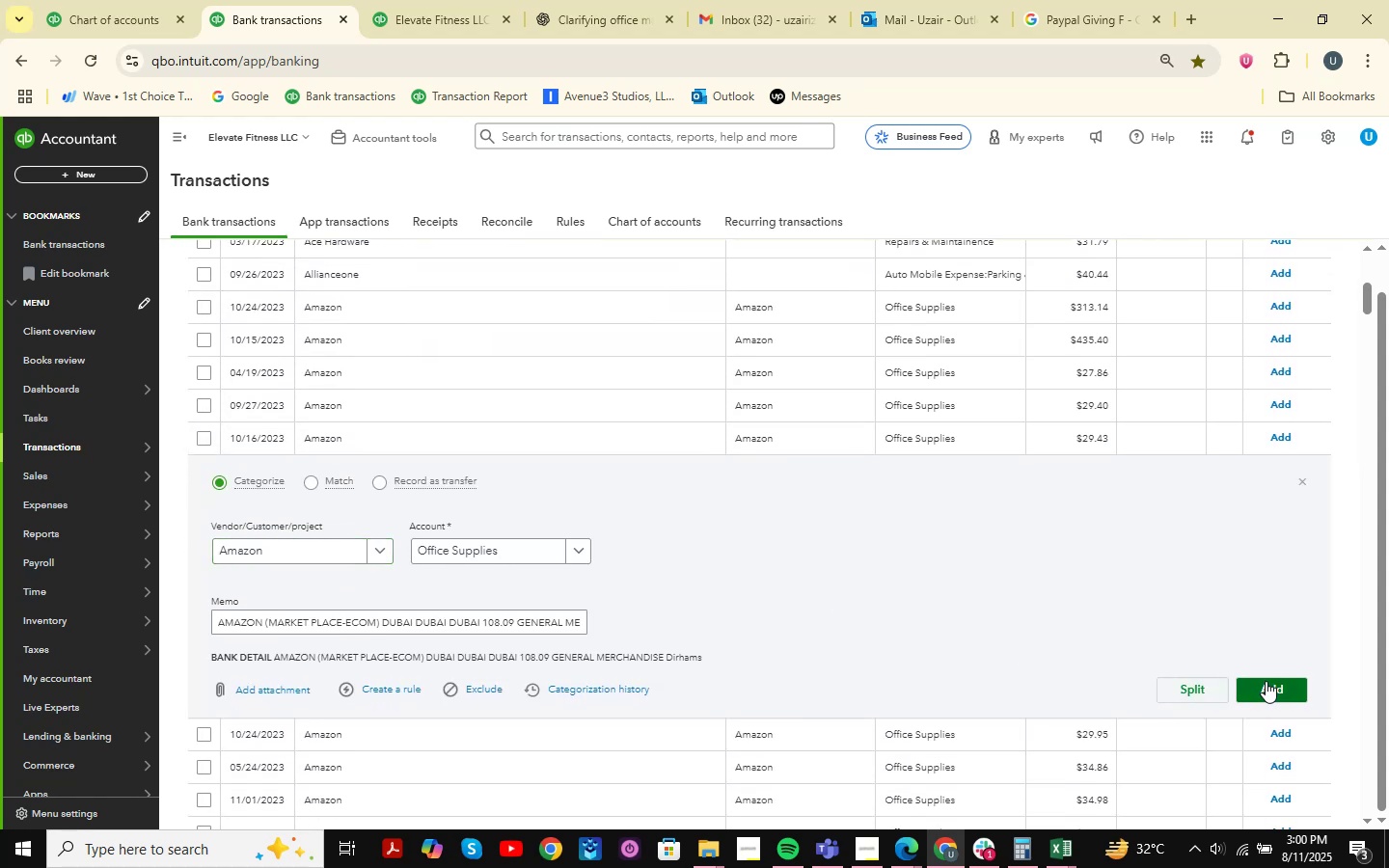 
wait(5.32)
 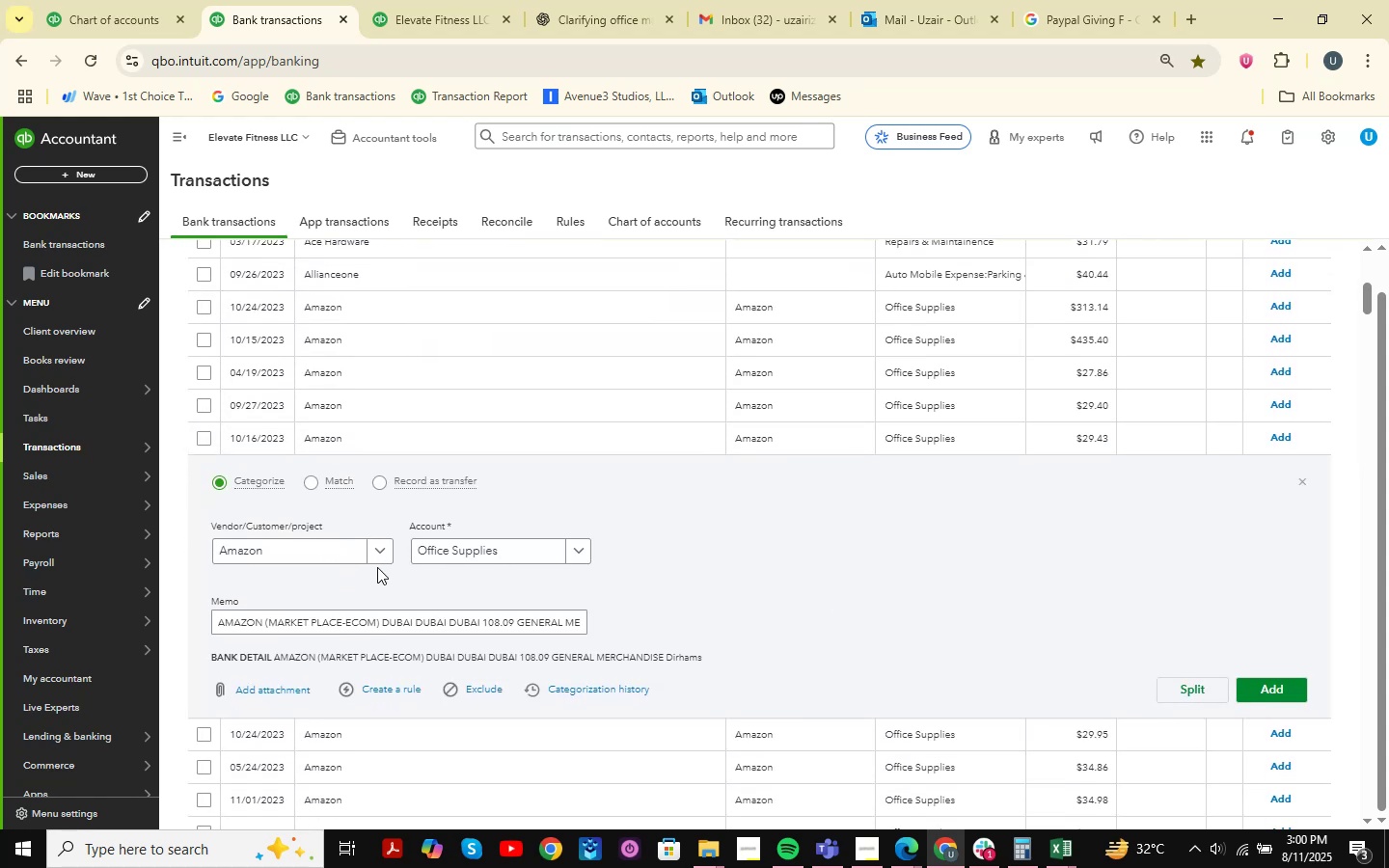 
left_click([1266, 681])
 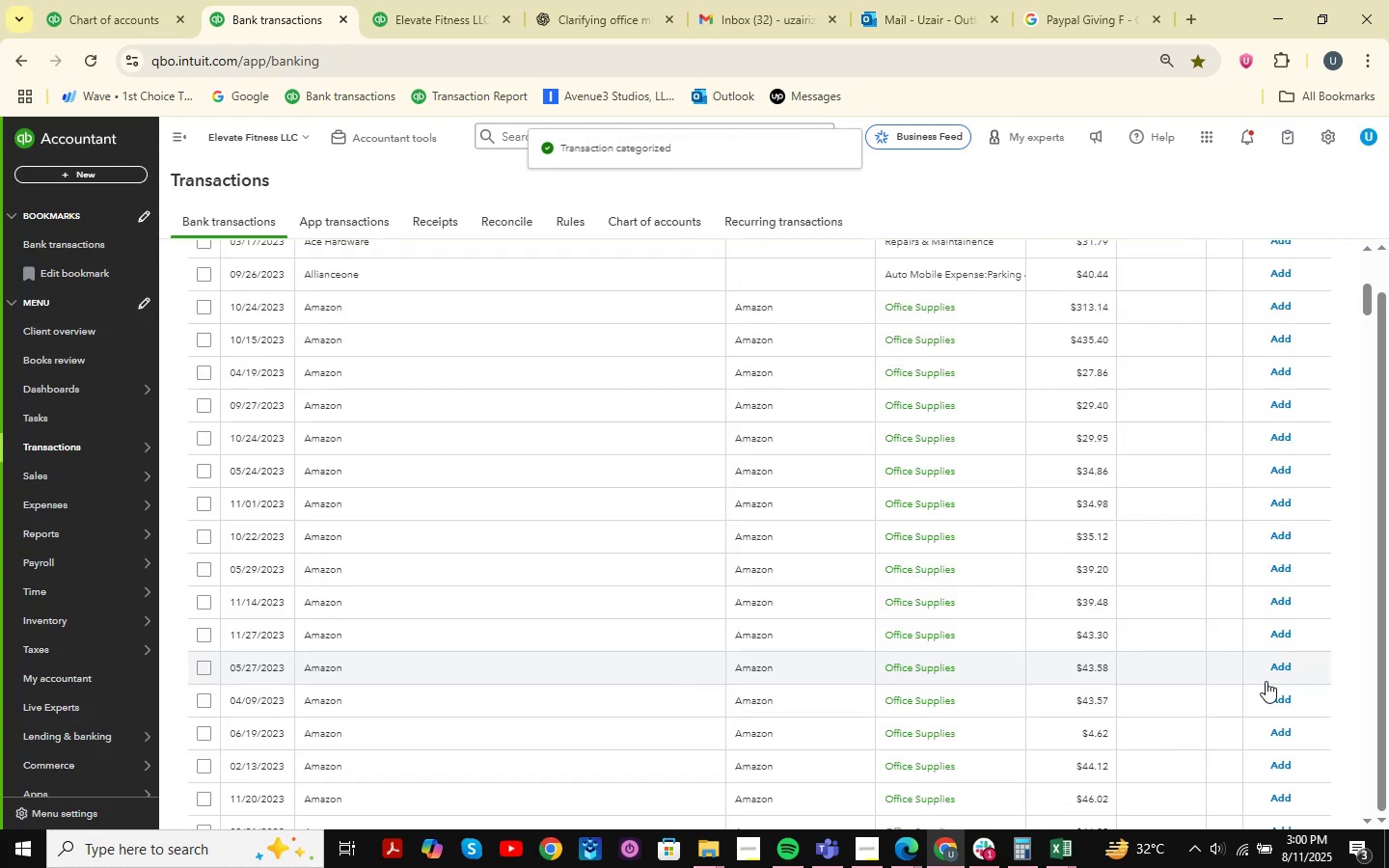 
wait(5.78)
 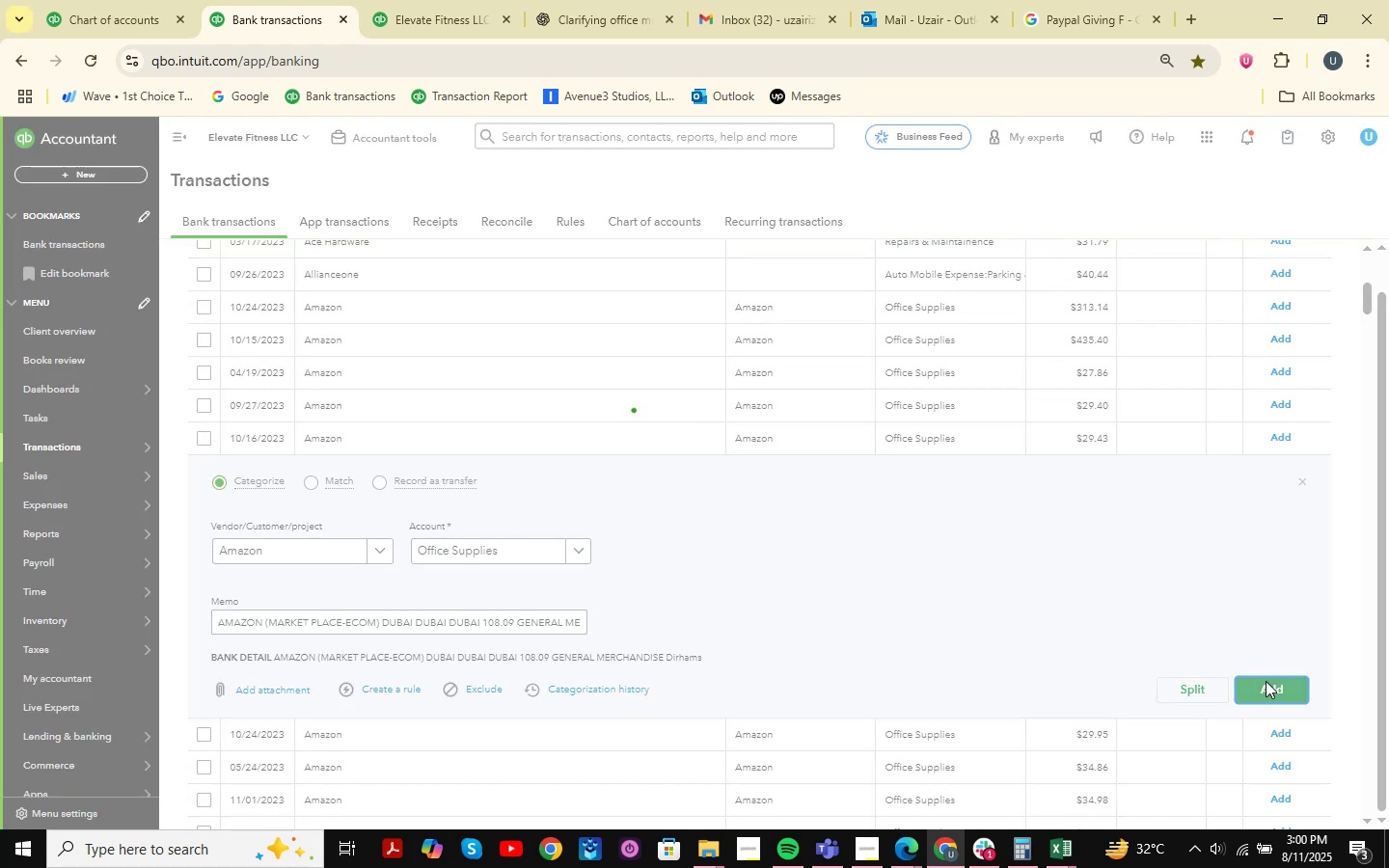 
scroll: coordinate [442, 488], scroll_direction: down, amount: 5.0
 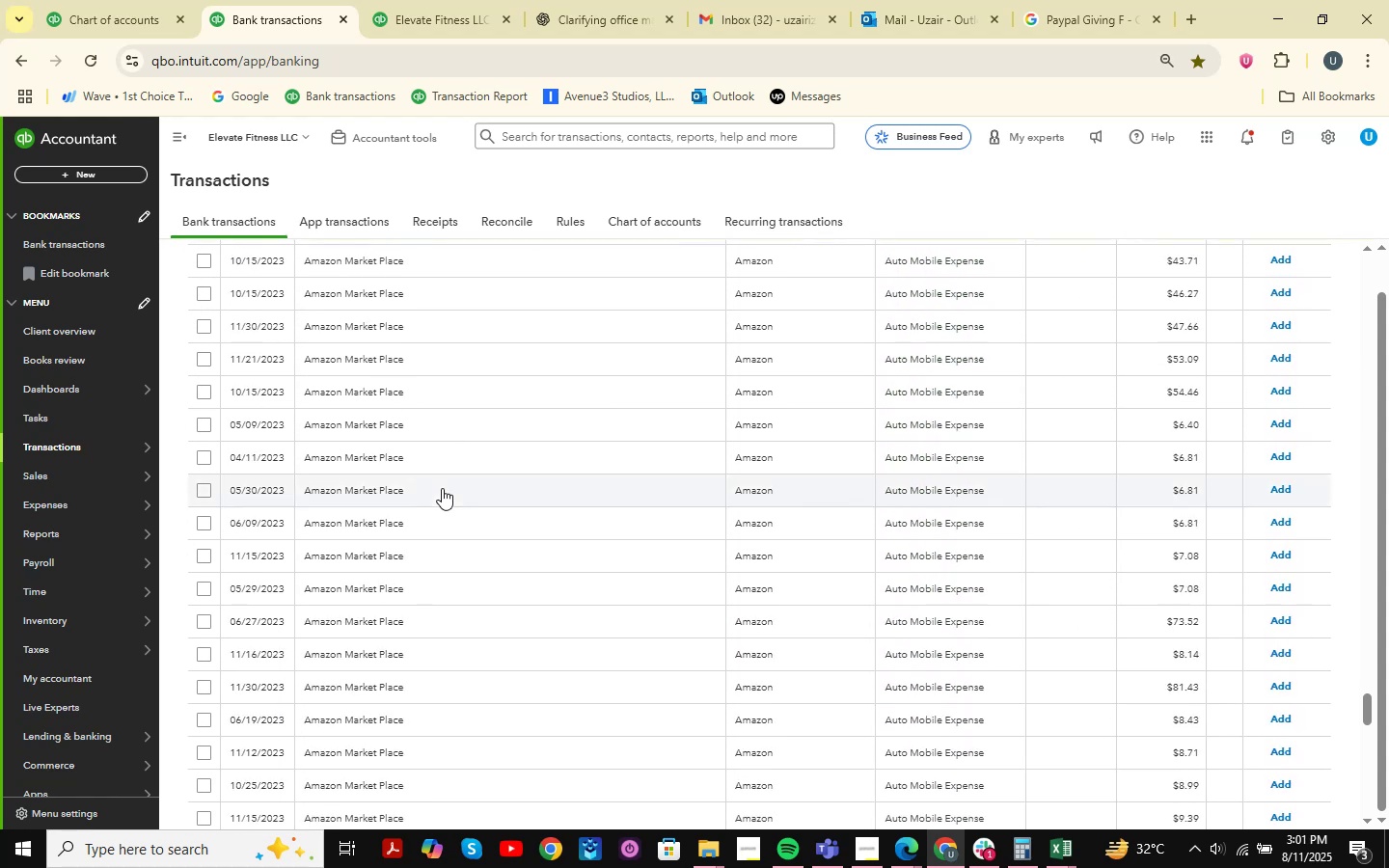 
scroll: coordinate [448, 459], scroll_direction: up, amount: 14.0
 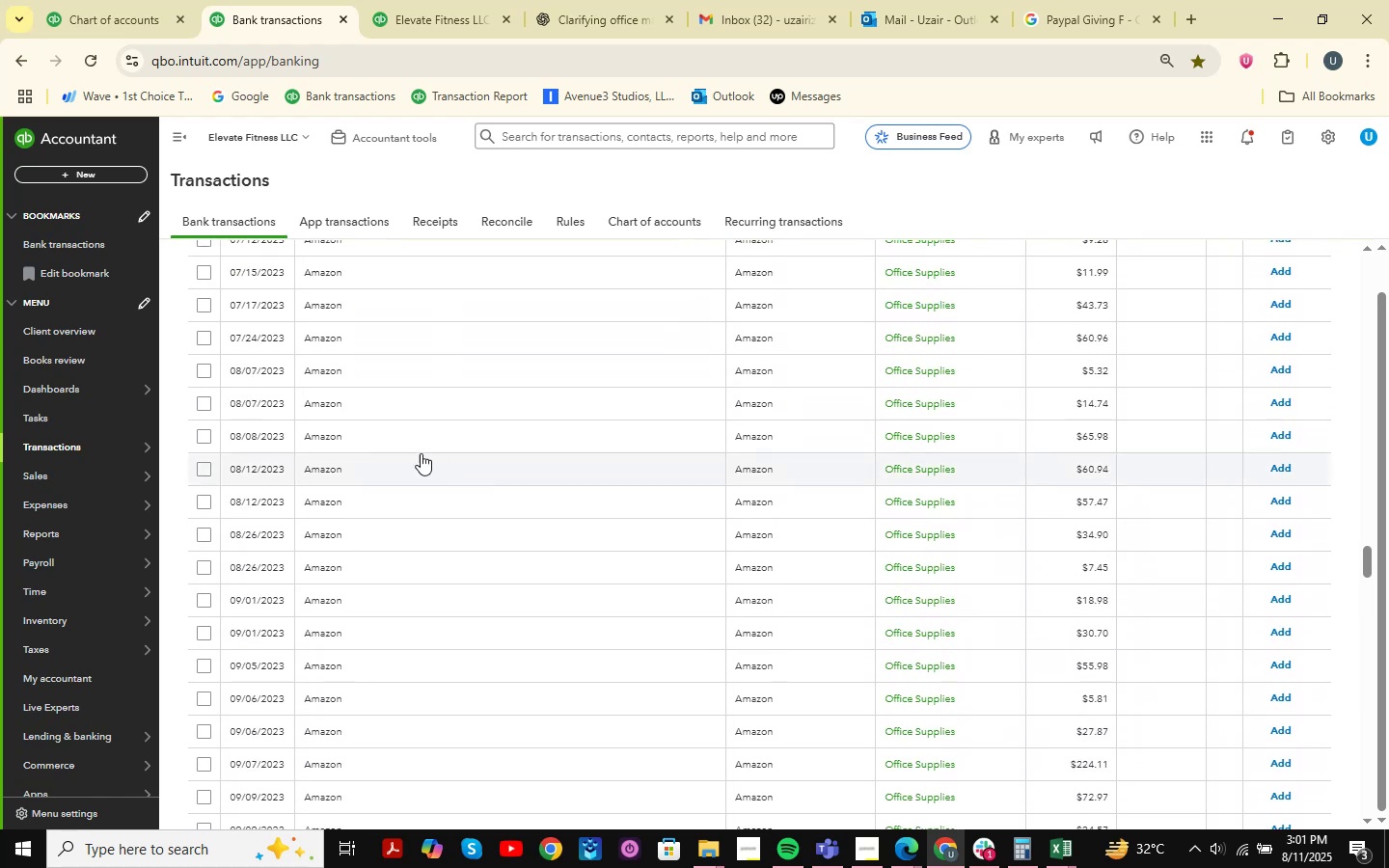 
left_click([416, 451])
 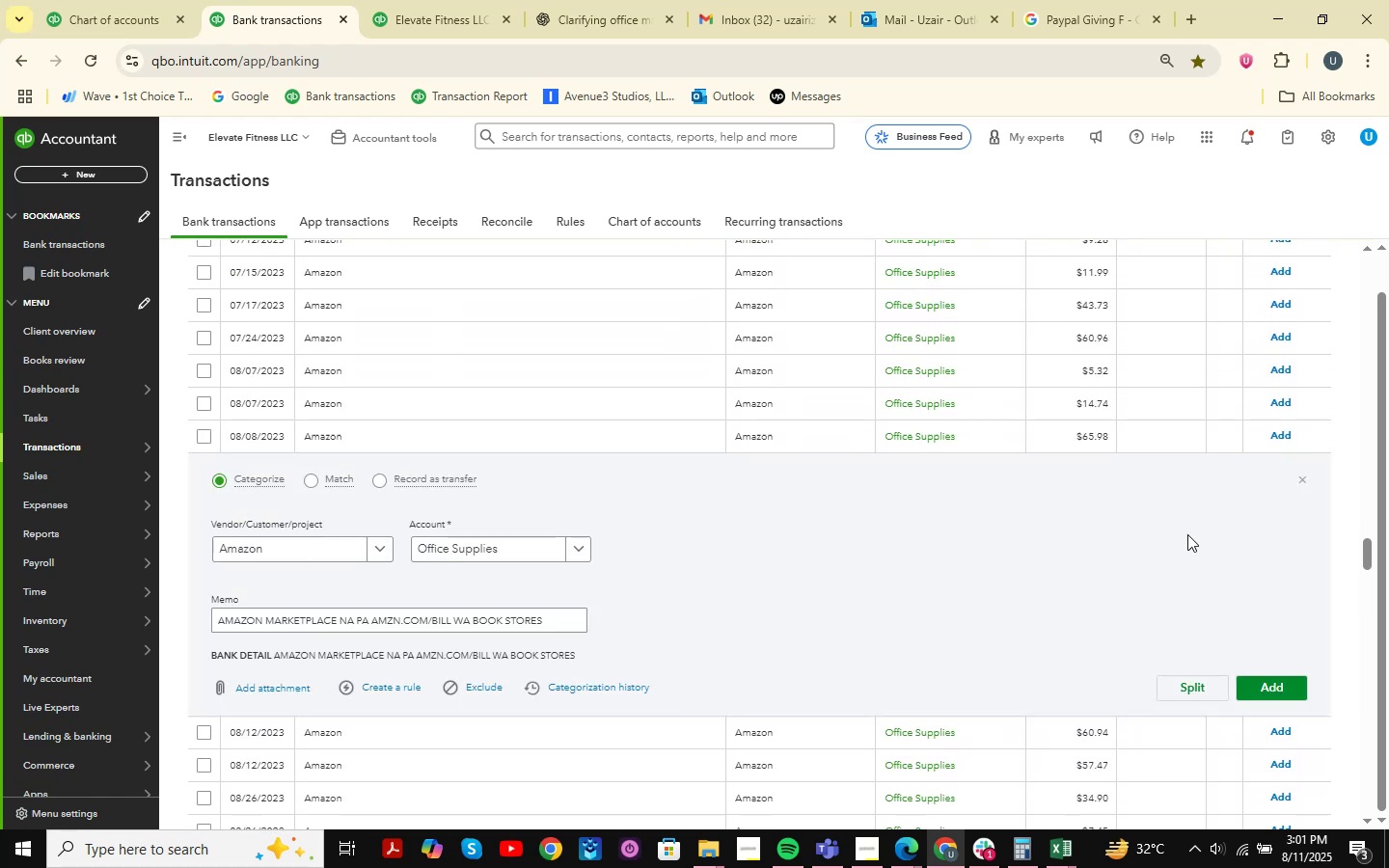 
left_click([1302, 482])
 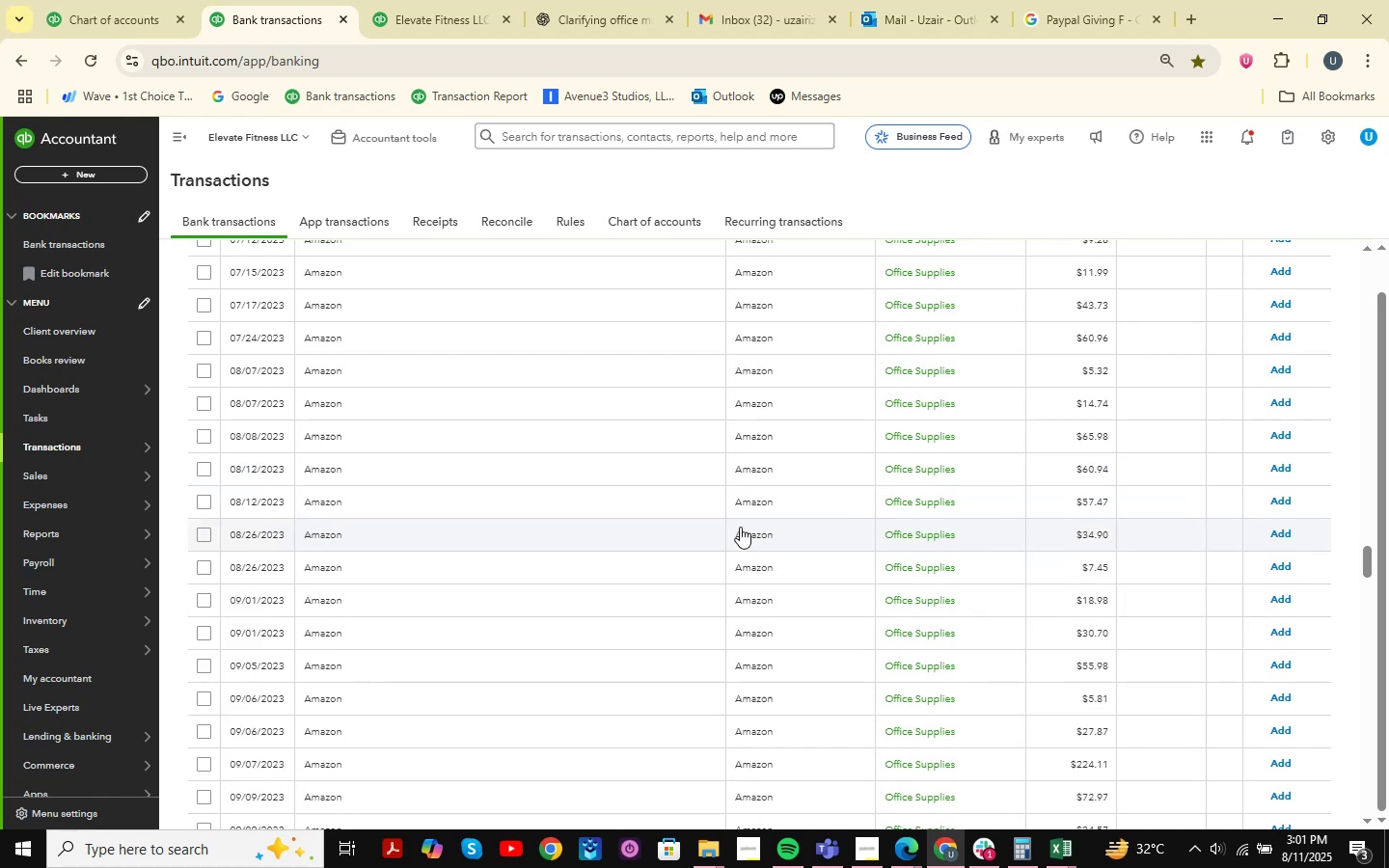 
left_click([692, 503])
 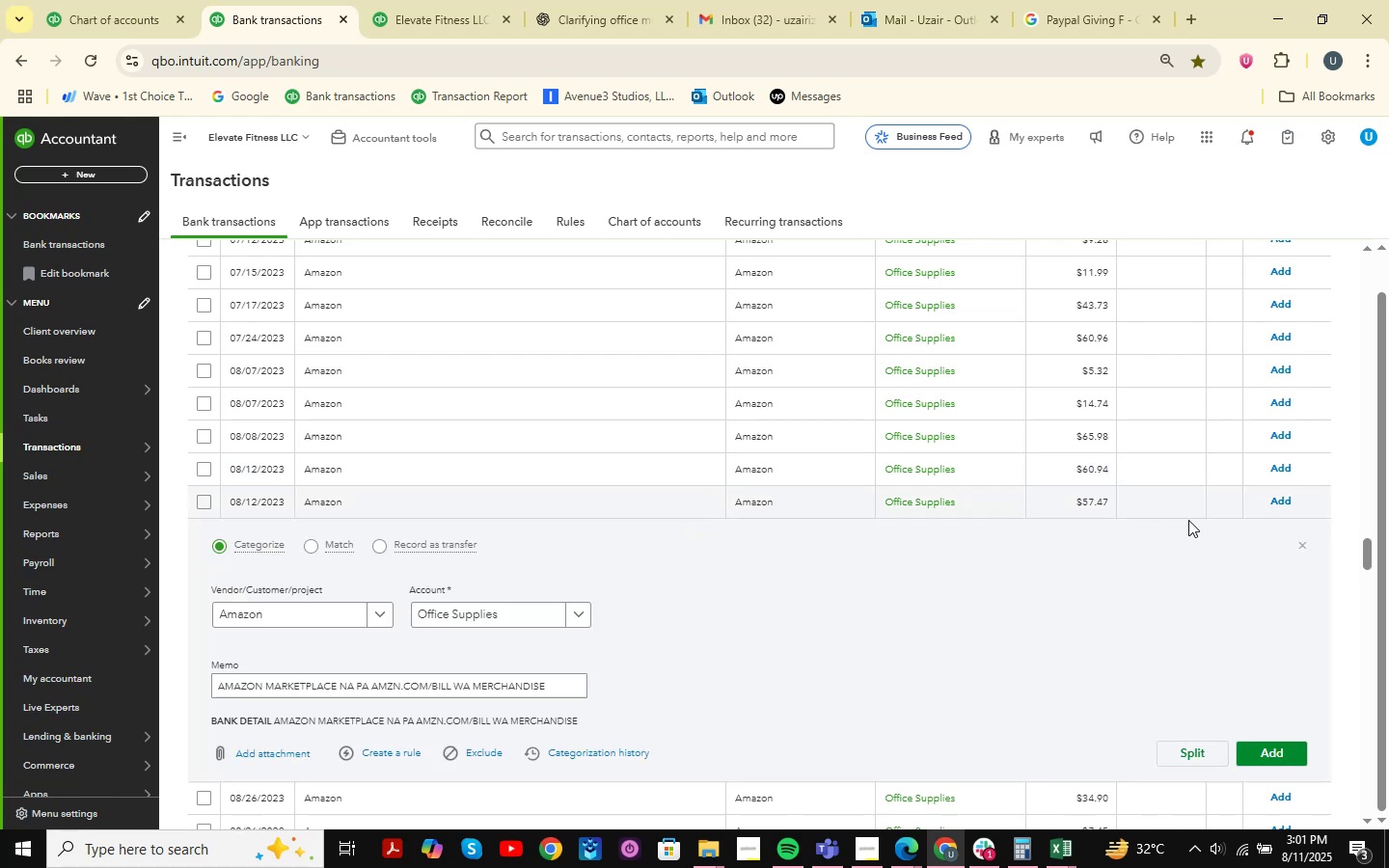 
left_click([1299, 539])
 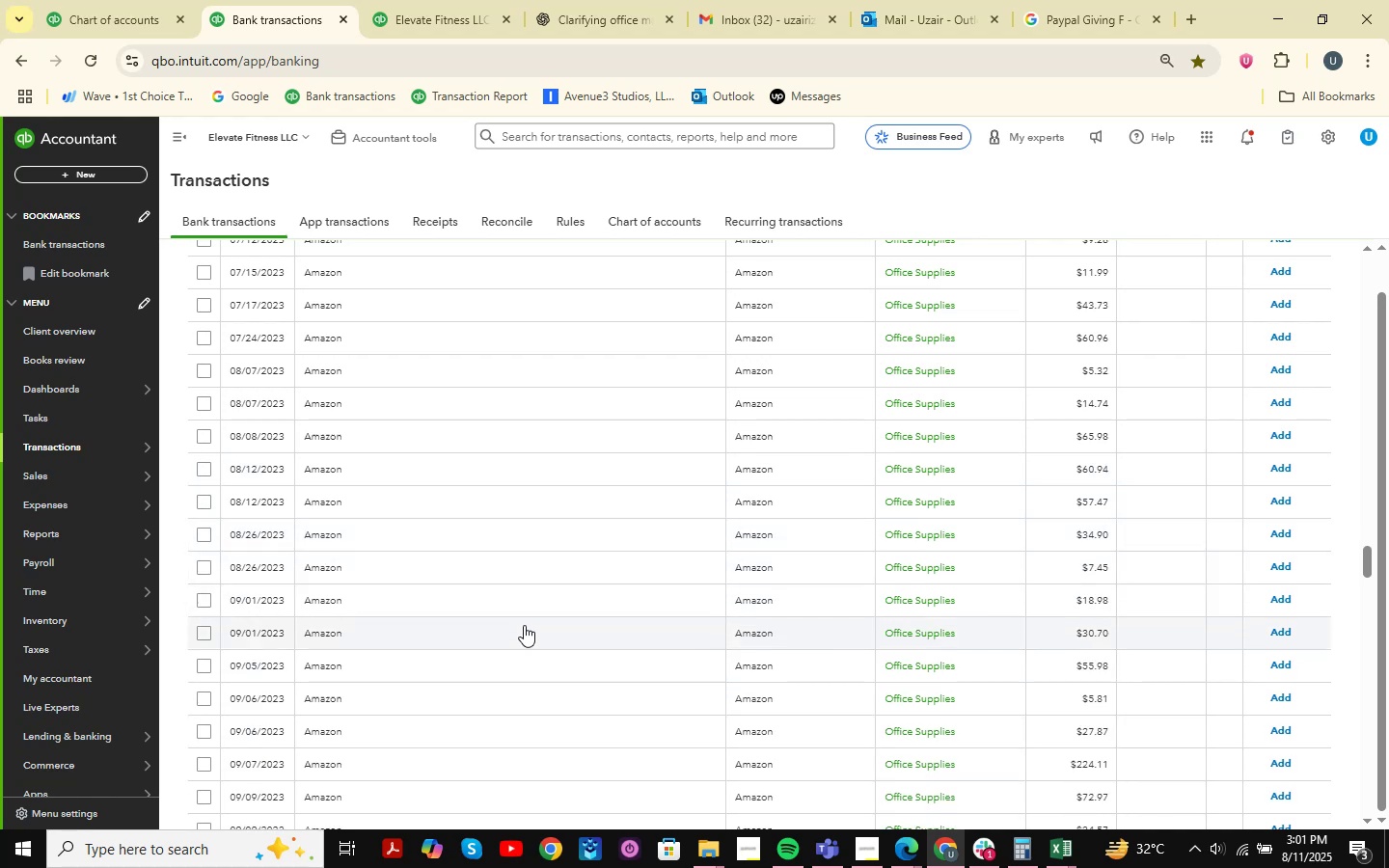 
left_click([522, 637])
 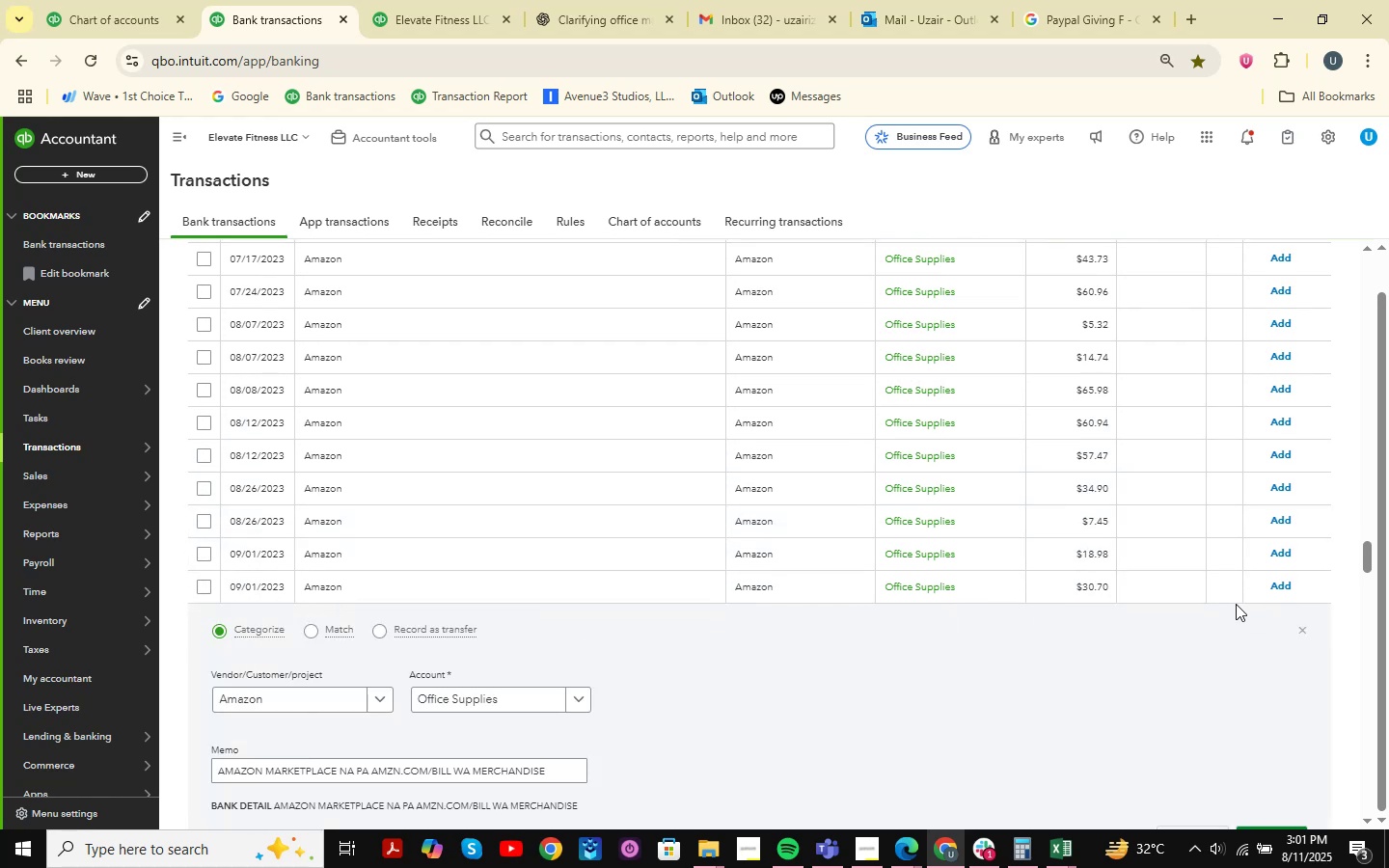 
left_click([1299, 631])
 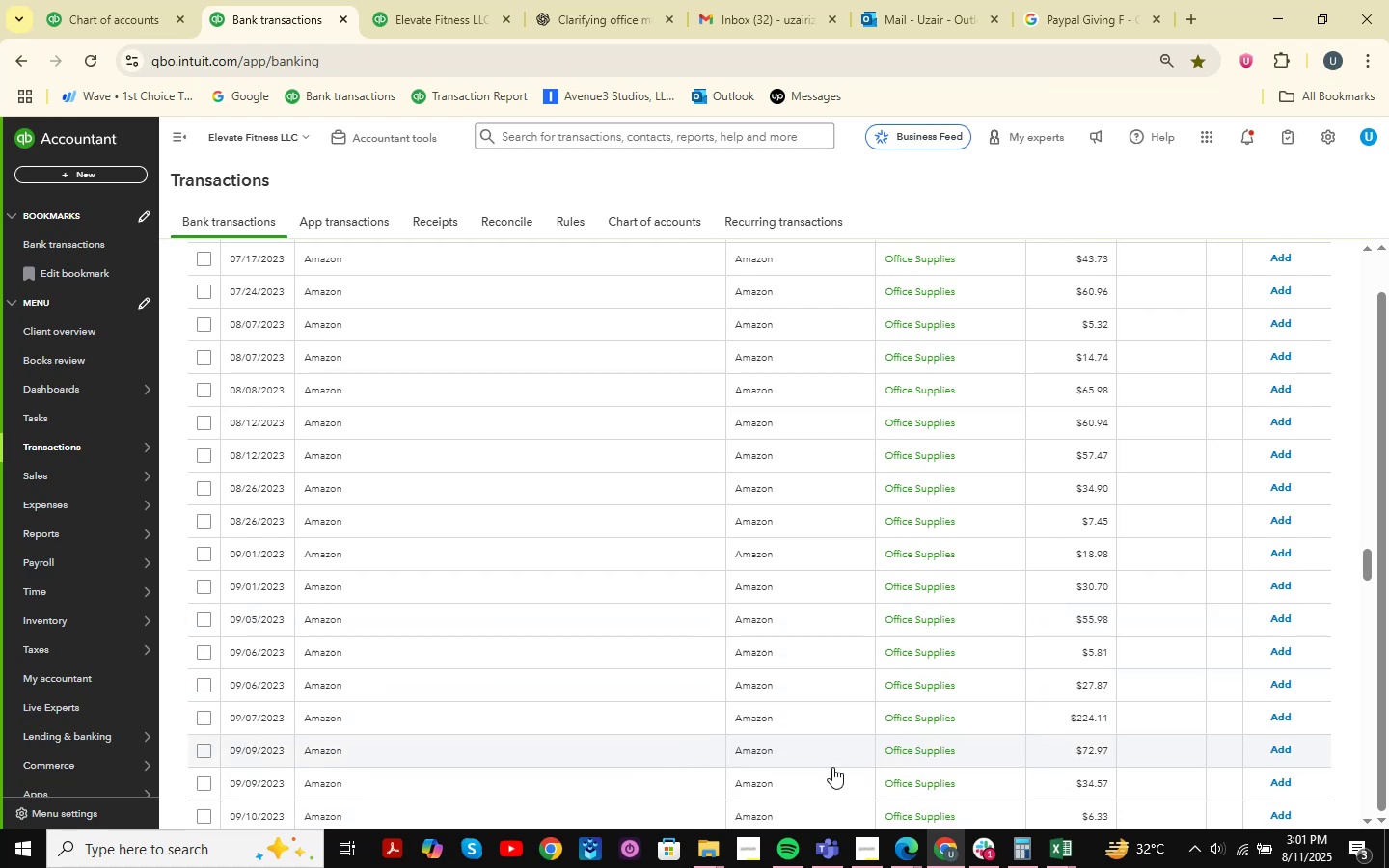 
left_click([819, 773])
 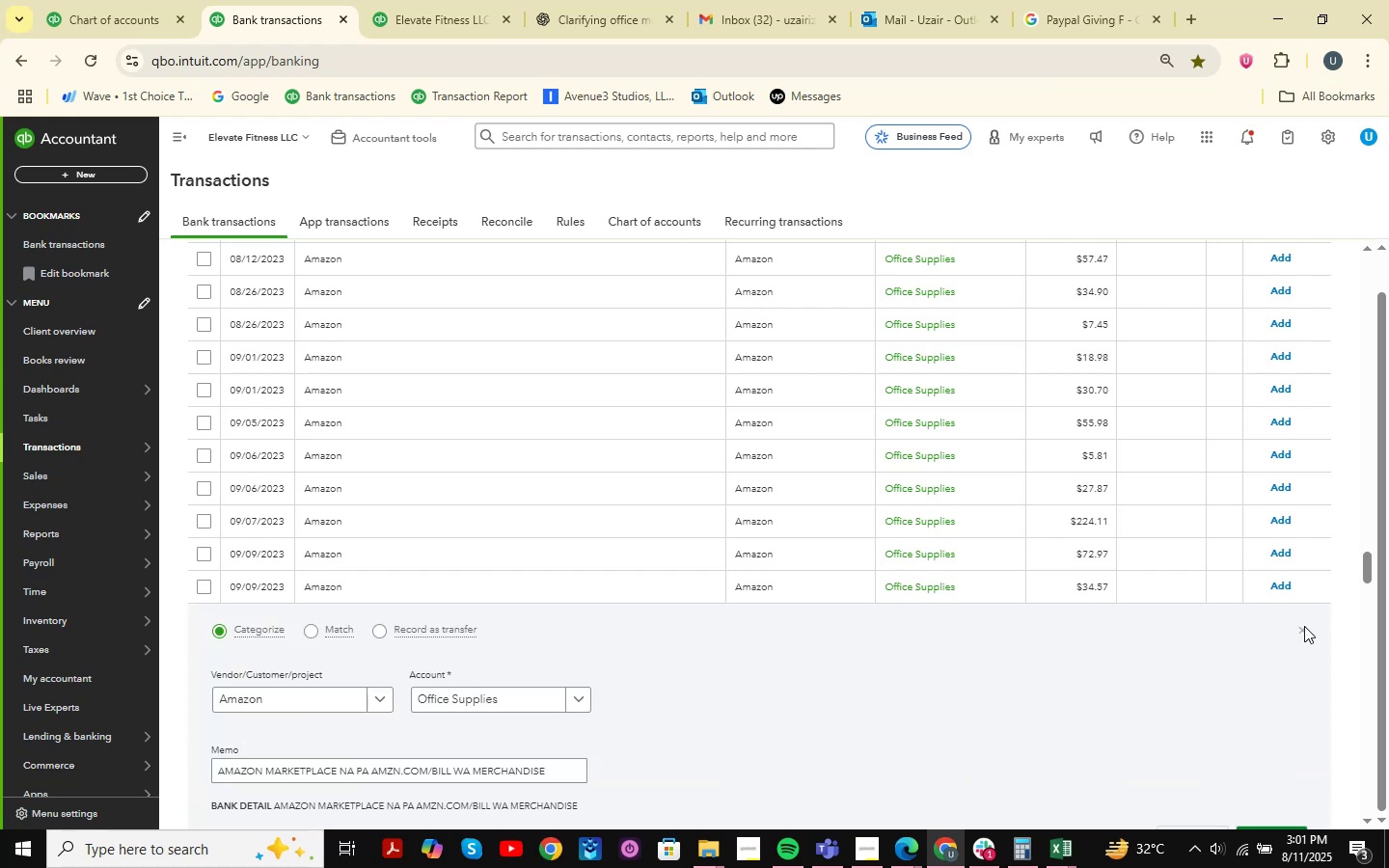 
left_click([1303, 627])
 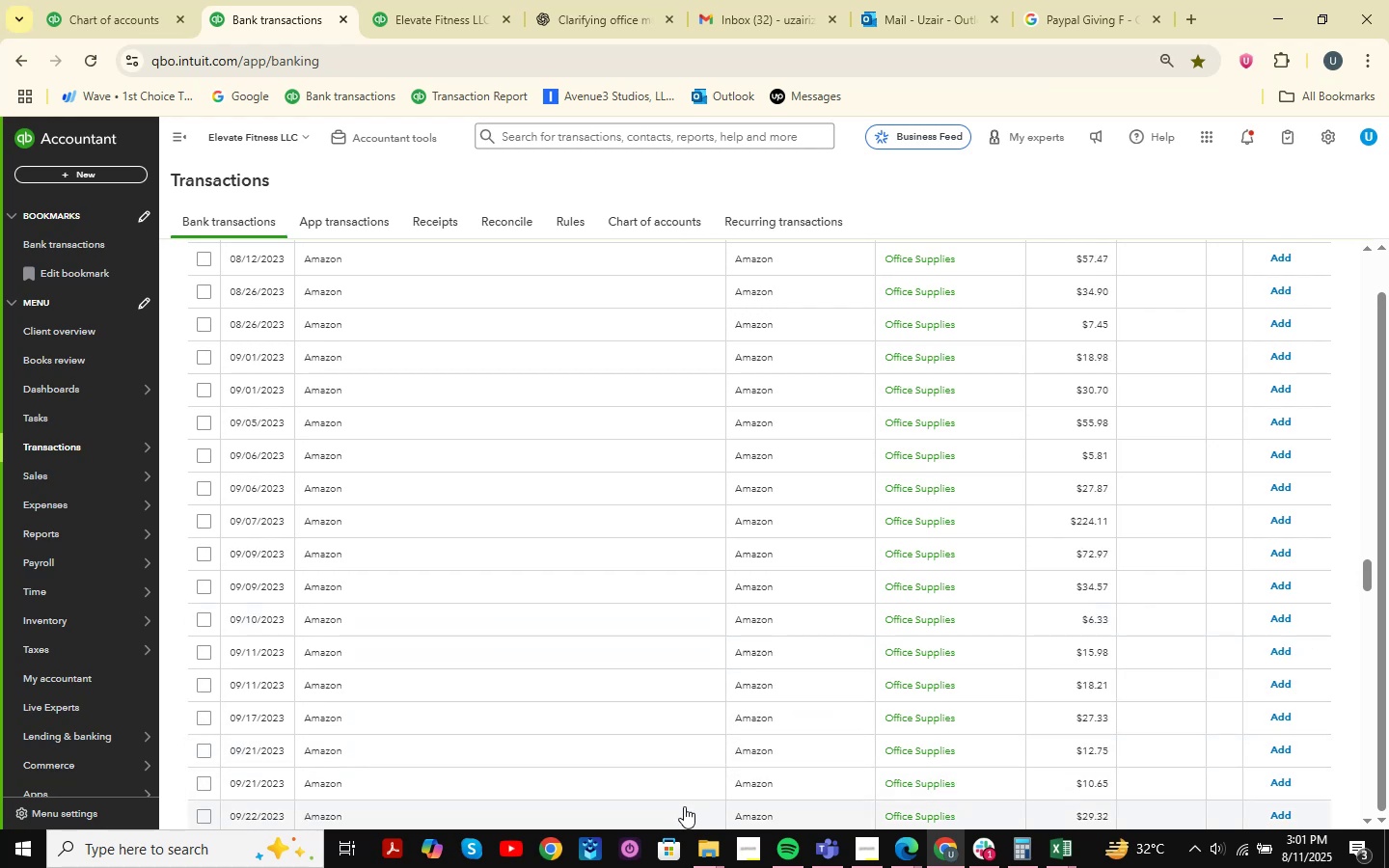 
wait(8.02)
 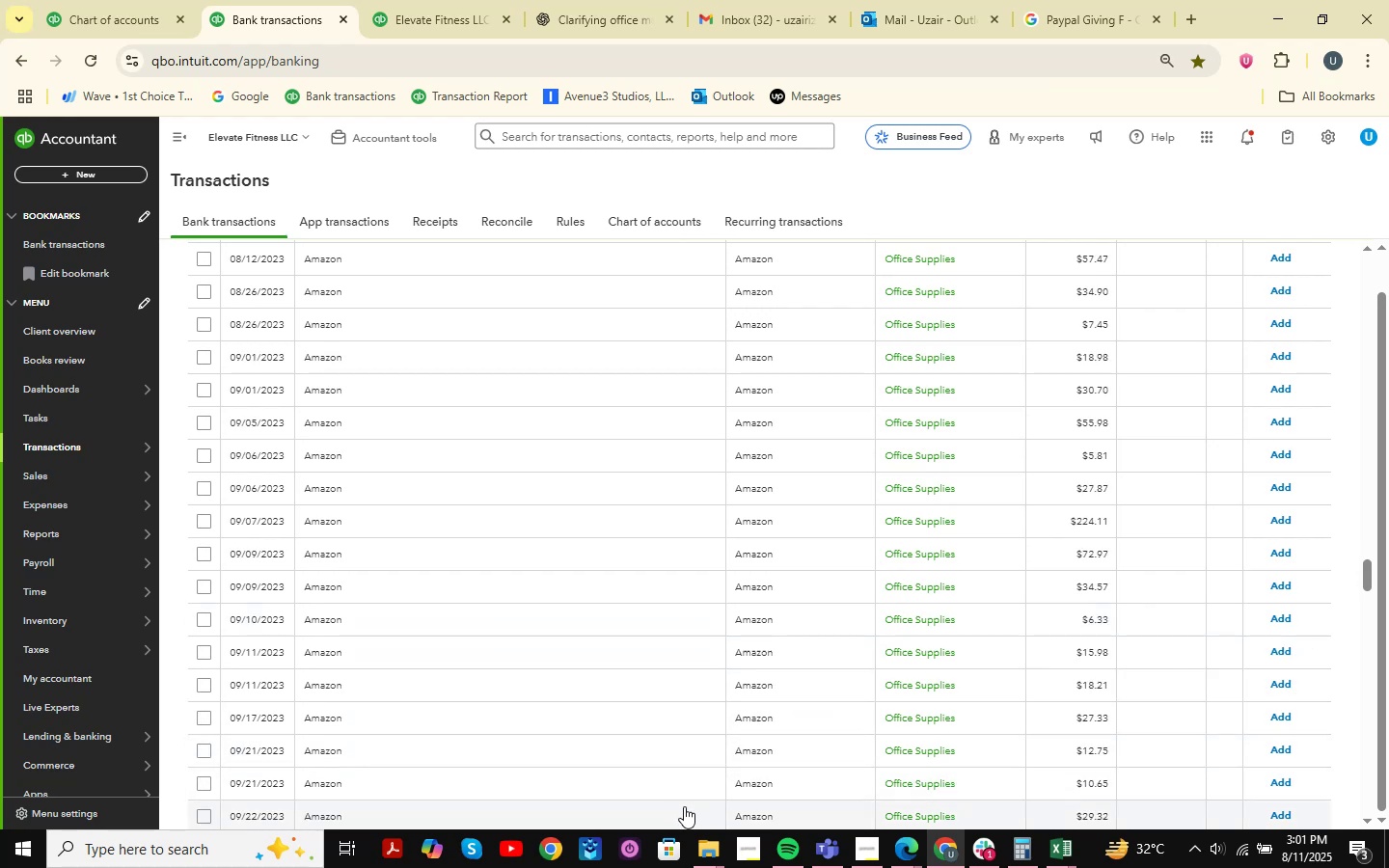 
left_click([1295, 626])
 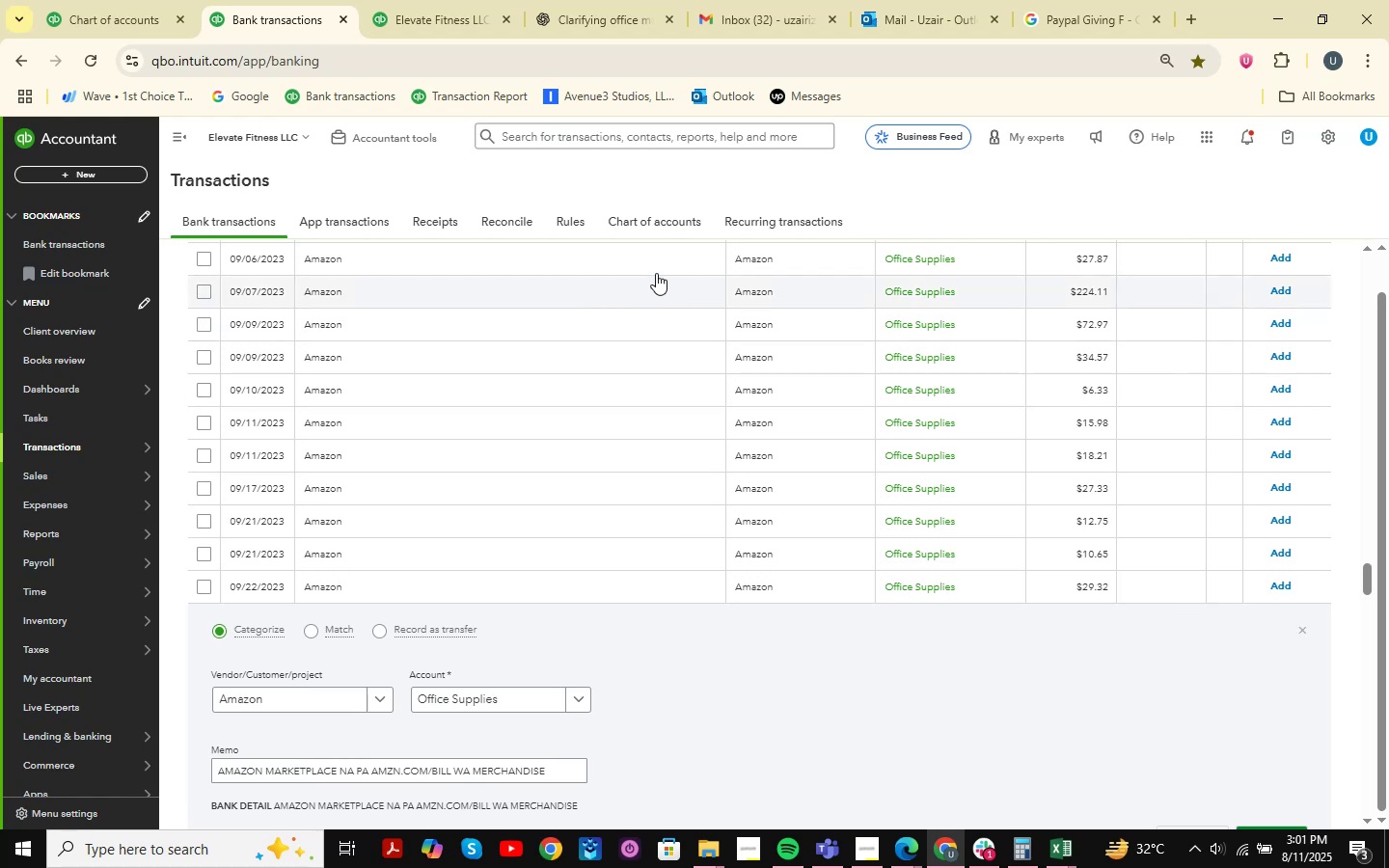 
left_click([660, 264])
 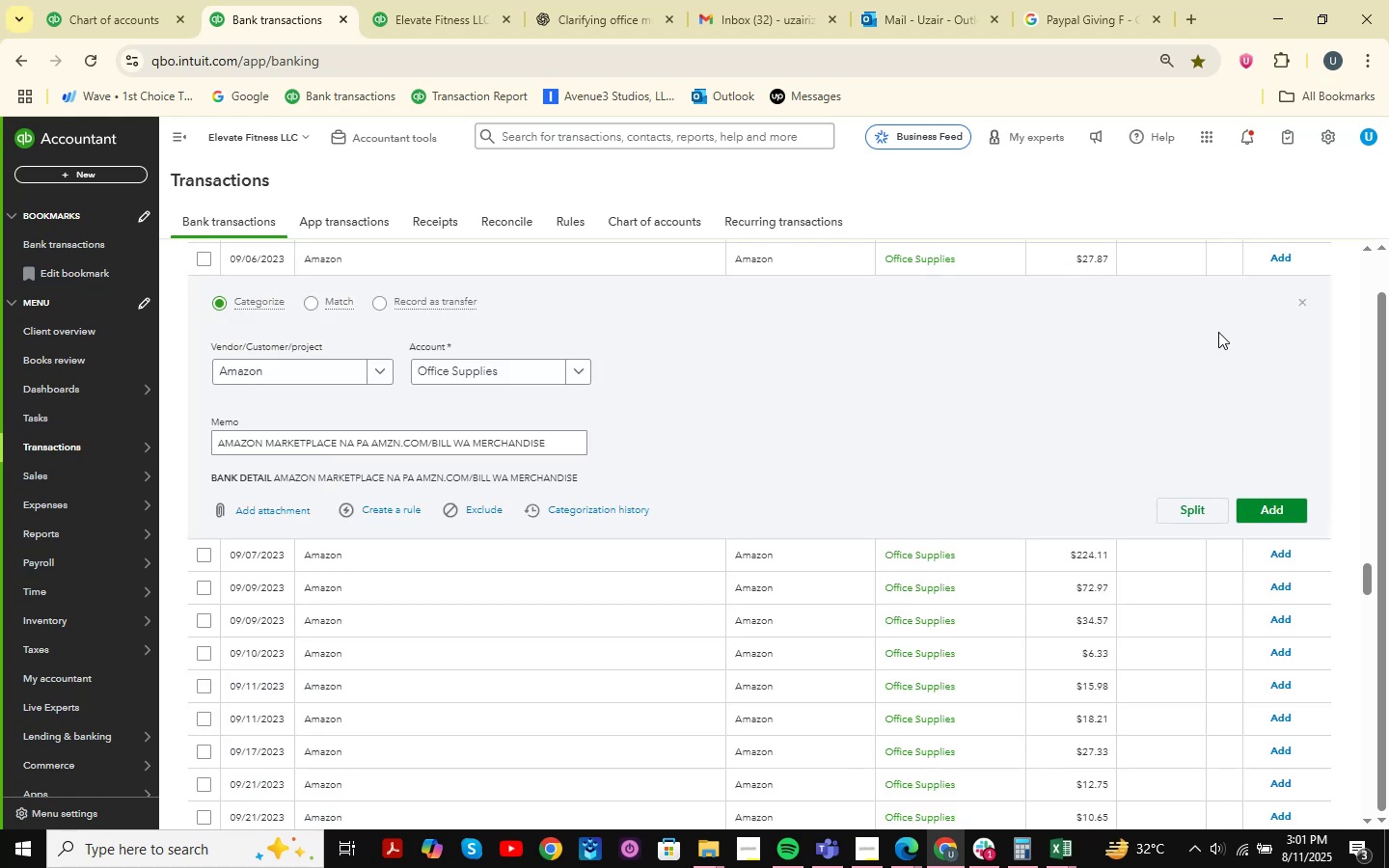 
left_click([1304, 303])
 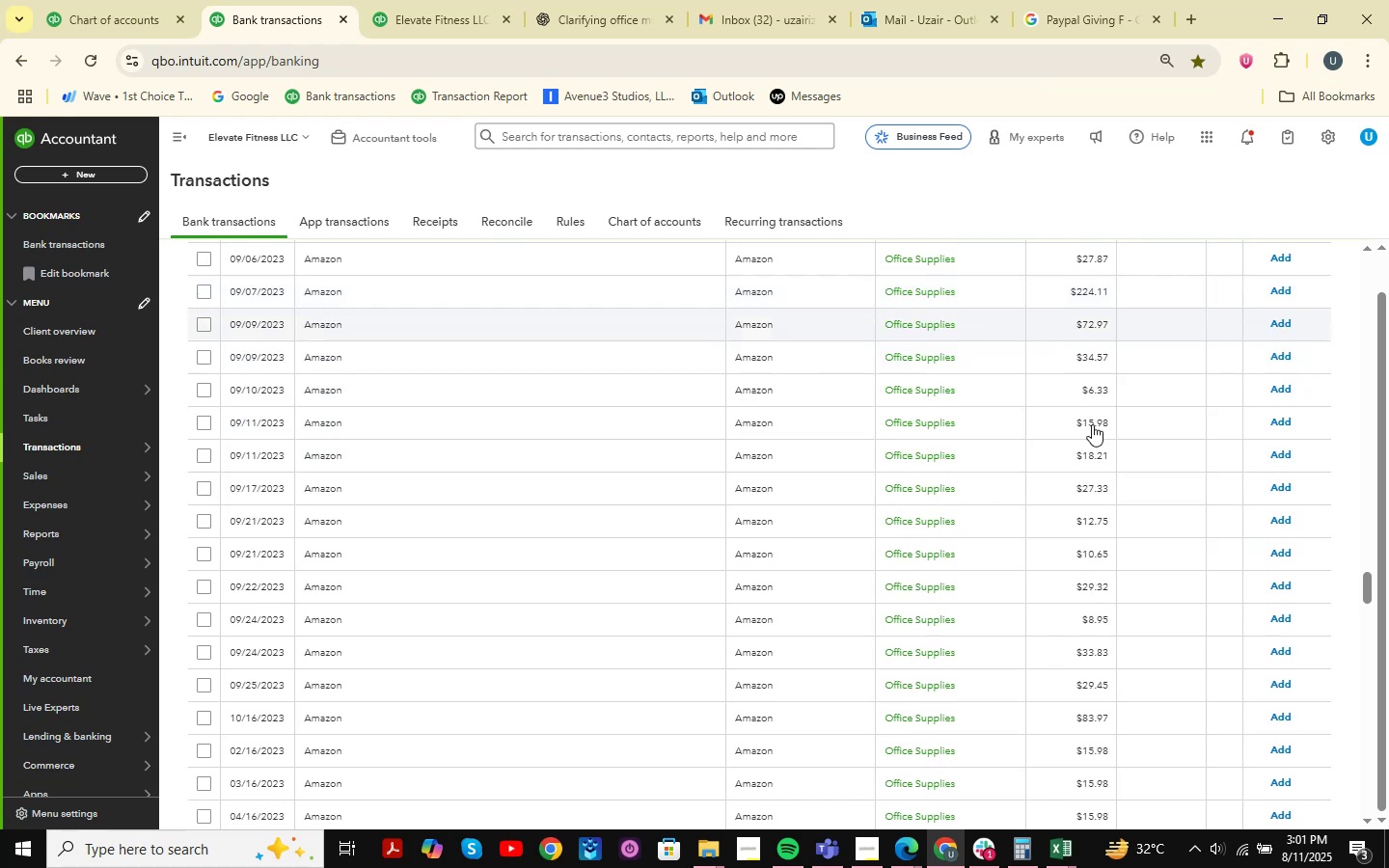 
scroll: coordinate [827, 559], scroll_direction: up, amount: 9.0
 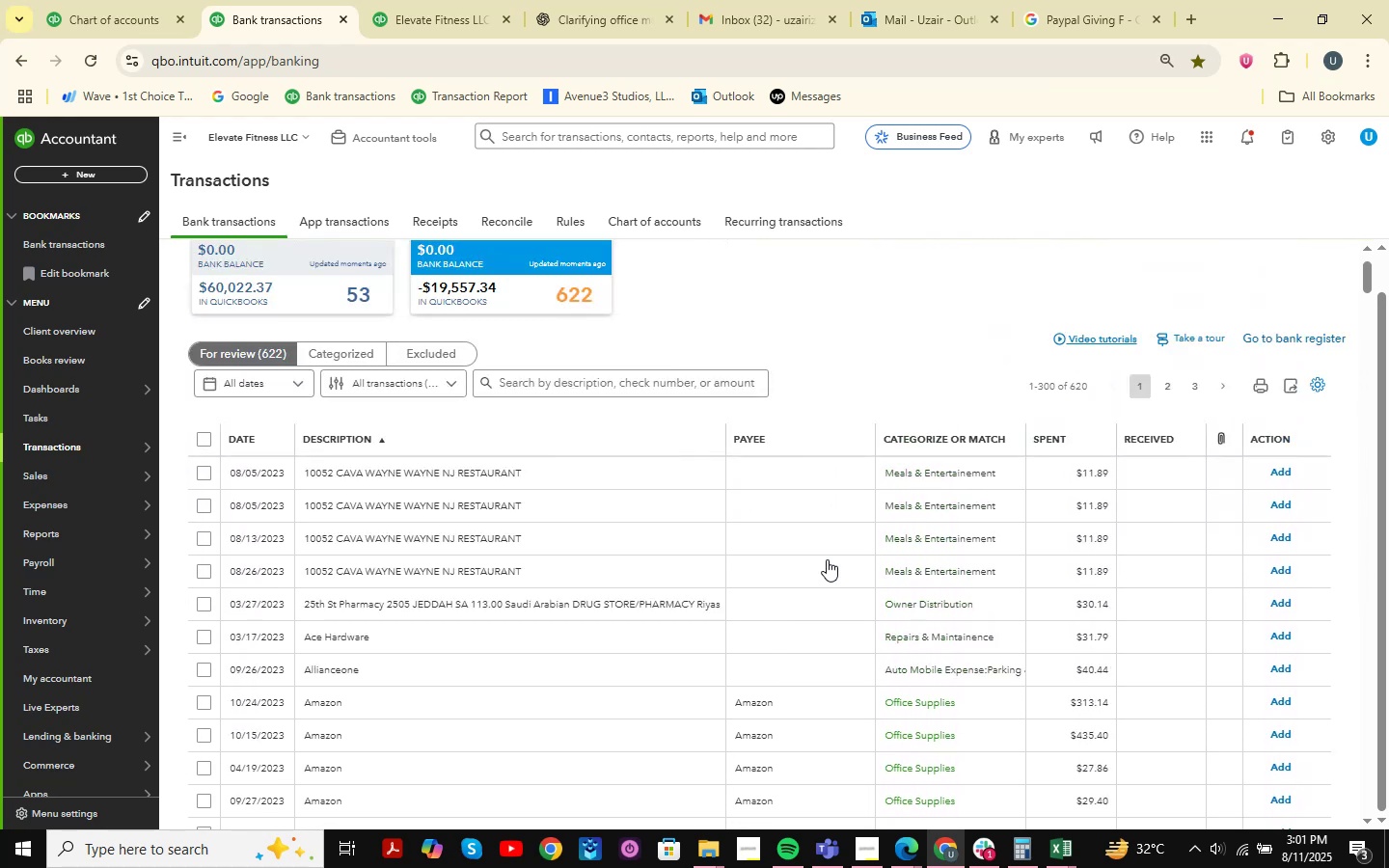 
scroll: coordinate [827, 559], scroll_direction: down, amount: 1.0
 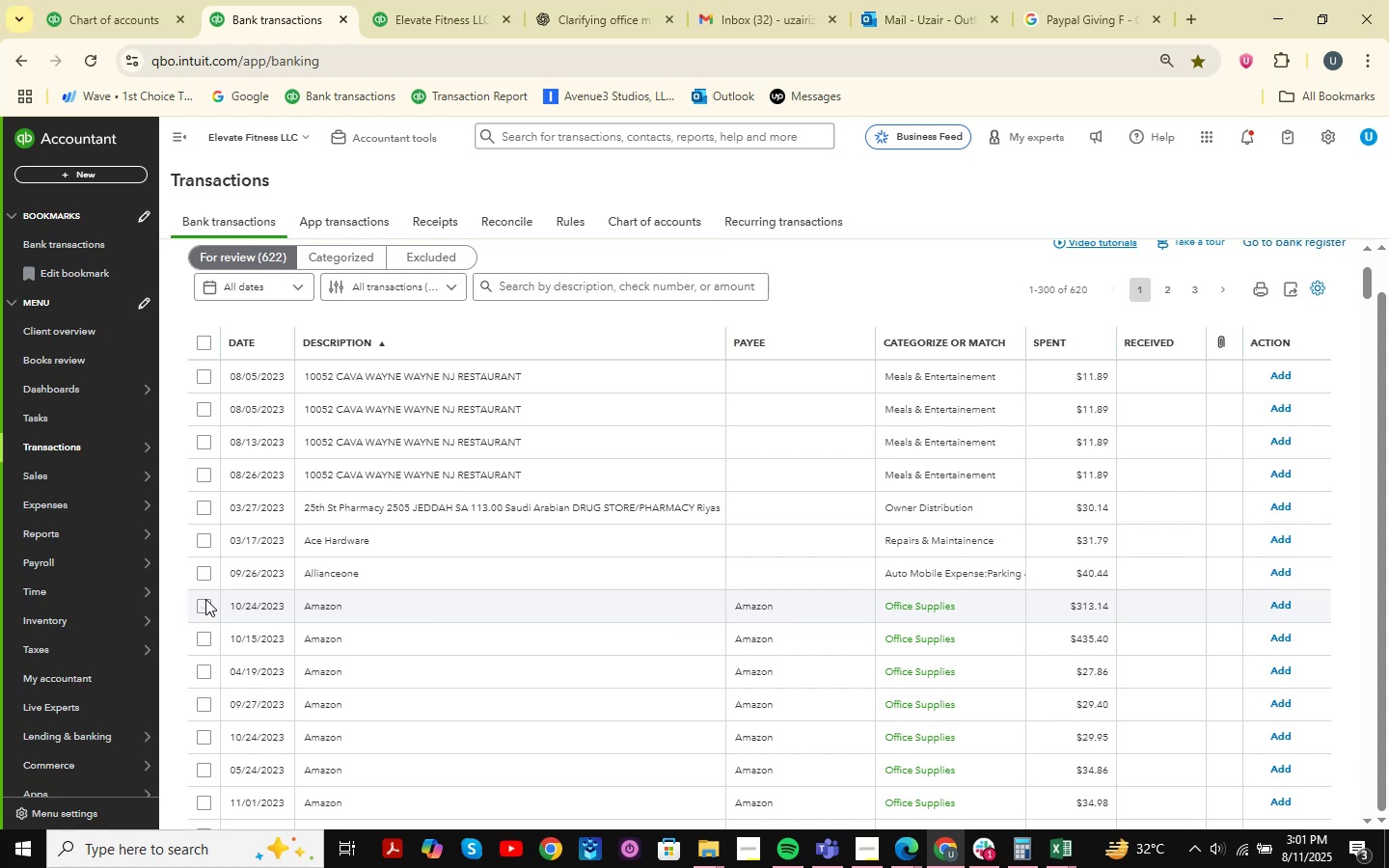 
left_click([204, 601])
 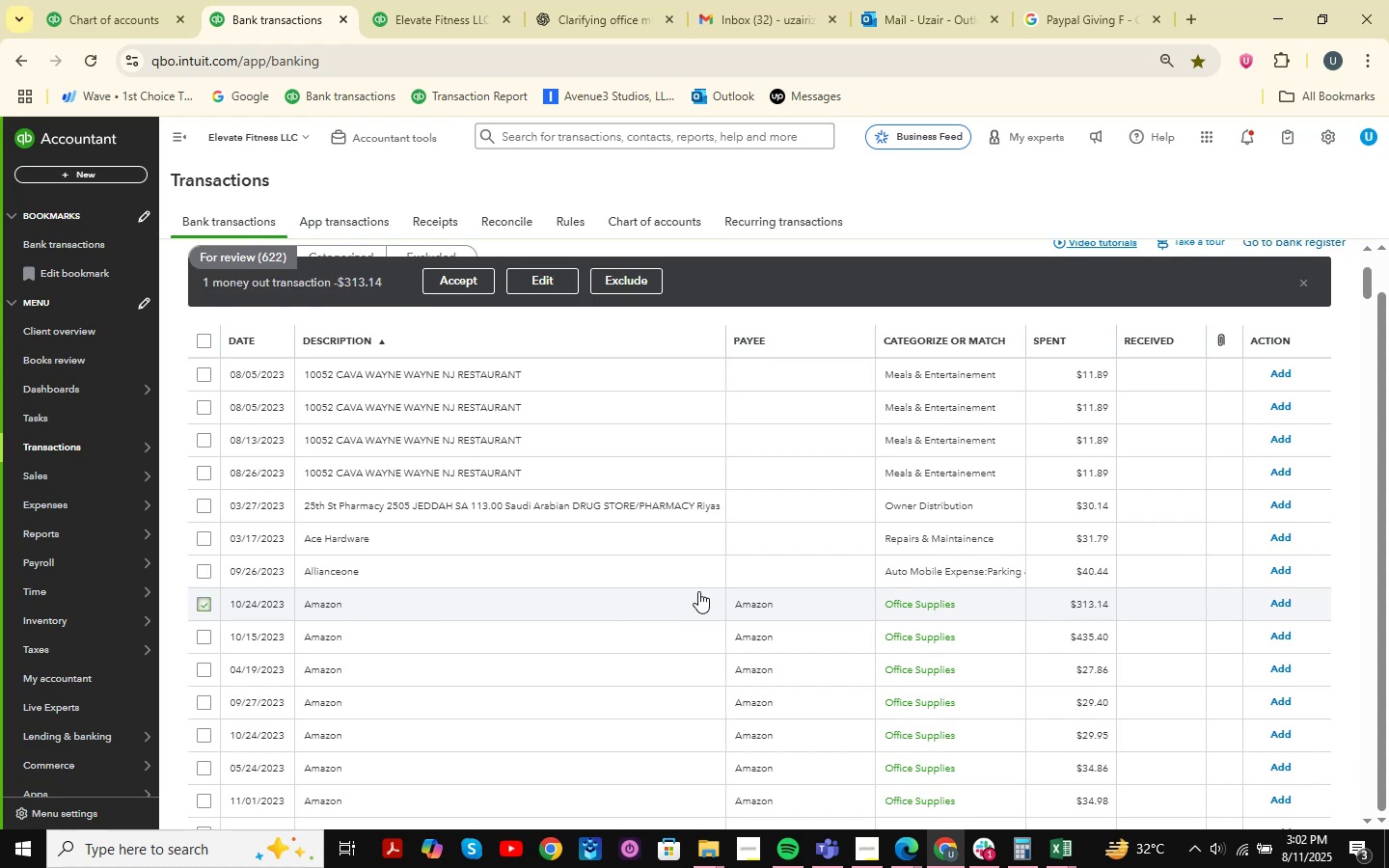 
hold_key(key=ShiftLeft, duration=1.54)
scroll: coordinate [698, 591], scroll_direction: down, amount: 3.0
 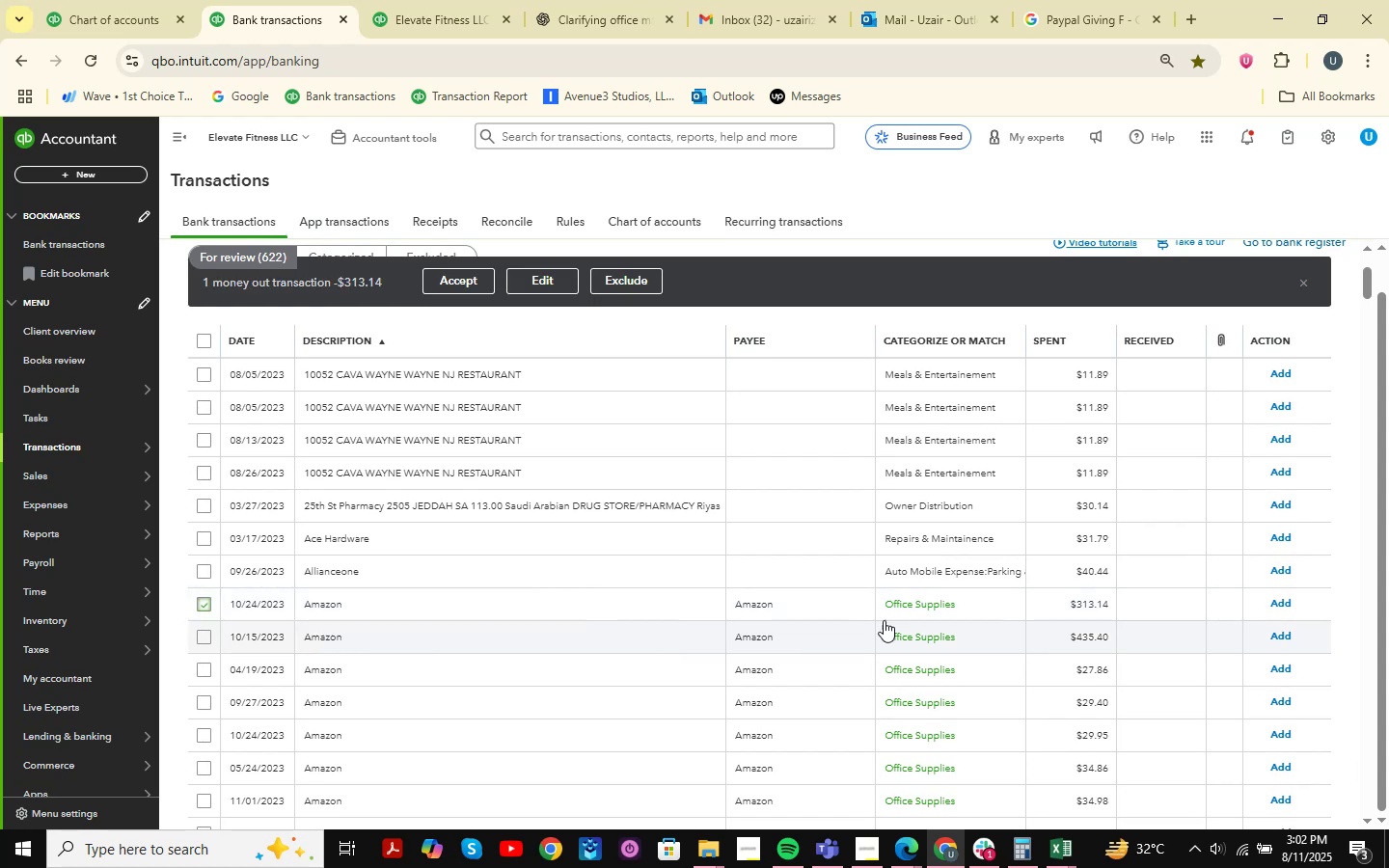 
hold_key(key=ShiftLeft, duration=1.51)
left_click_drag(start_coordinate=[1367, 291], to_coordinate=[1330, 669])
 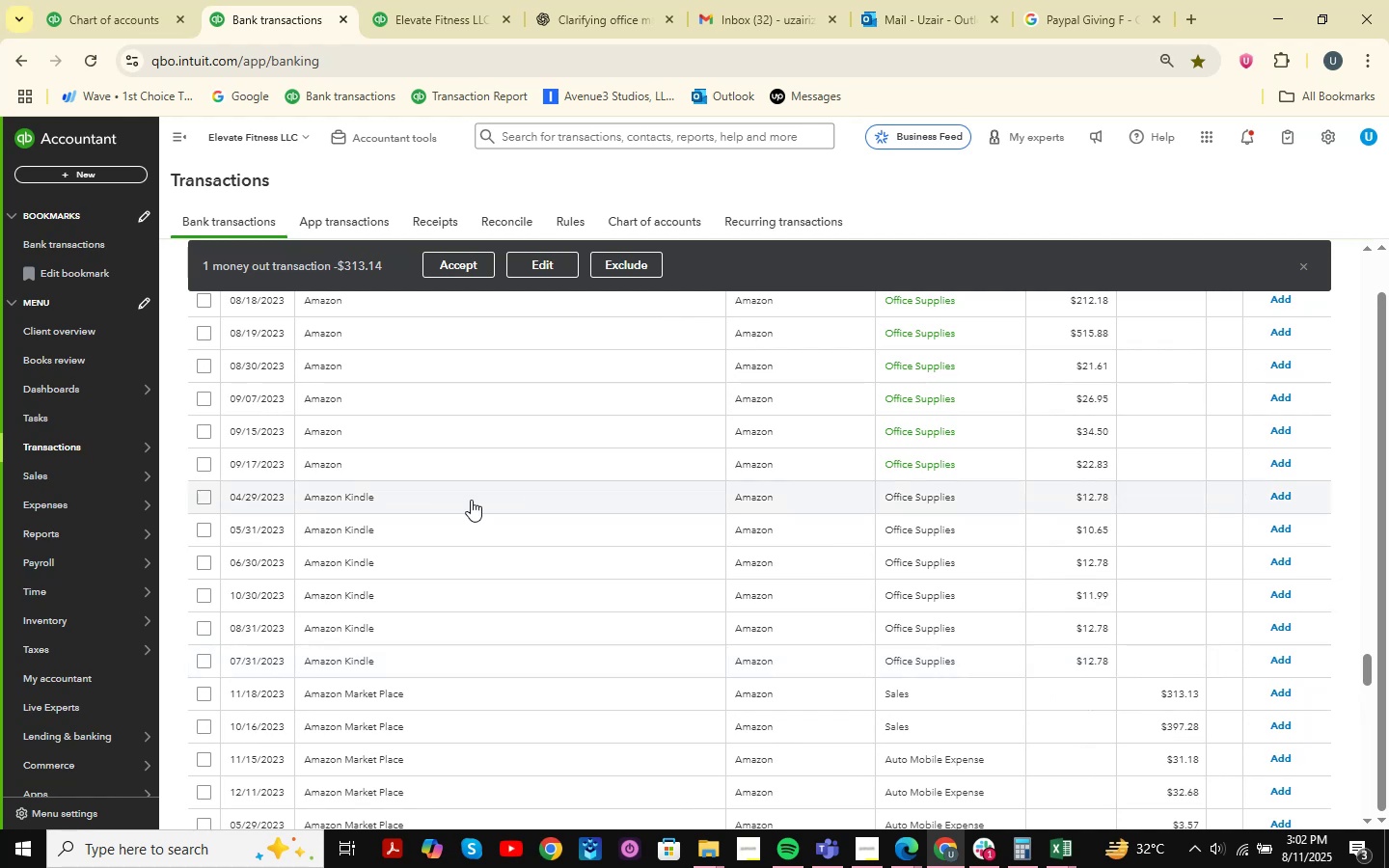 
hold_key(key=ShiftLeft, duration=1.51)
 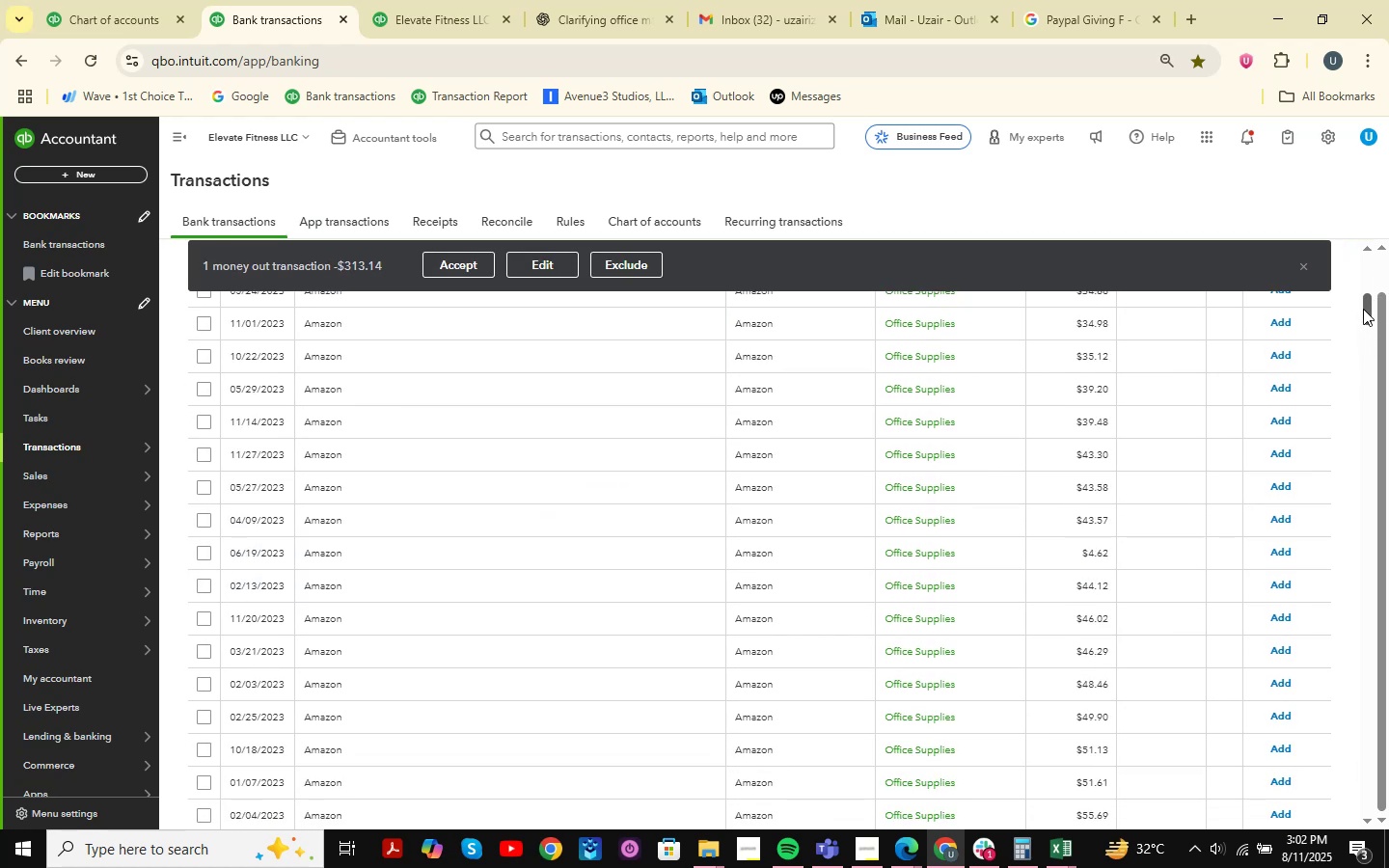 
hold_key(key=ShiftLeft, duration=1.53)
 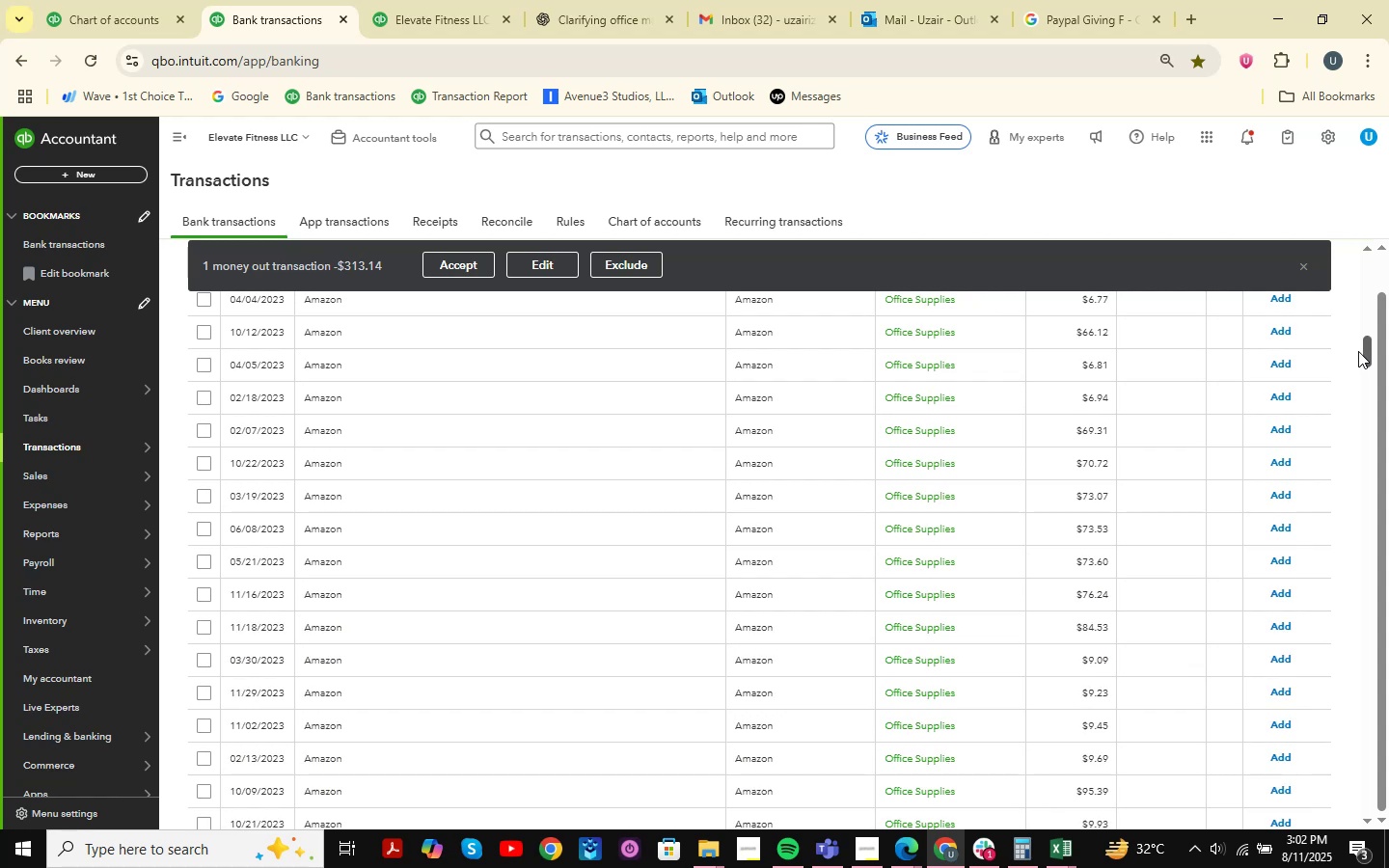 
hold_key(key=ShiftLeft, duration=1.51)
 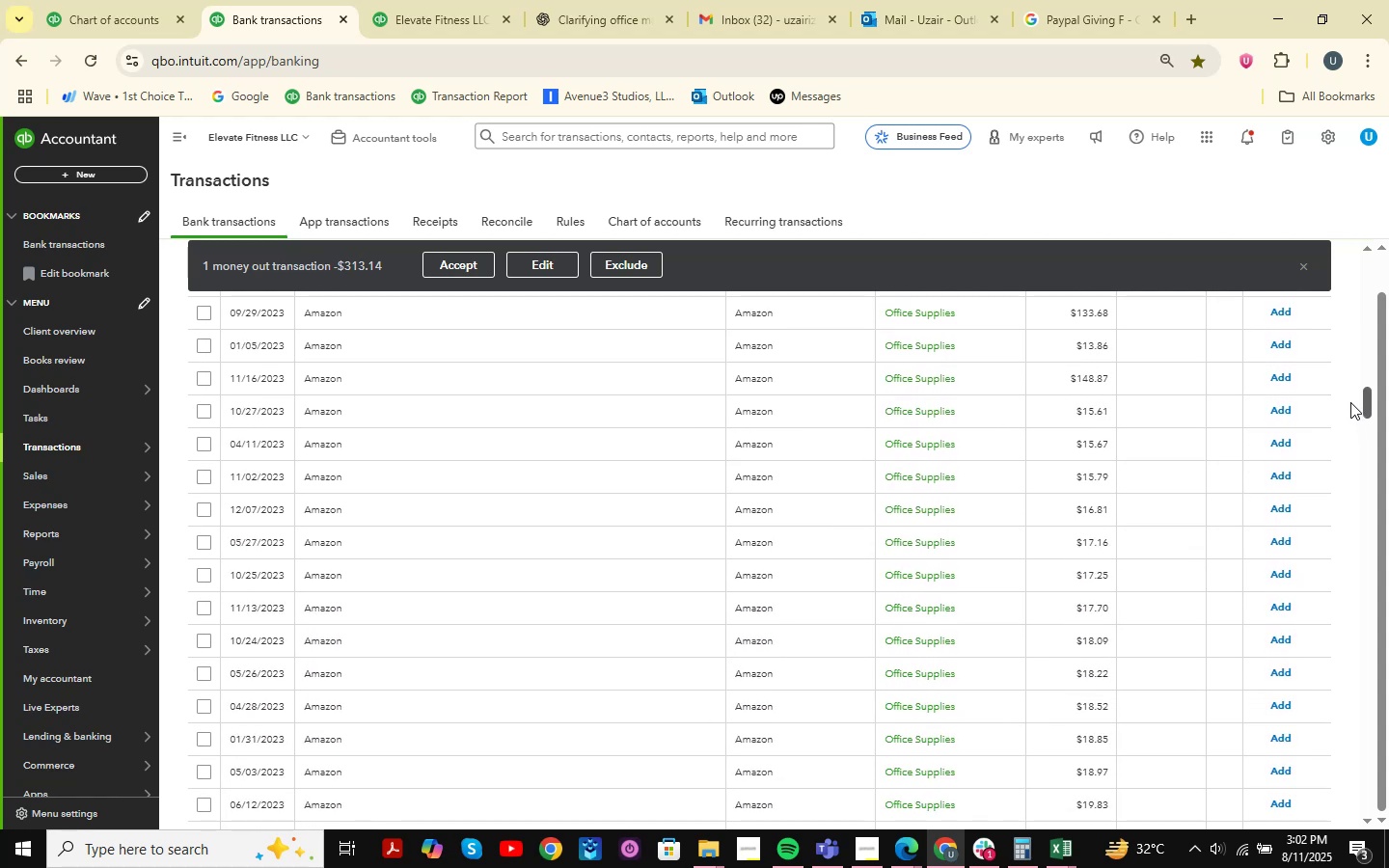 
hold_key(key=ShiftLeft, duration=1.5)
 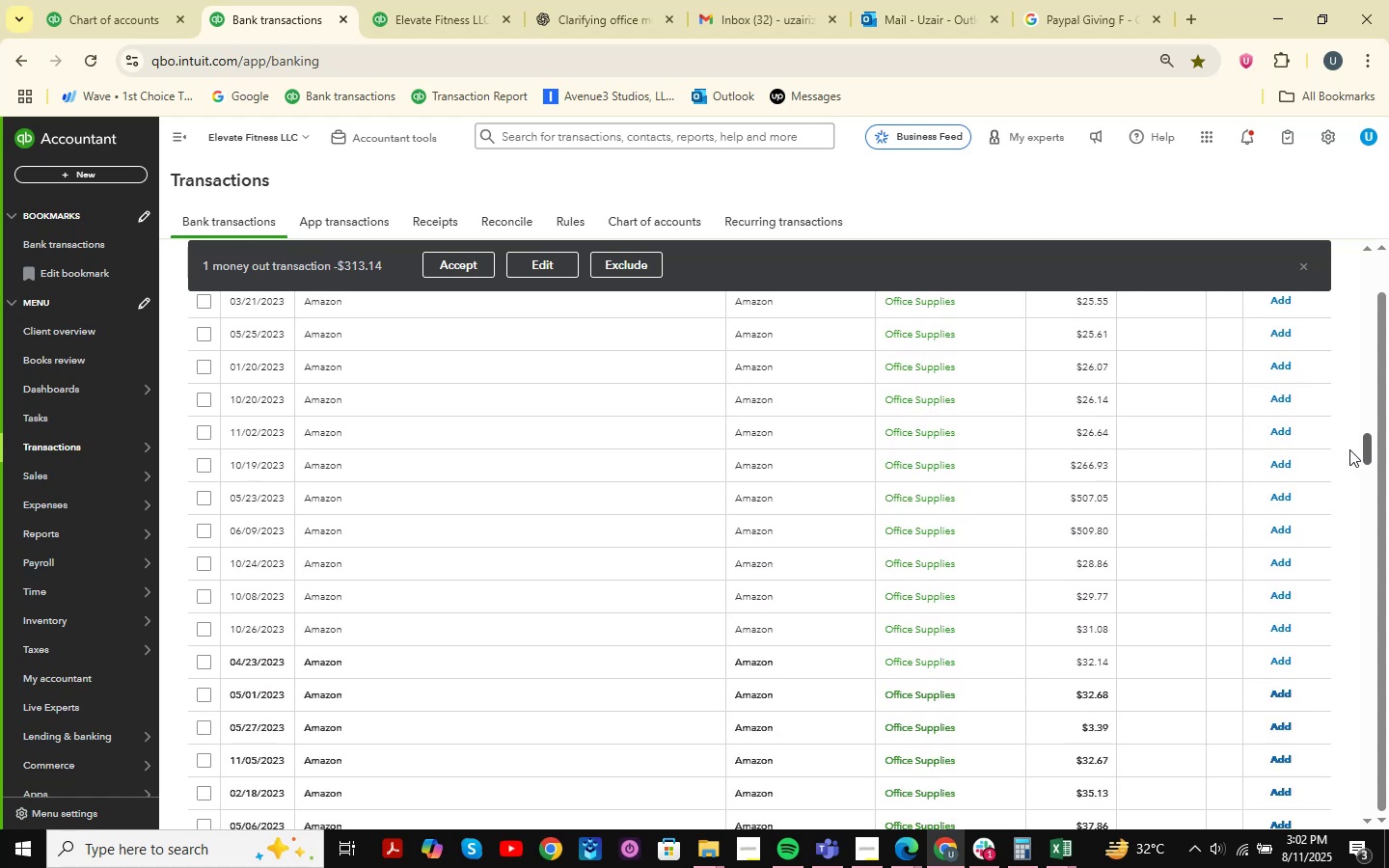 
hold_key(key=ShiftLeft, duration=1.51)
 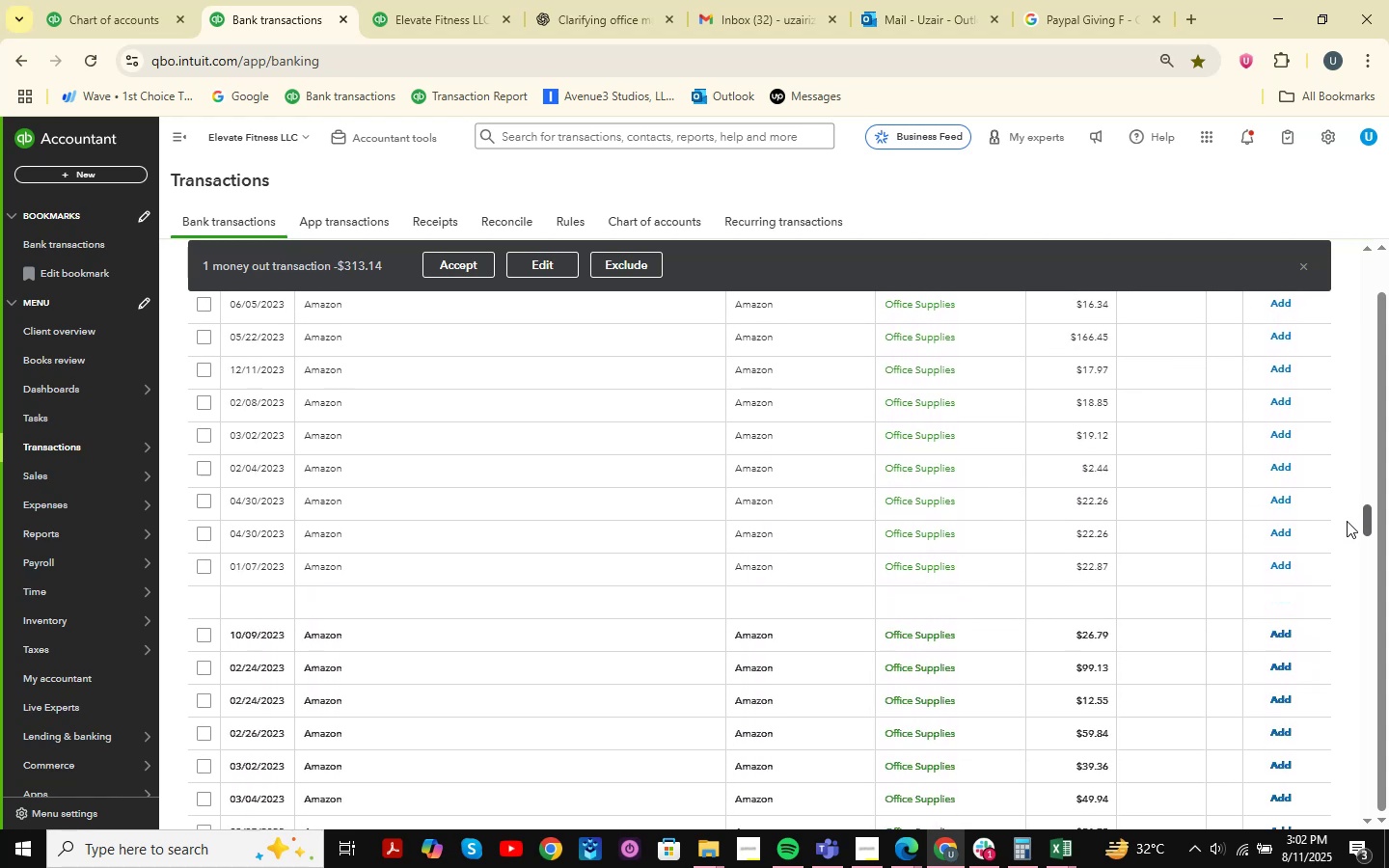 
hold_key(key=ShiftLeft, duration=1.52)
 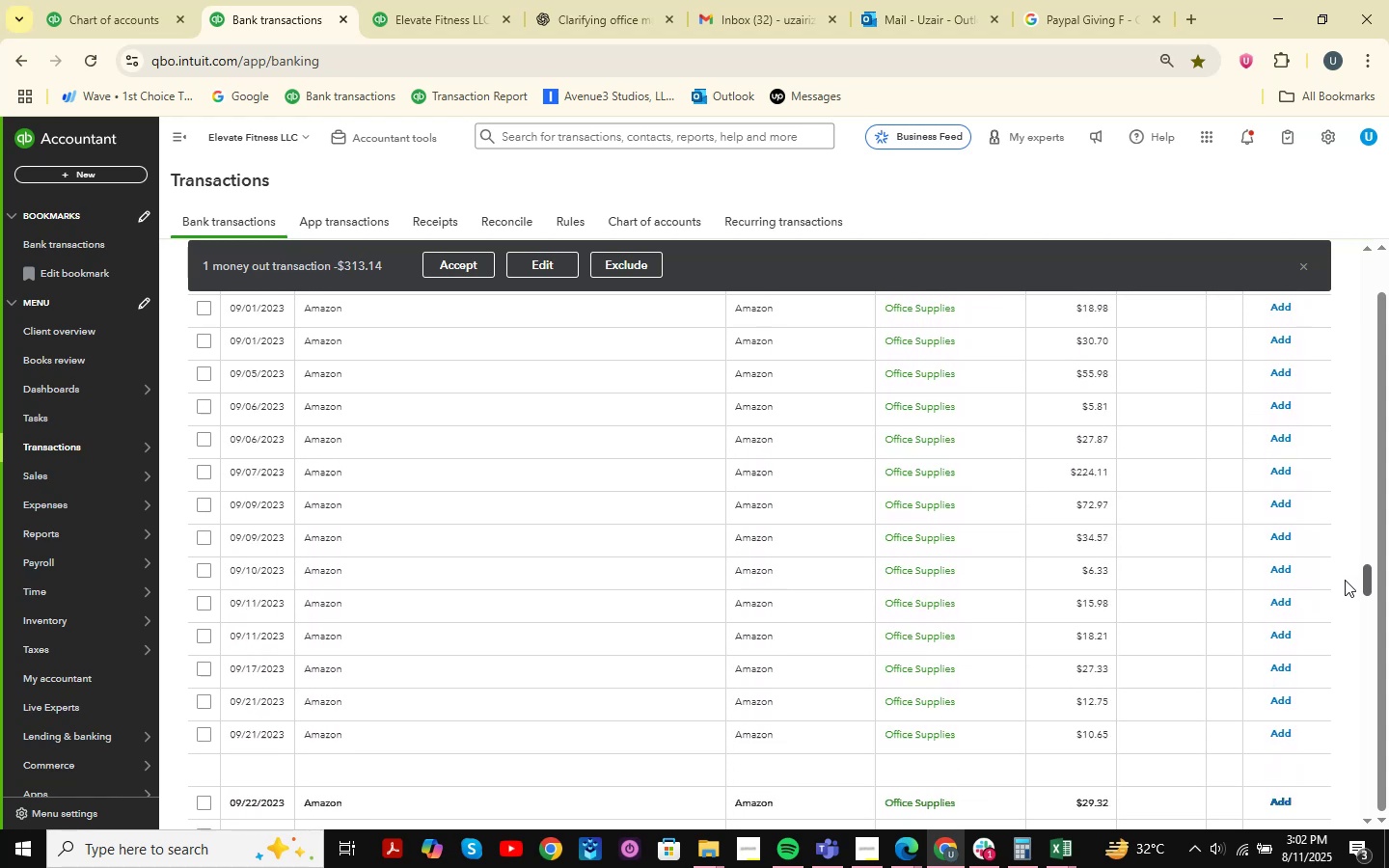 
hold_key(key=ShiftLeft, duration=1.52)
 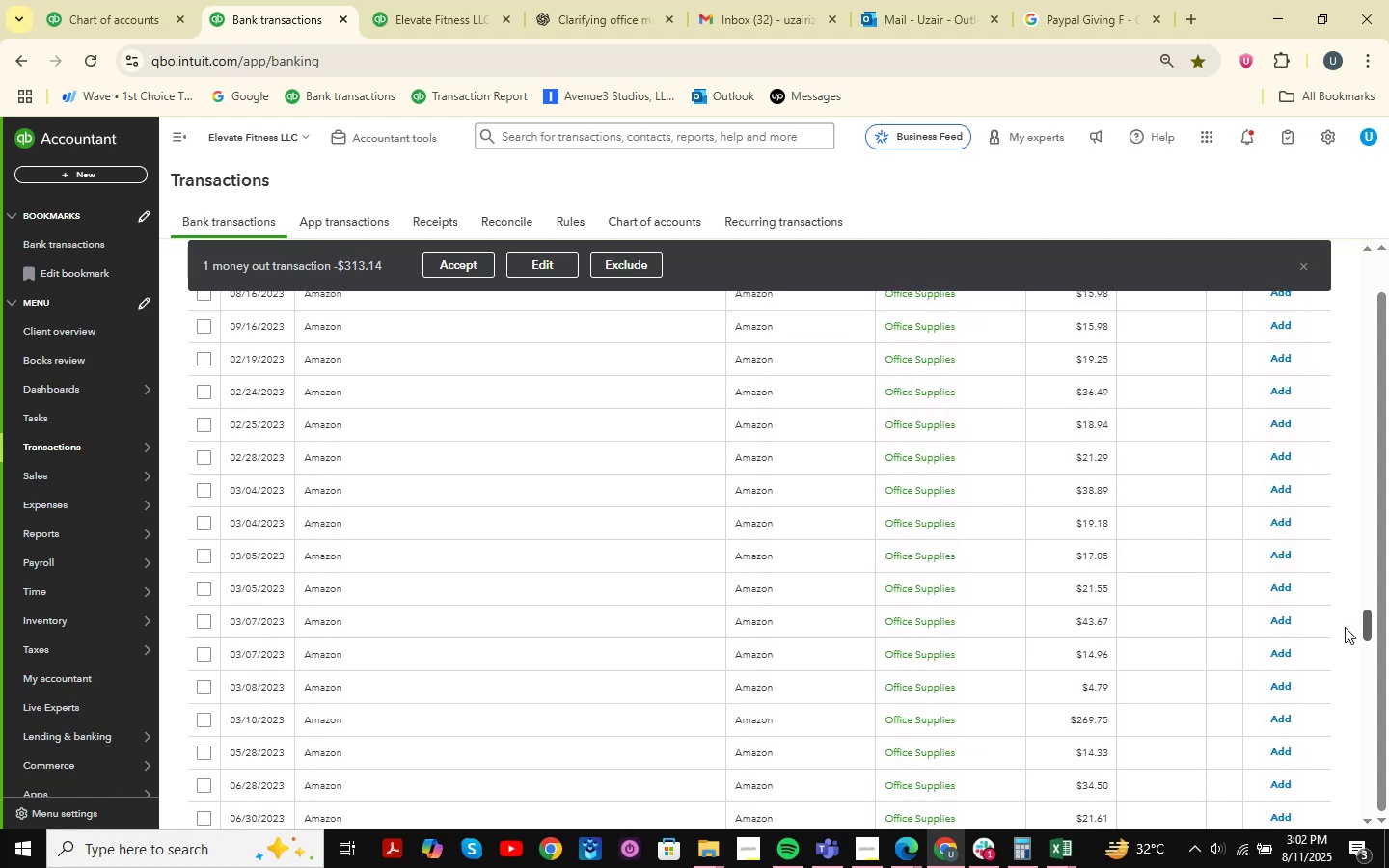 
hold_key(key=ShiftLeft, duration=1.51)
 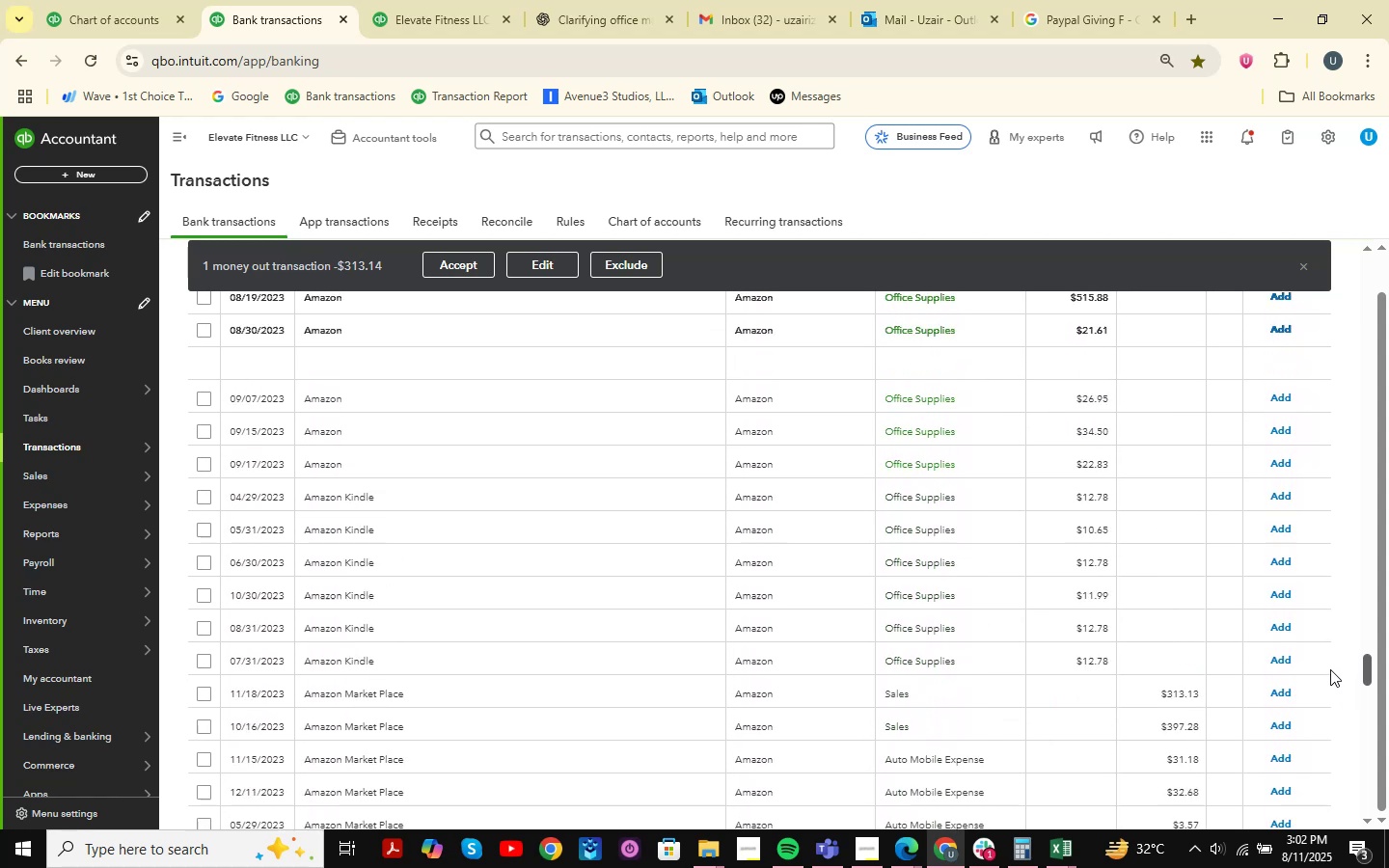 
hold_key(key=ShiftLeft, duration=1.52)
 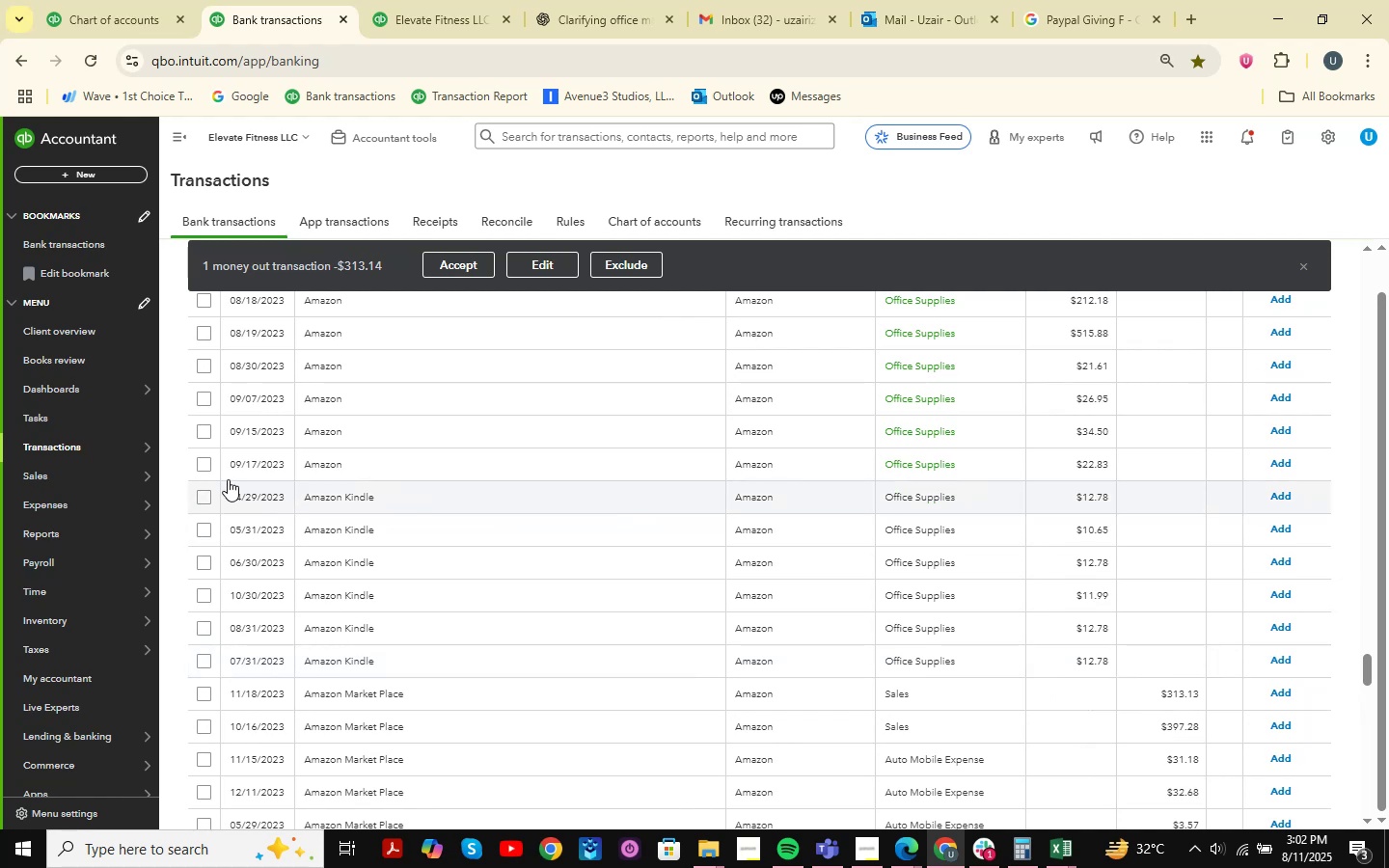 
hold_key(key=ShiftLeft, duration=1.52)
left_click([203, 467])
 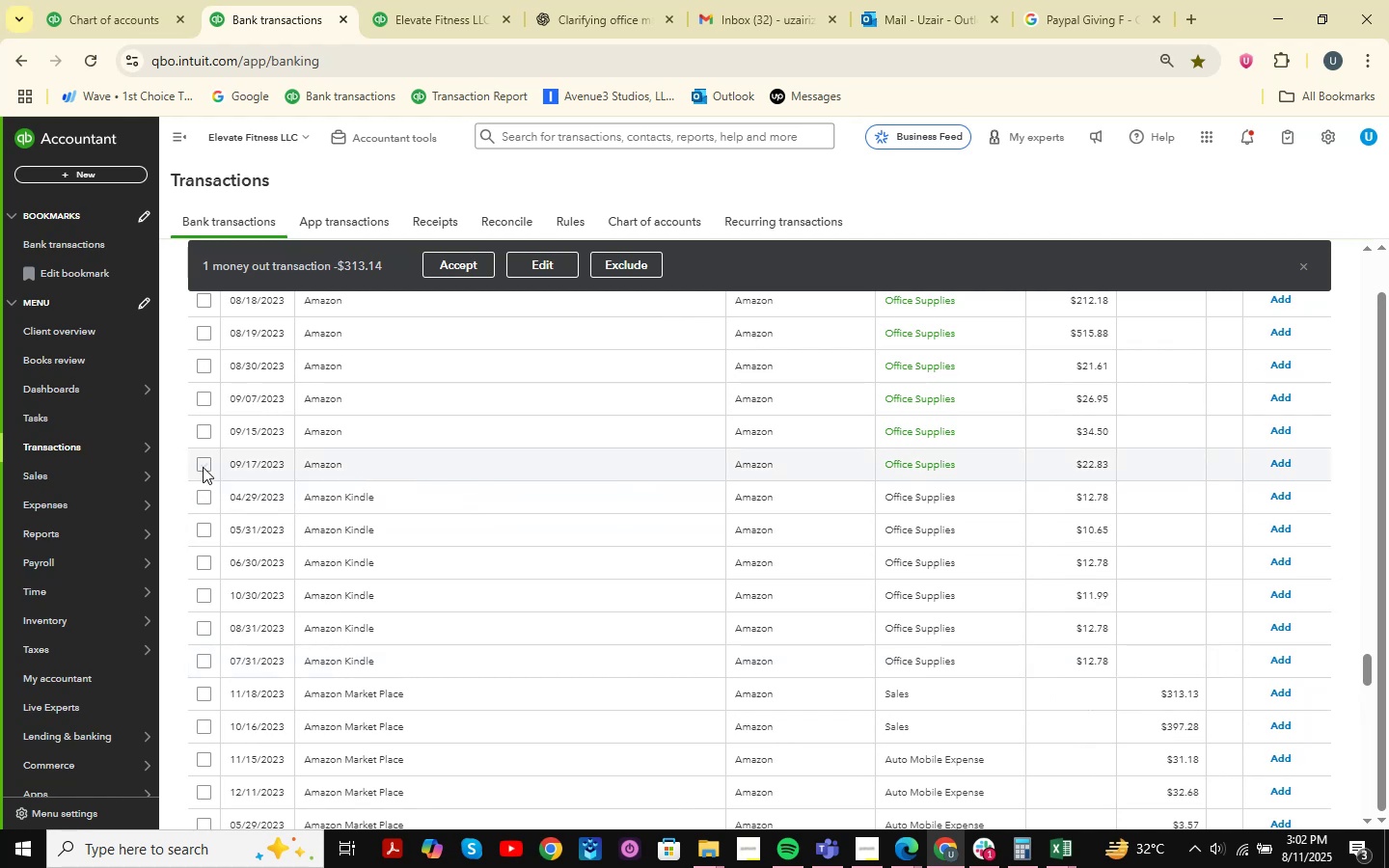 
hold_key(key=ShiftLeft, duration=0.32)
 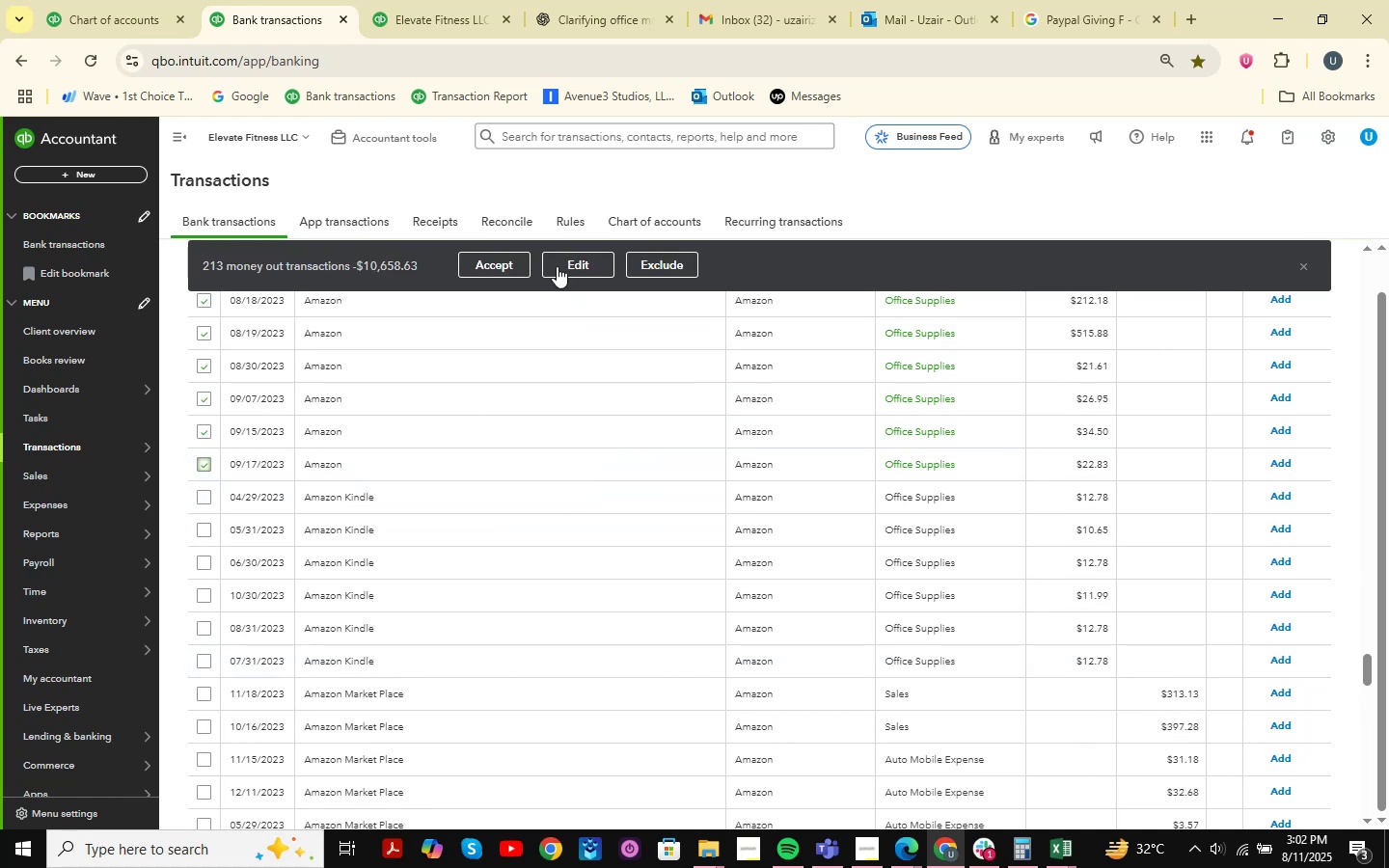 
left_click([580, 252])
 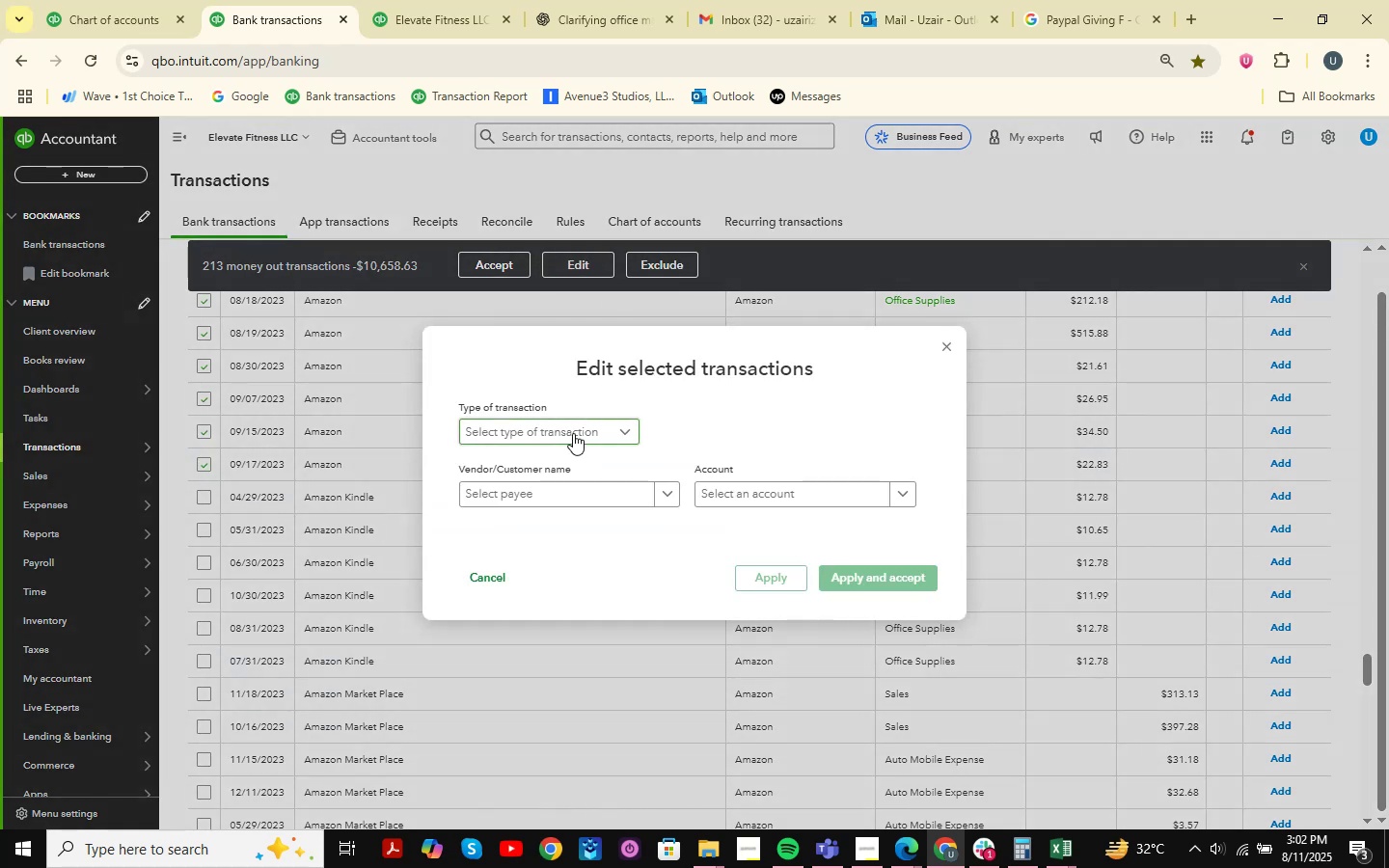 
left_click([576, 428])
 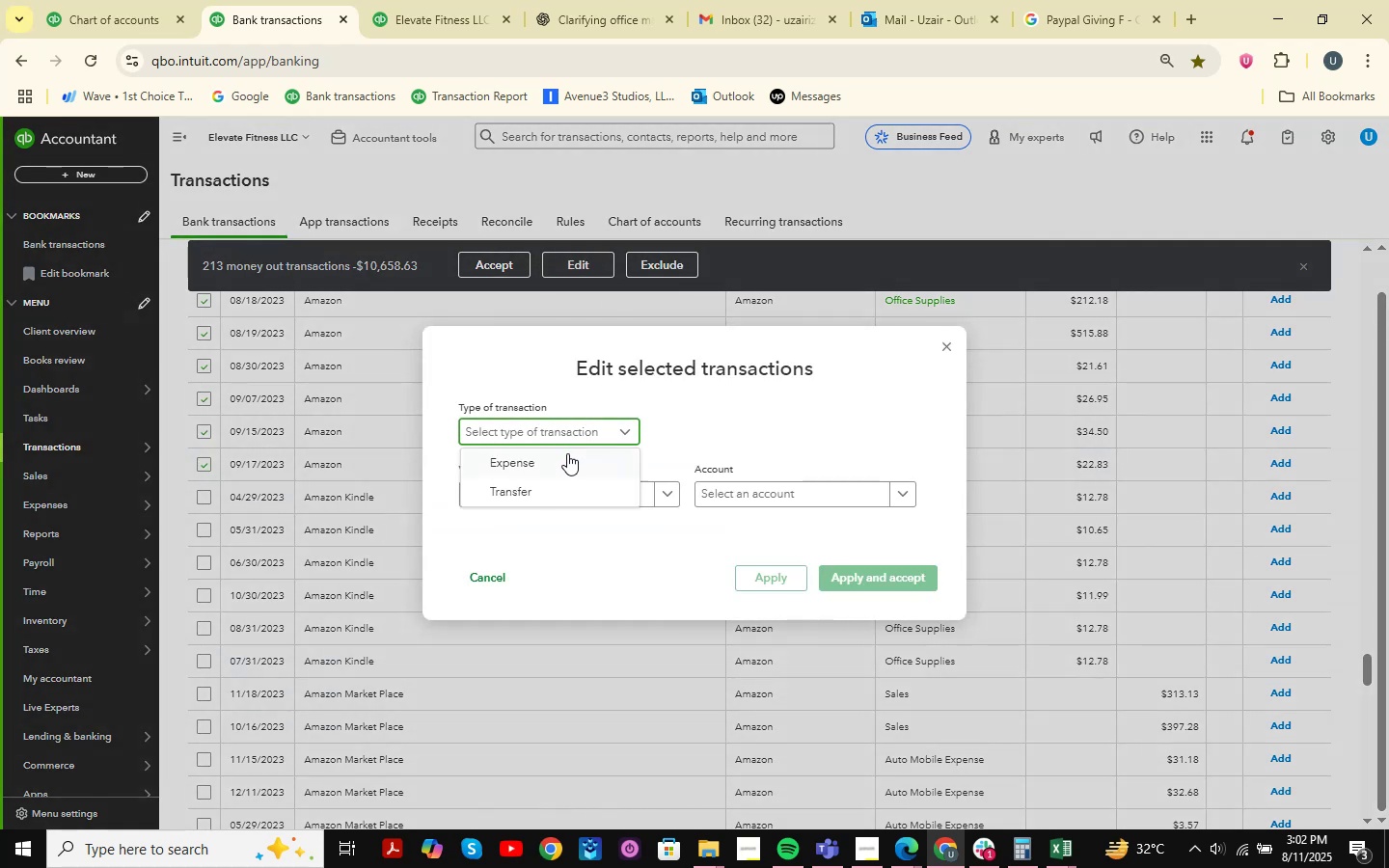 
left_click([563, 460])
 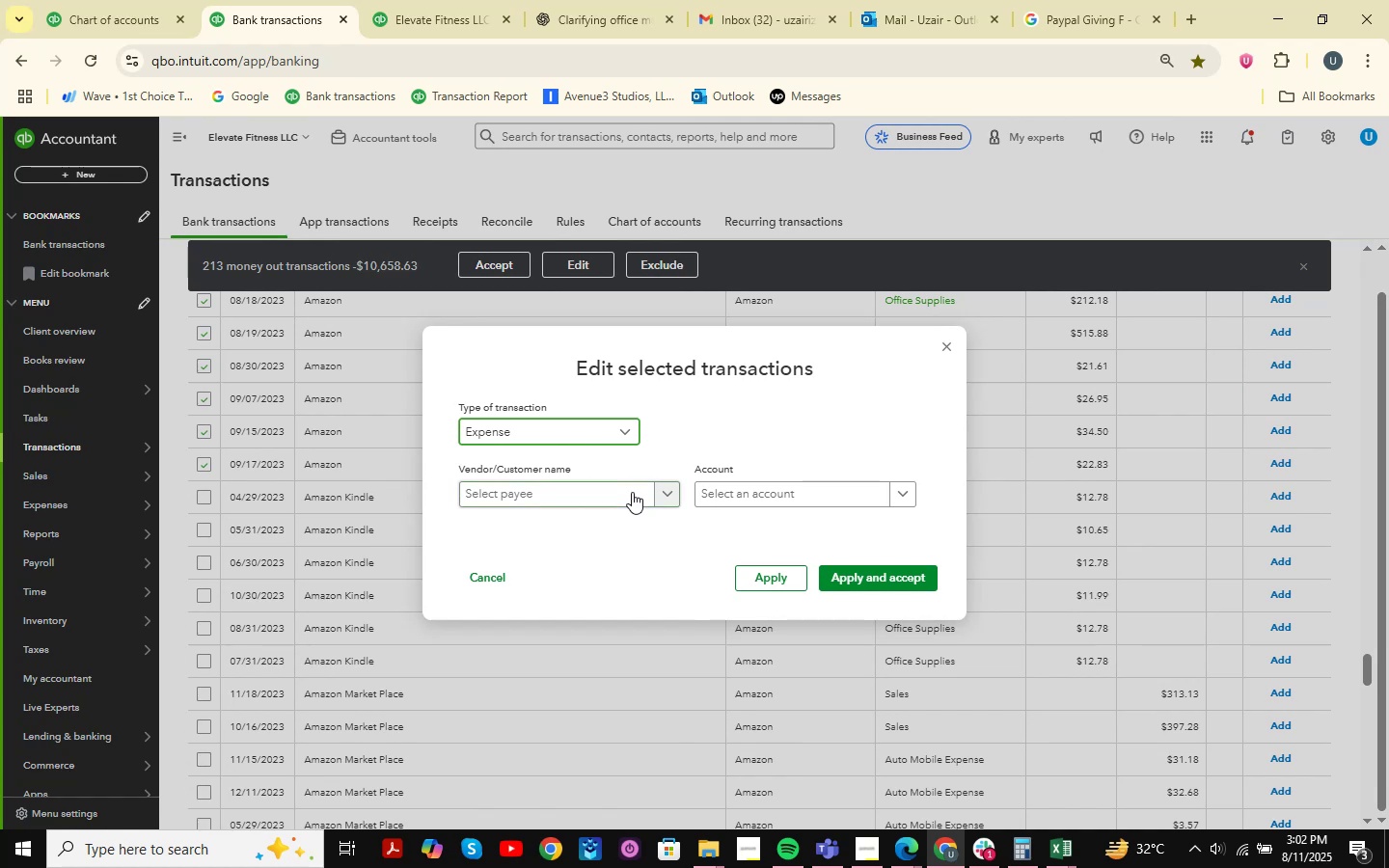 
left_click([637, 492])
 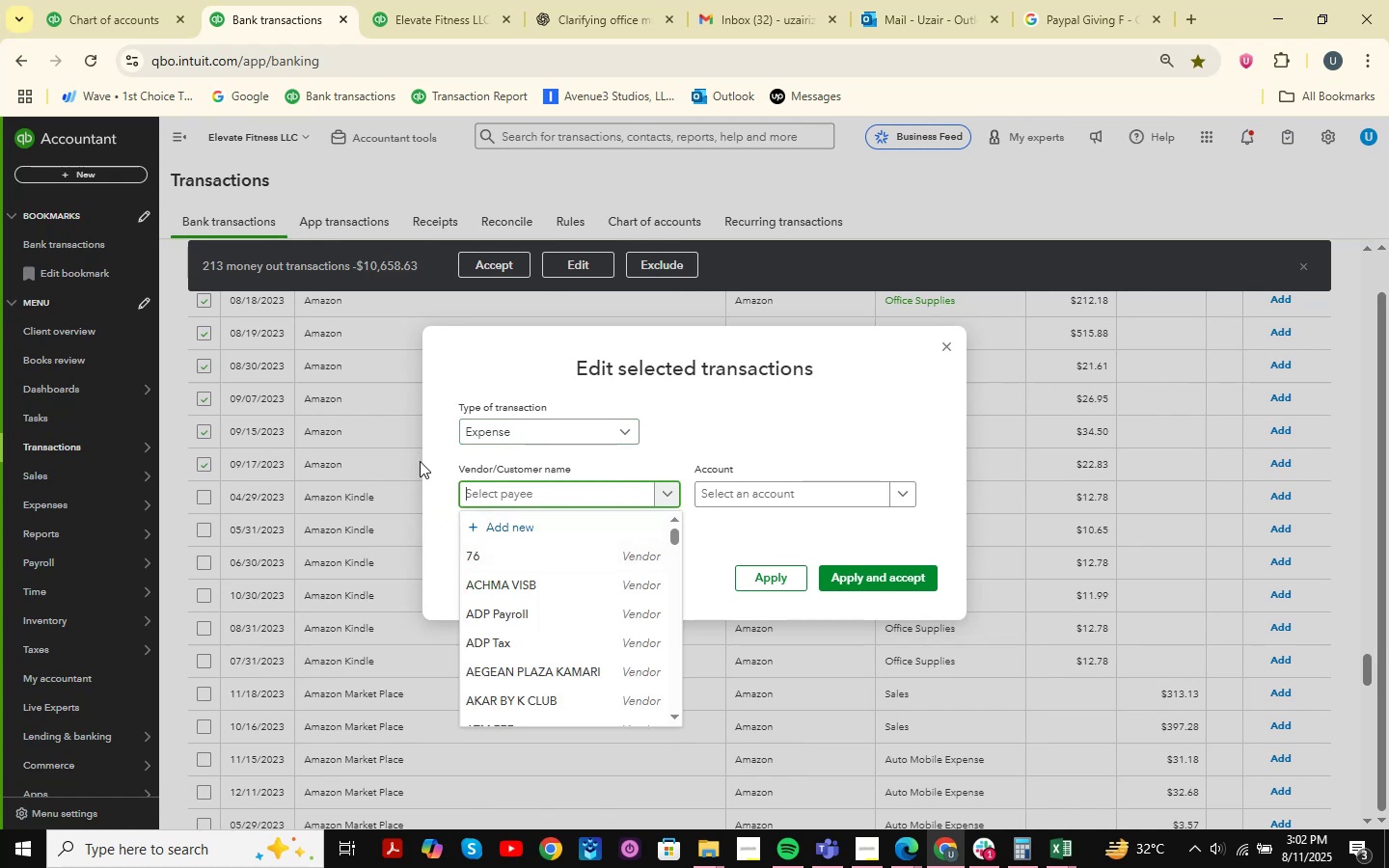 
type(AMA)
 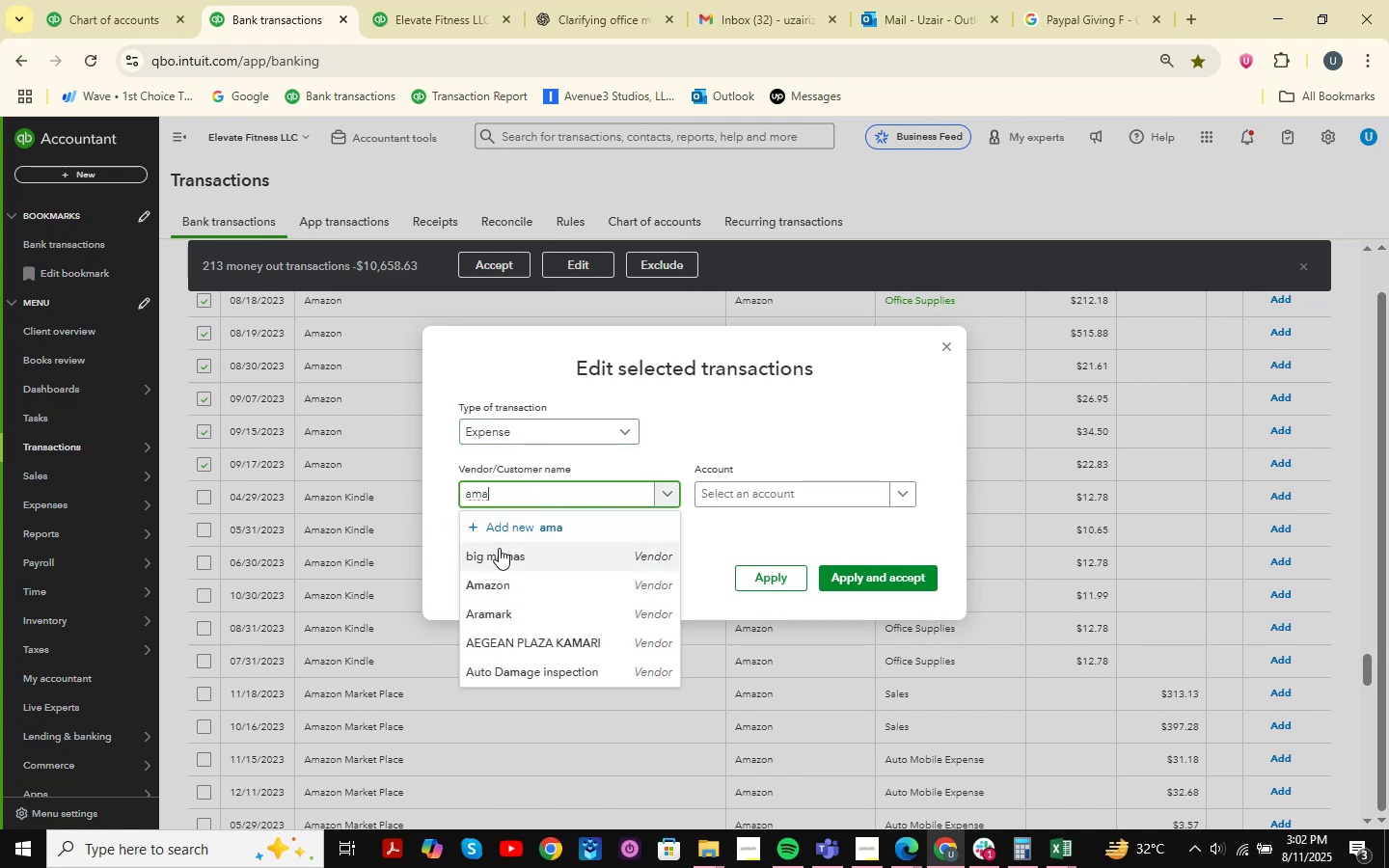 
left_click([499, 580])
 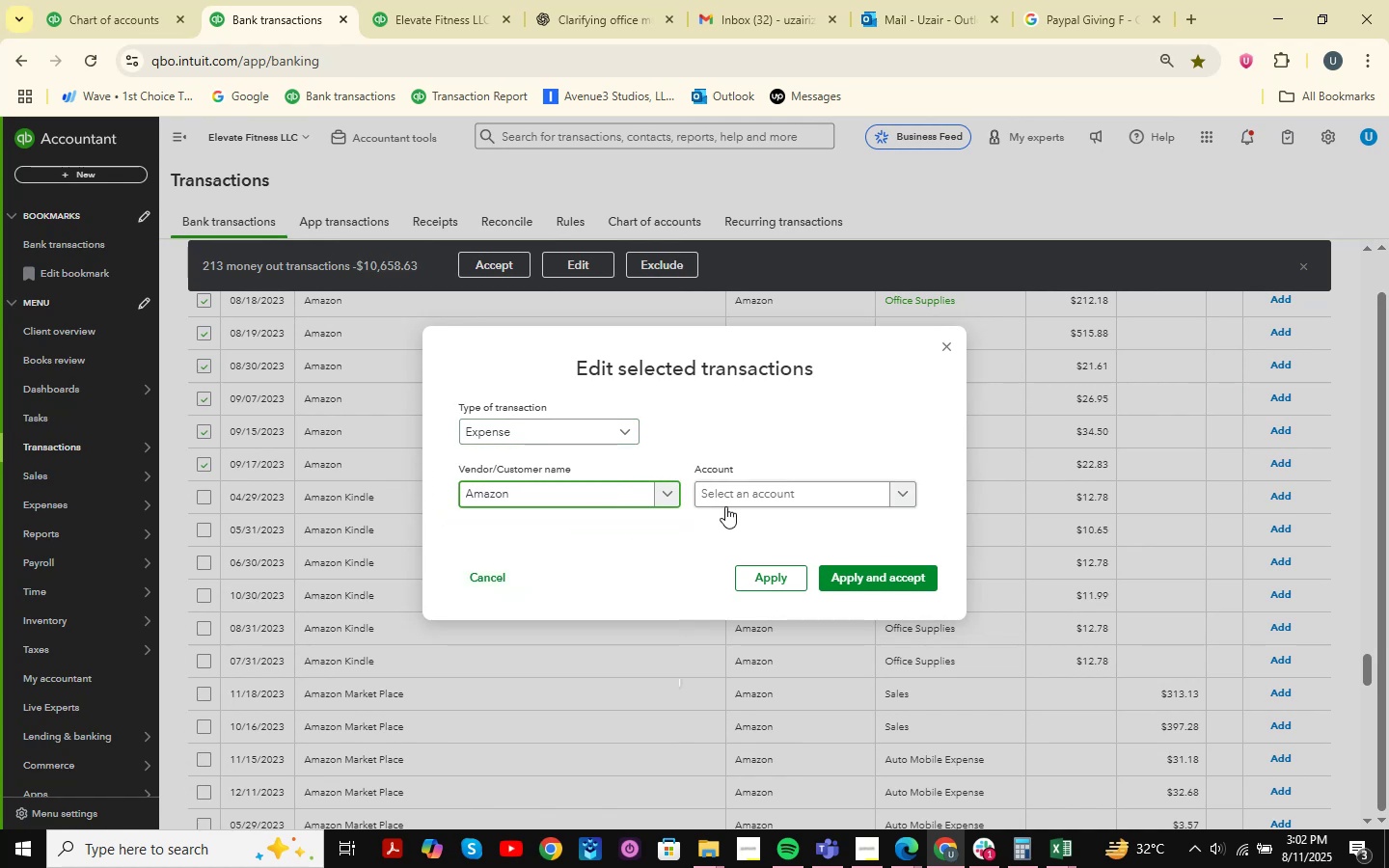 
left_click([738, 495])
 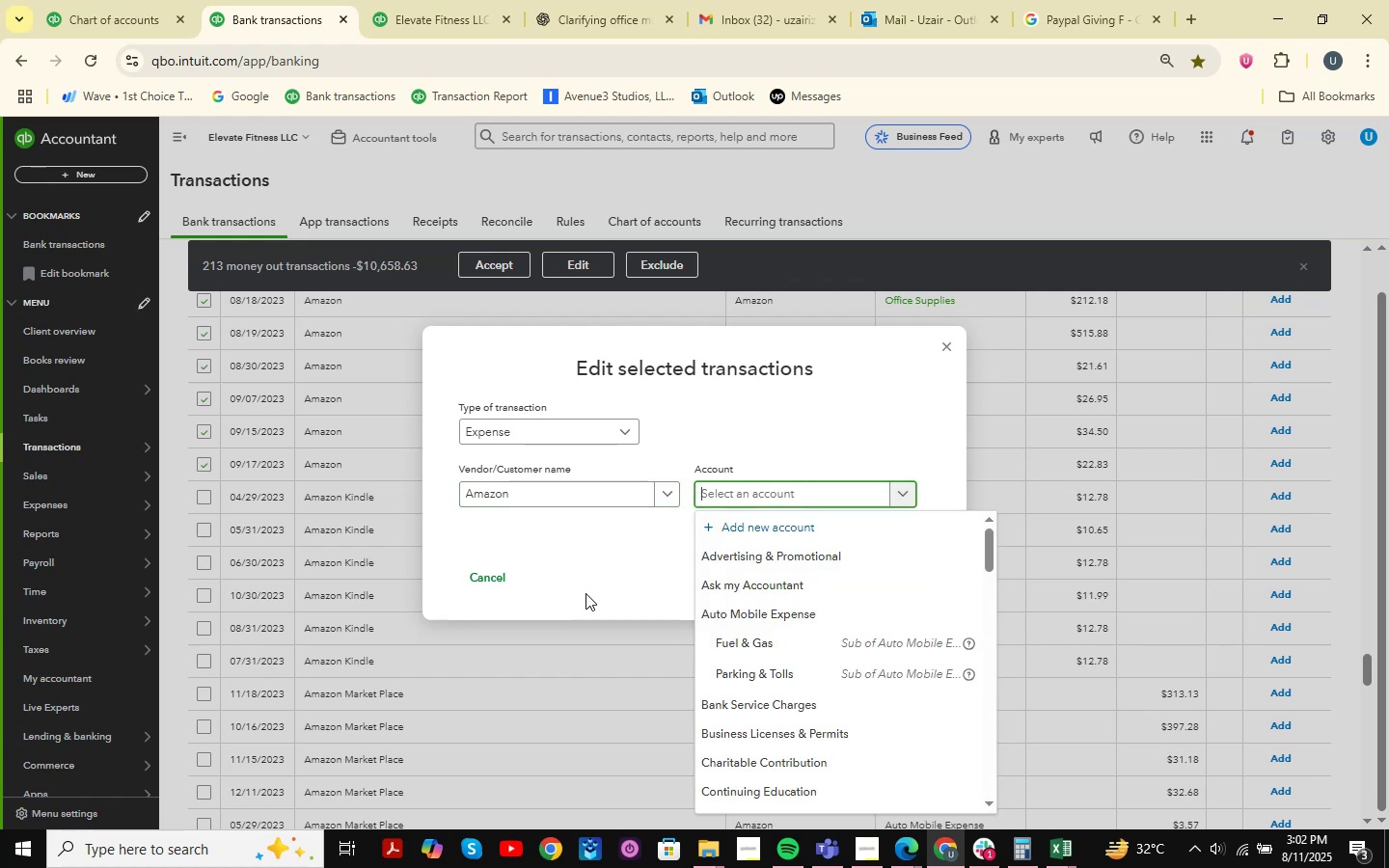 
type(OFF)
 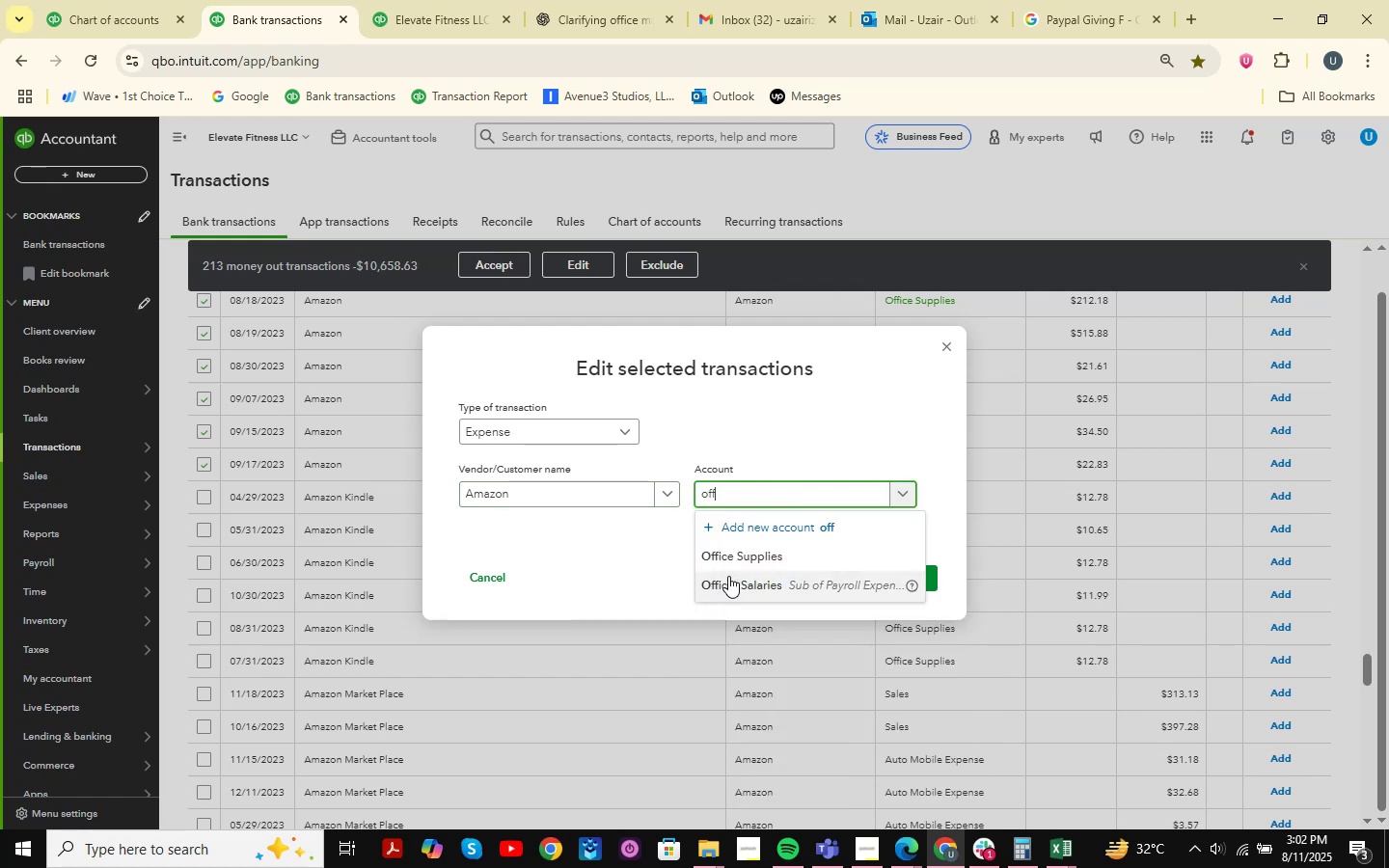 
left_click([758, 557])
 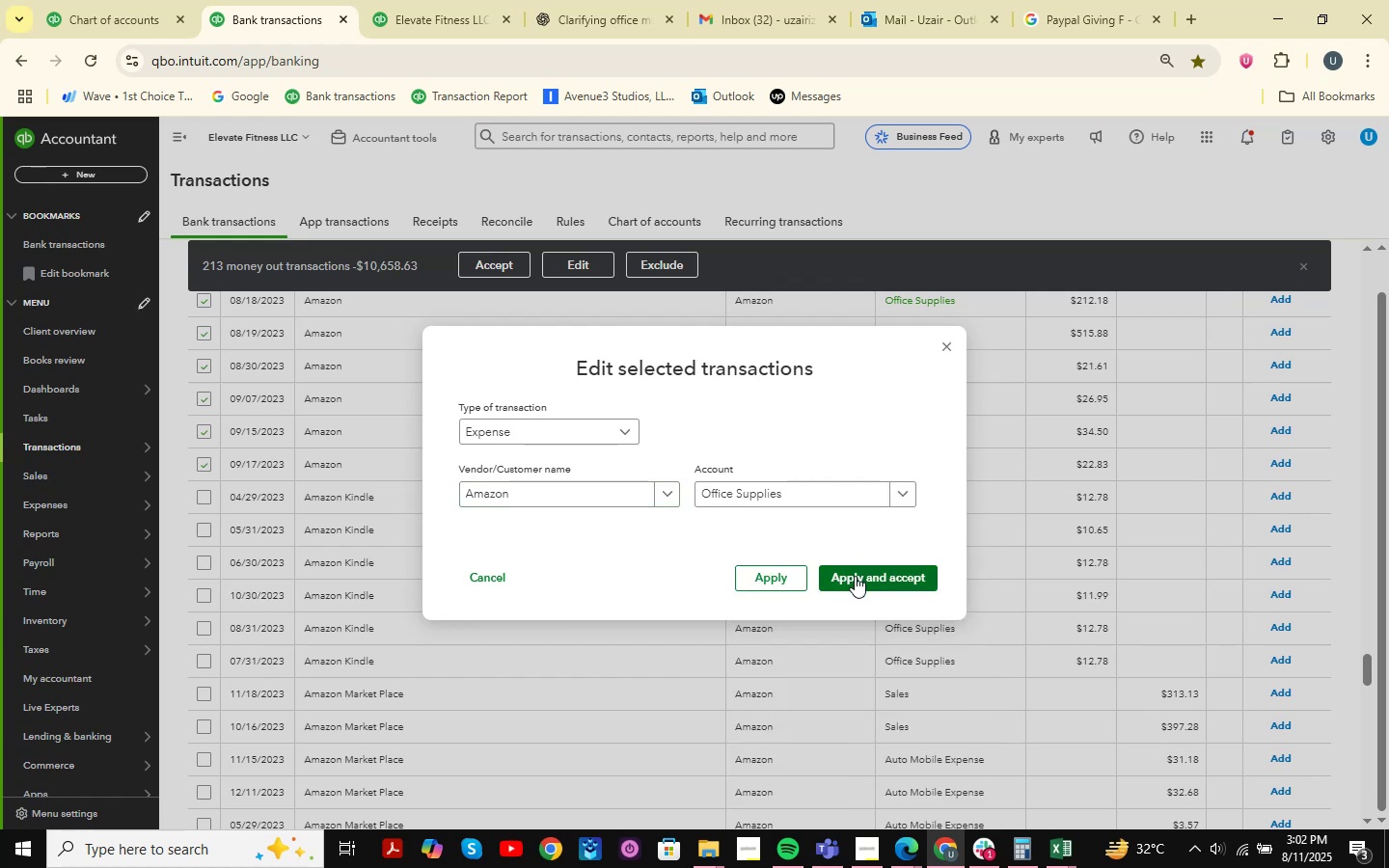 
left_click([855, 576])
 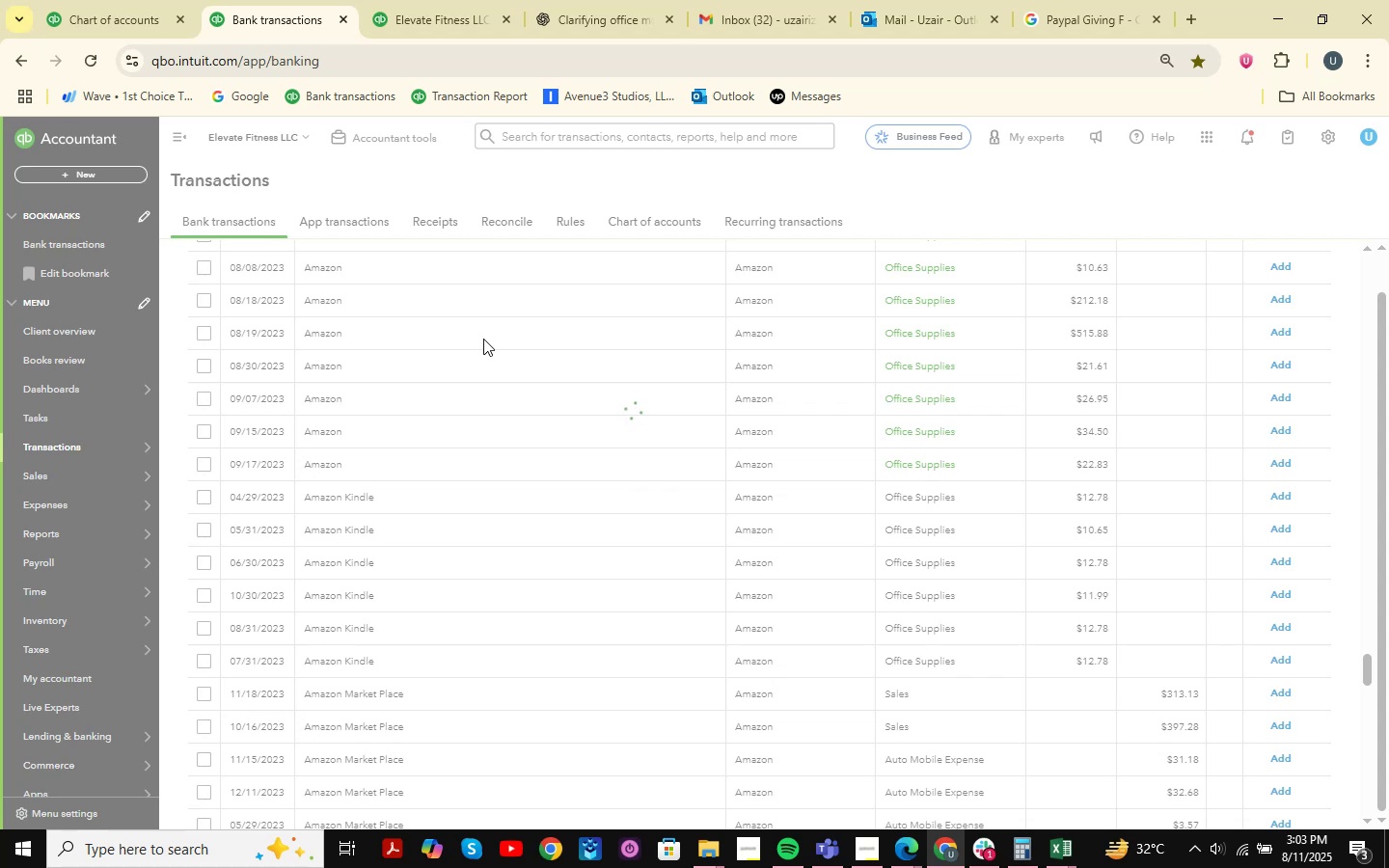 
wait(39.19)
 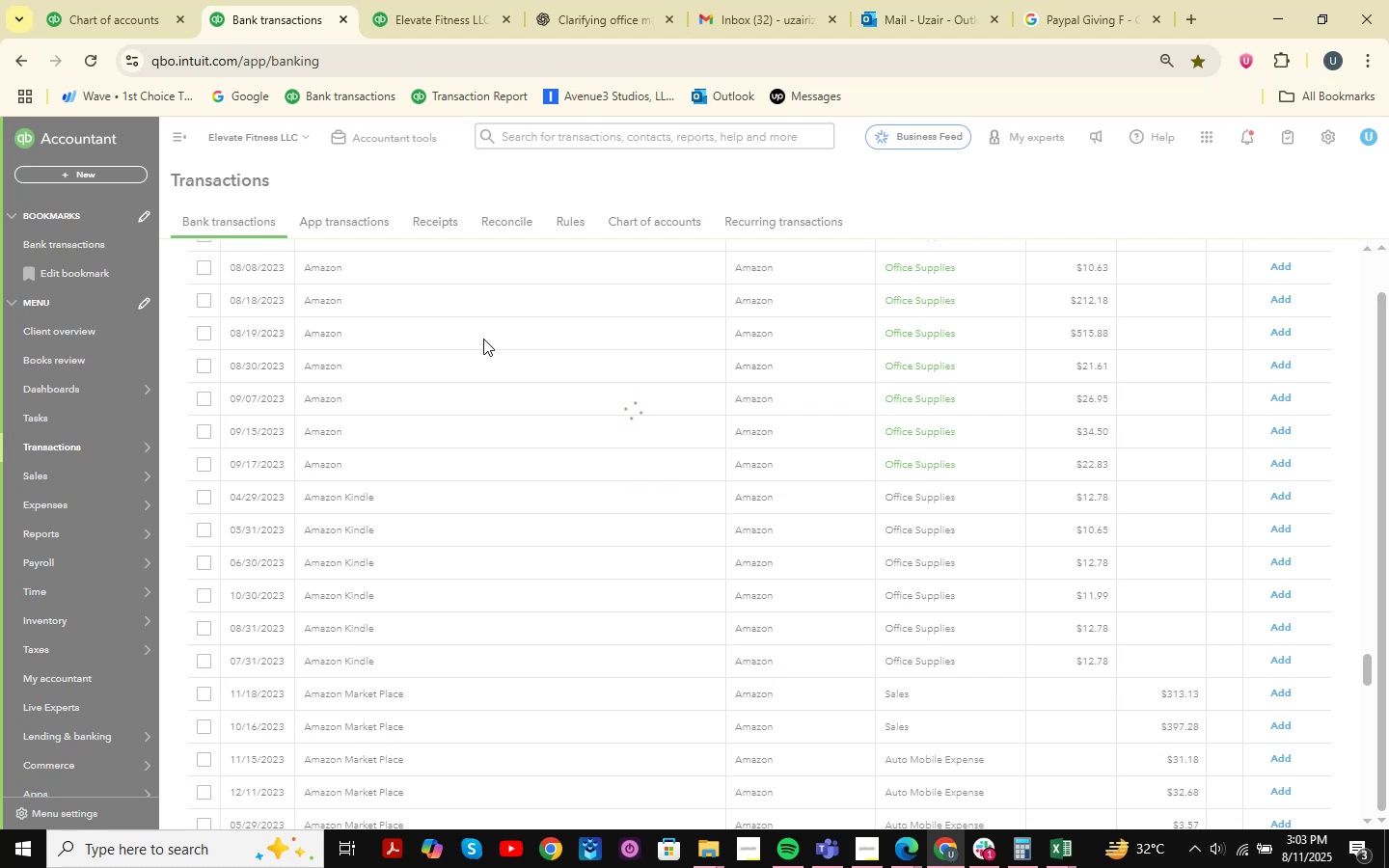 
scroll: coordinate [998, 567], scroll_direction: up, amount: 2.0
 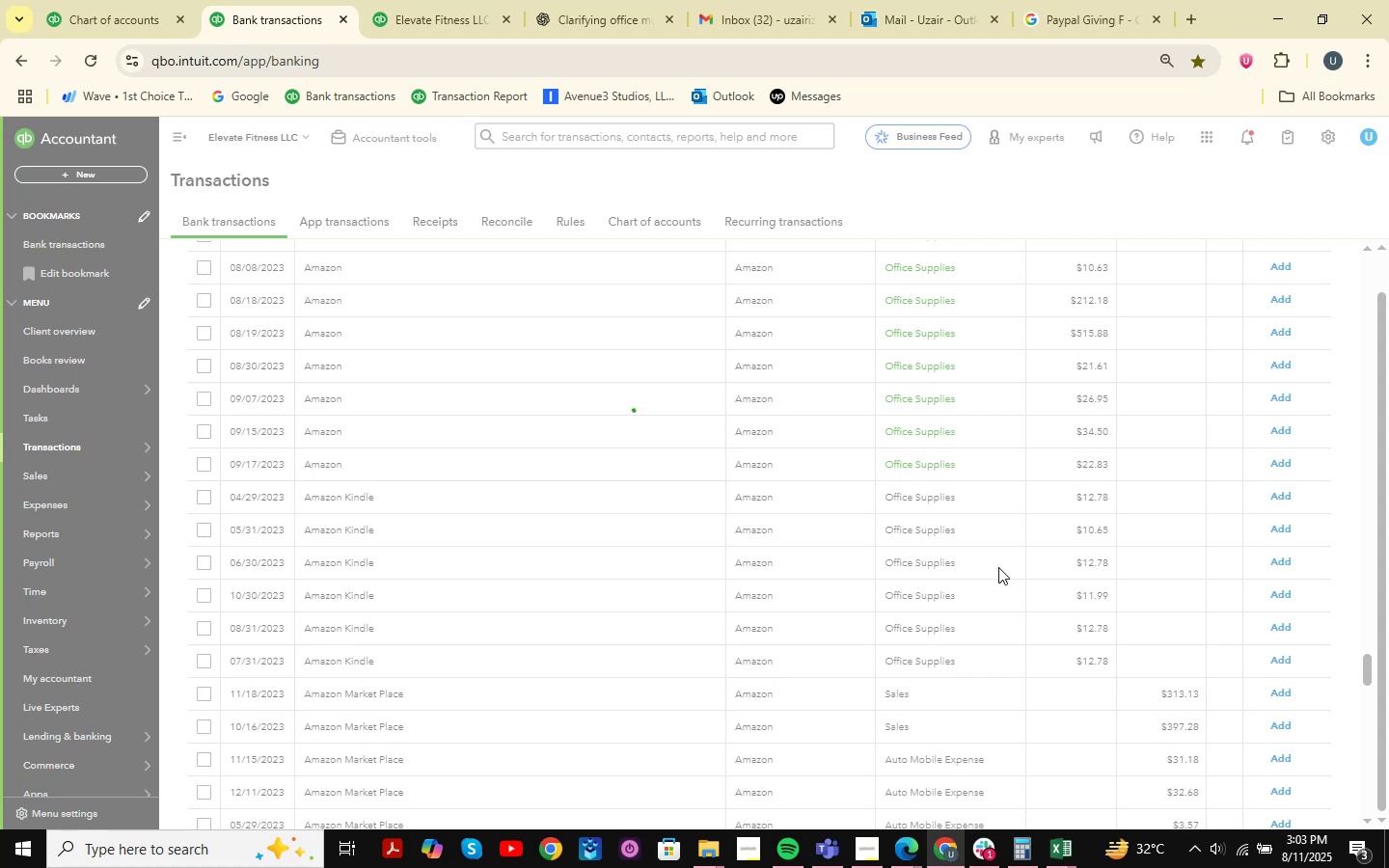 
wait(6.51)
 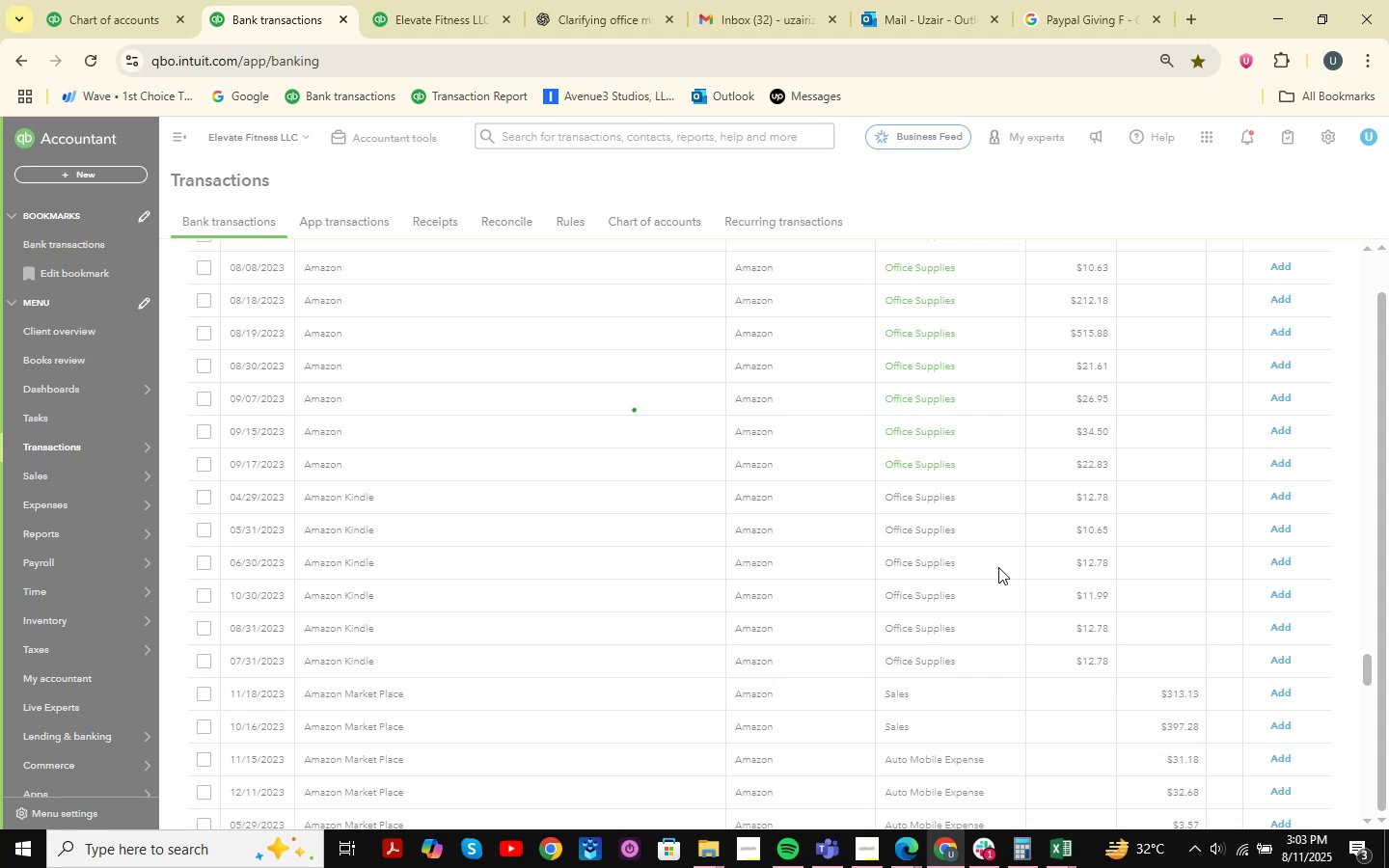 
scroll: coordinate [998, 567], scroll_direction: up, amount: 1.0
 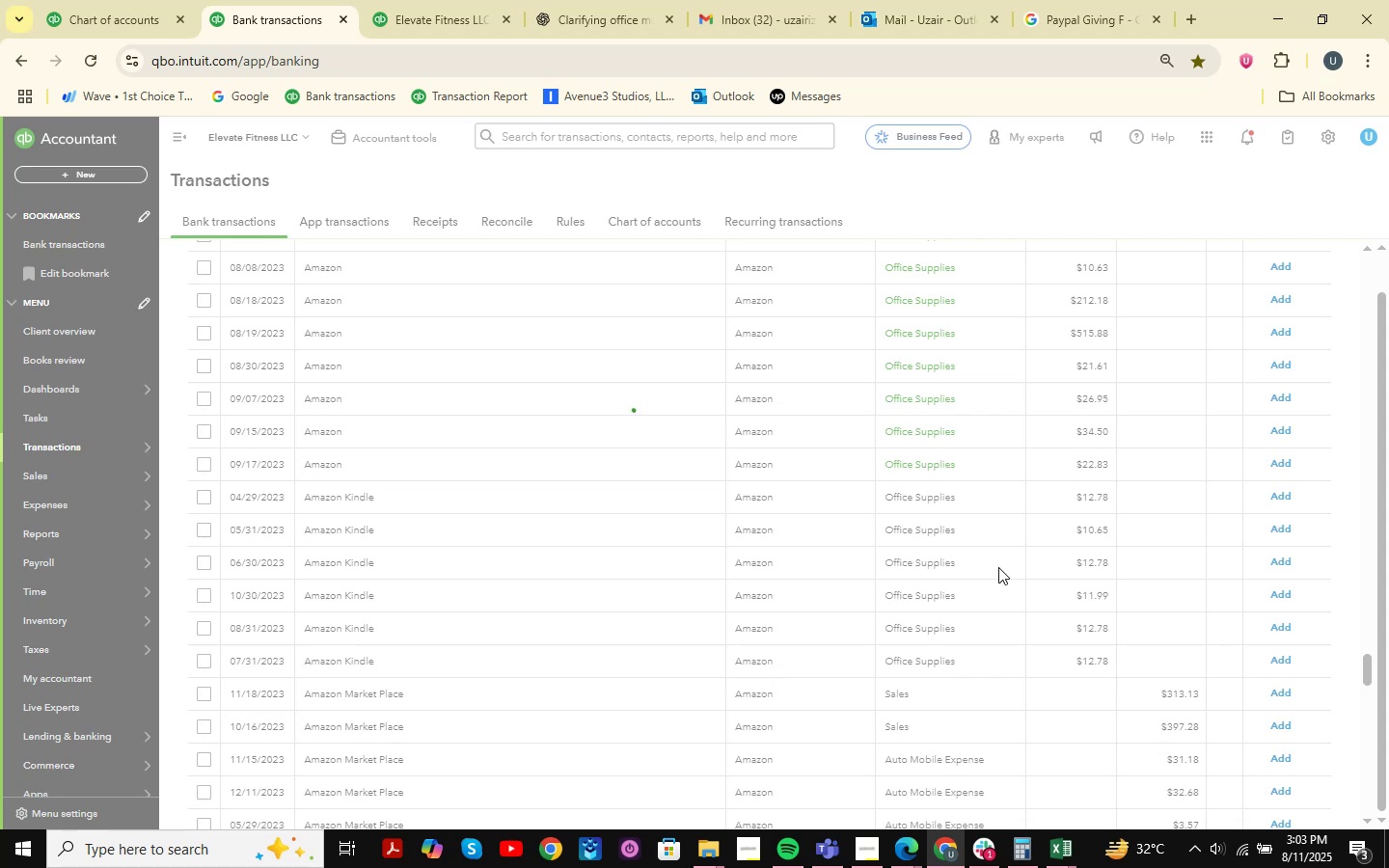 
wait(8.41)
 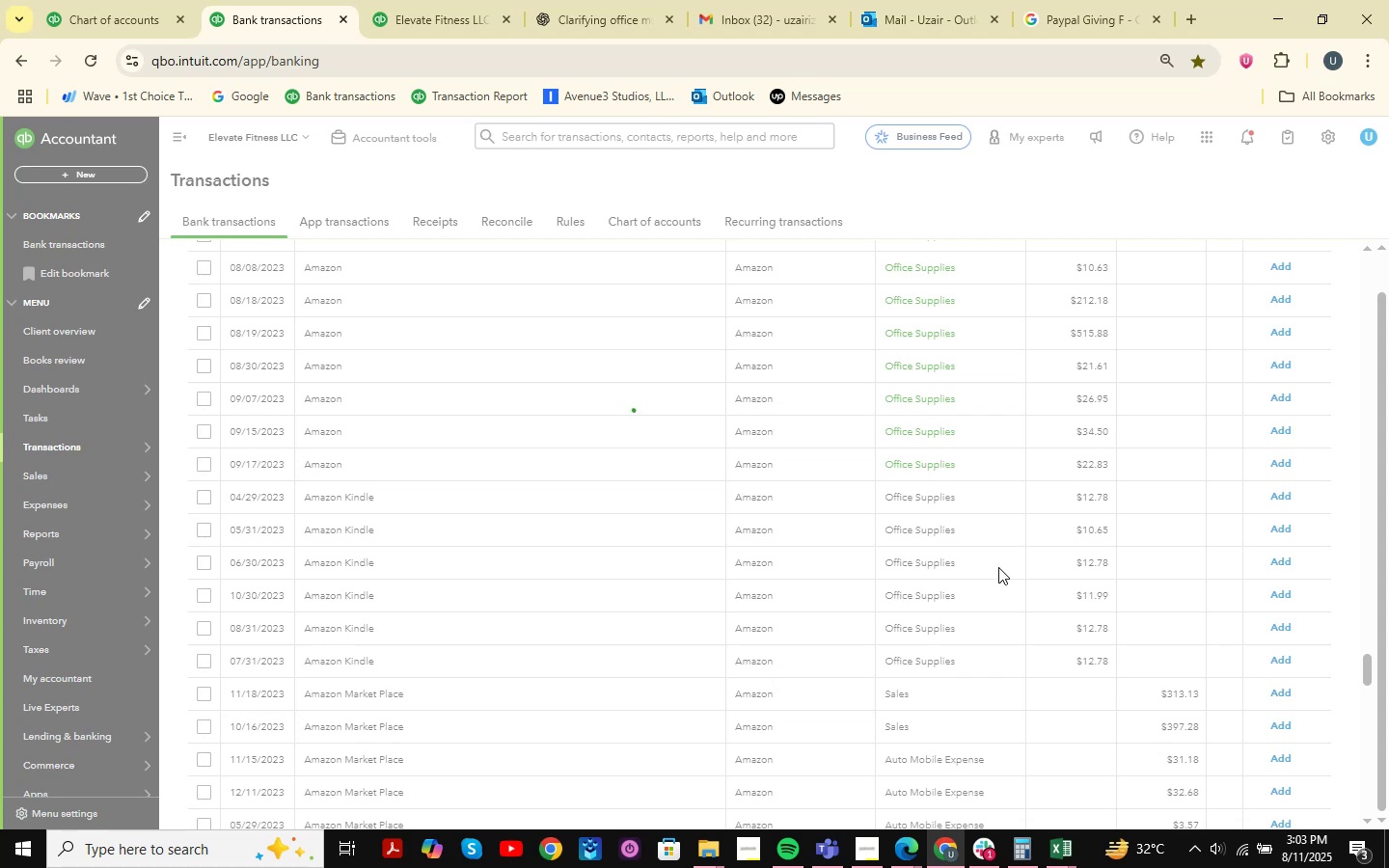 
left_click([729, 282])
 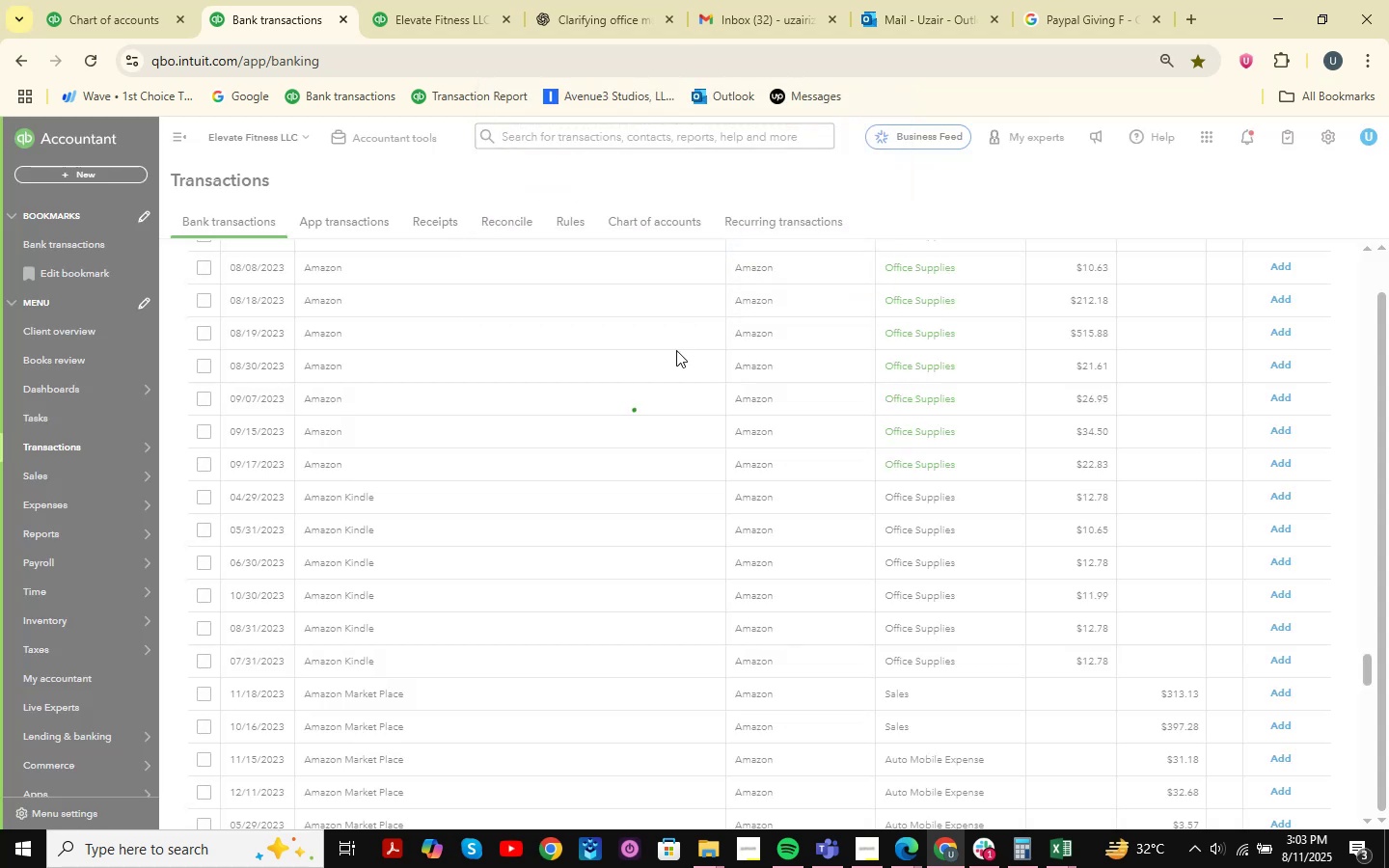 
scroll: coordinate [743, 490], scroll_direction: up, amount: 4.0
 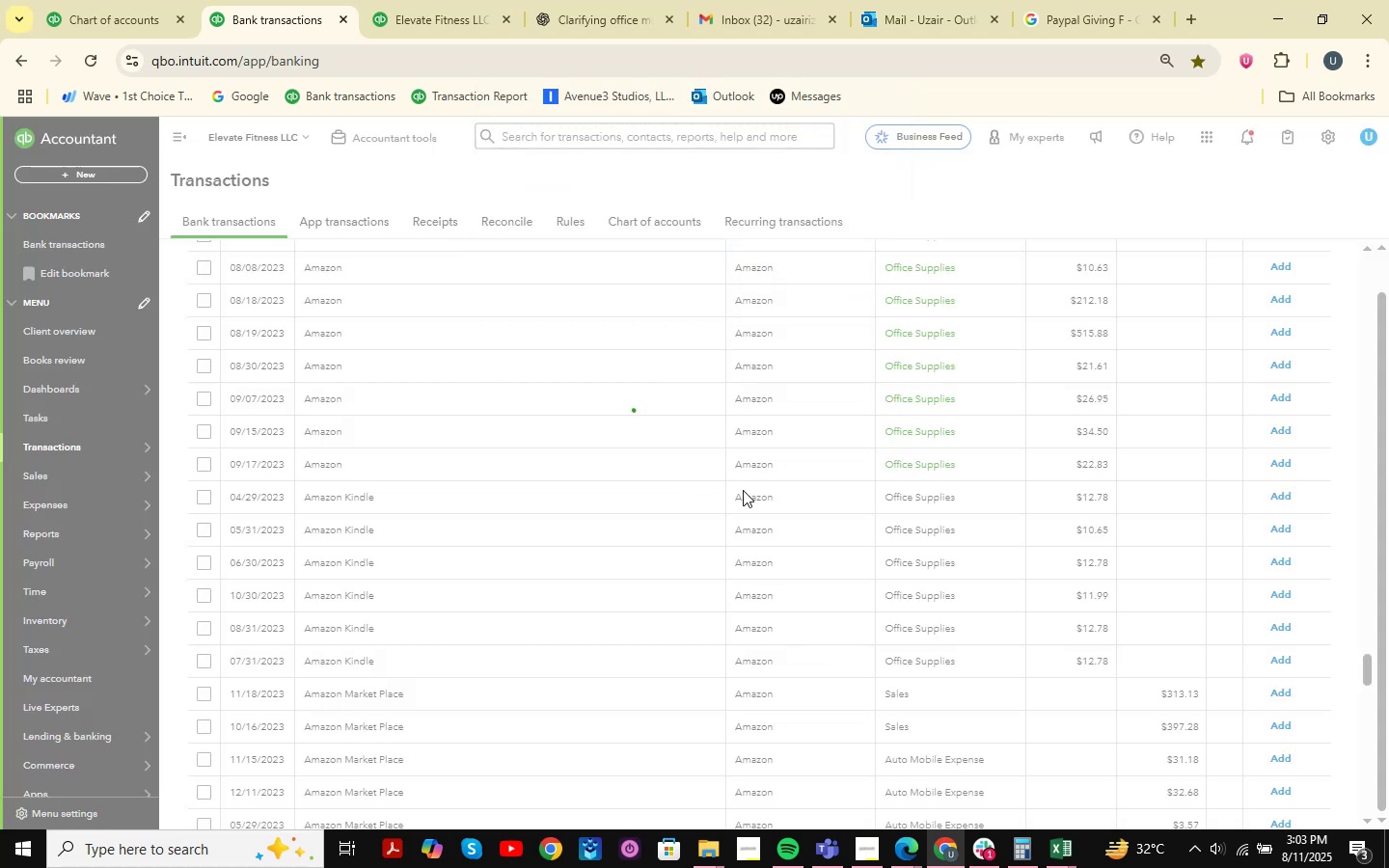 
scroll: coordinate [808, 484], scroll_direction: none, amount: 0.0
 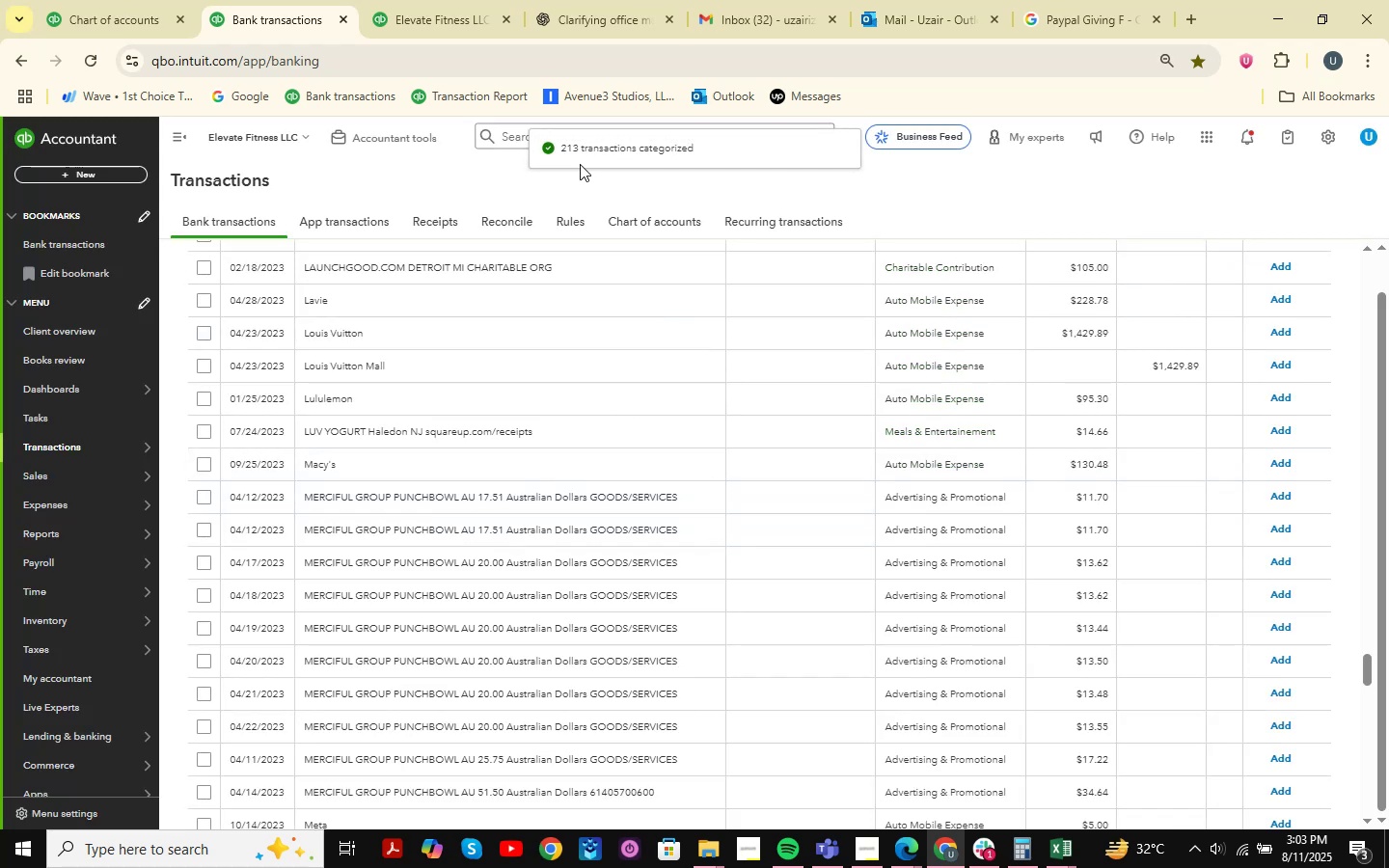 
wait(9.85)
 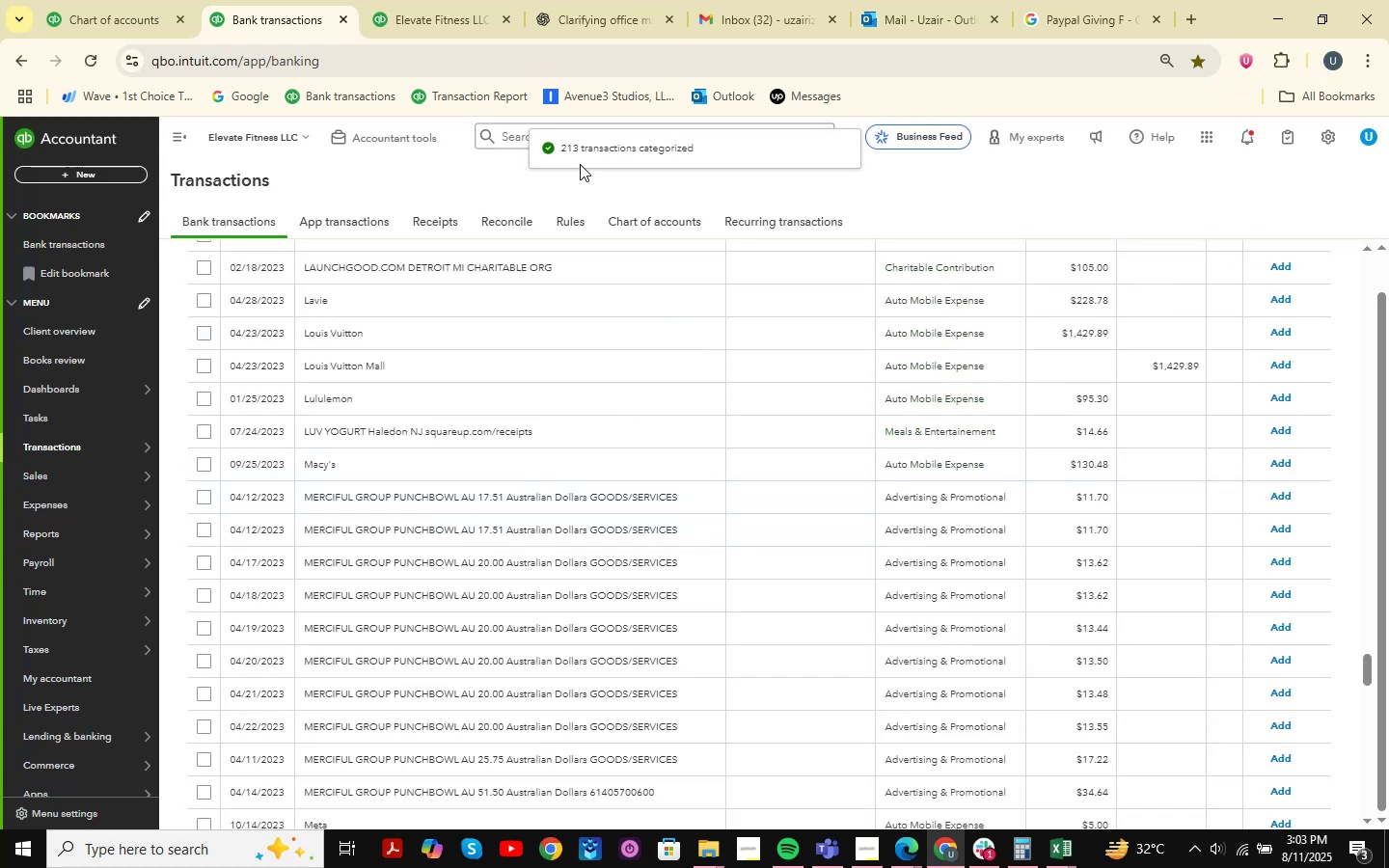 
scroll: coordinate [549, 391], scroll_direction: up, amount: 53.0
 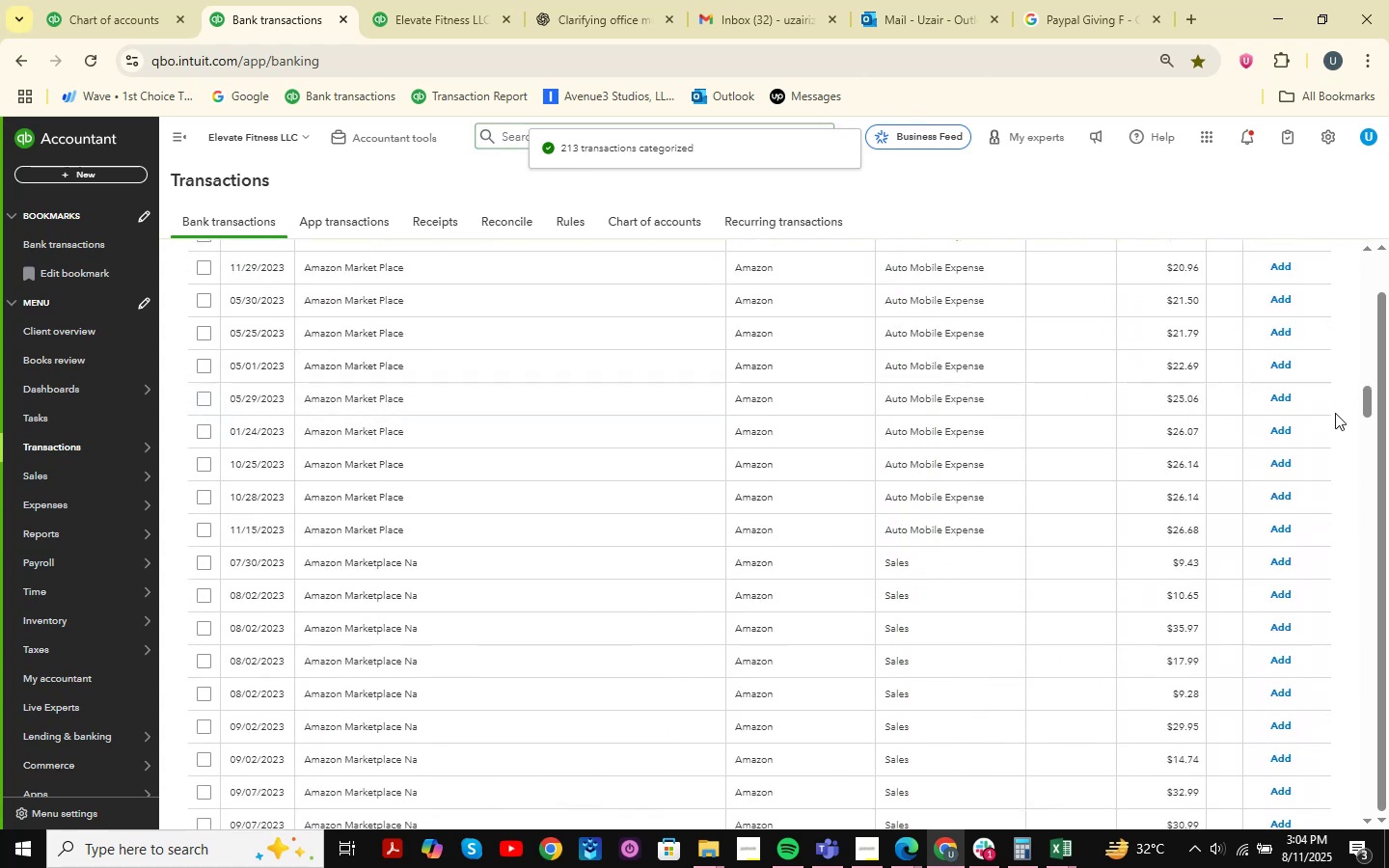 
left_click_drag(start_coordinate=[1366, 409], to_coordinate=[1351, 279])
 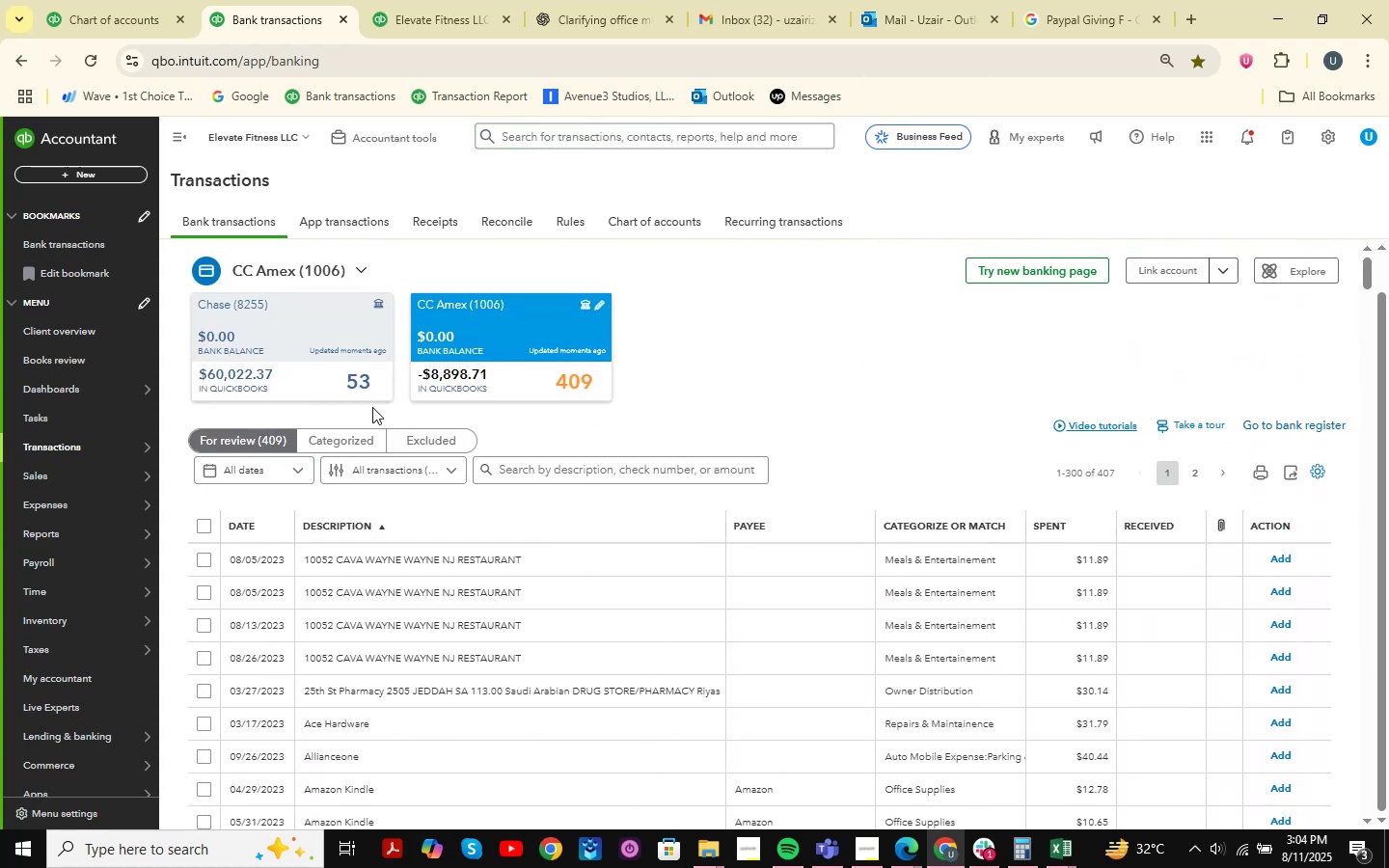 
left_click([351, 434])
 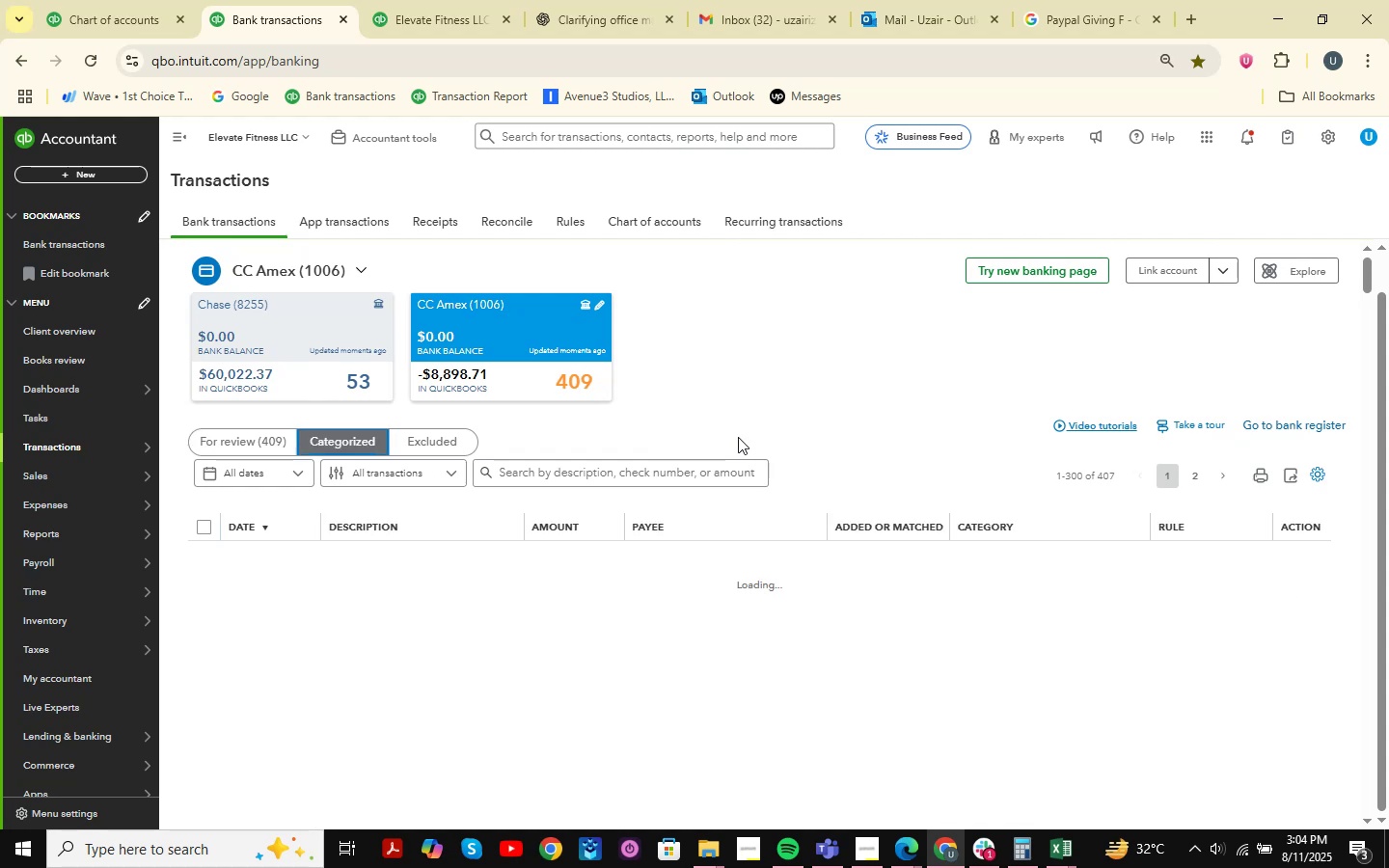 
wait(14.8)
 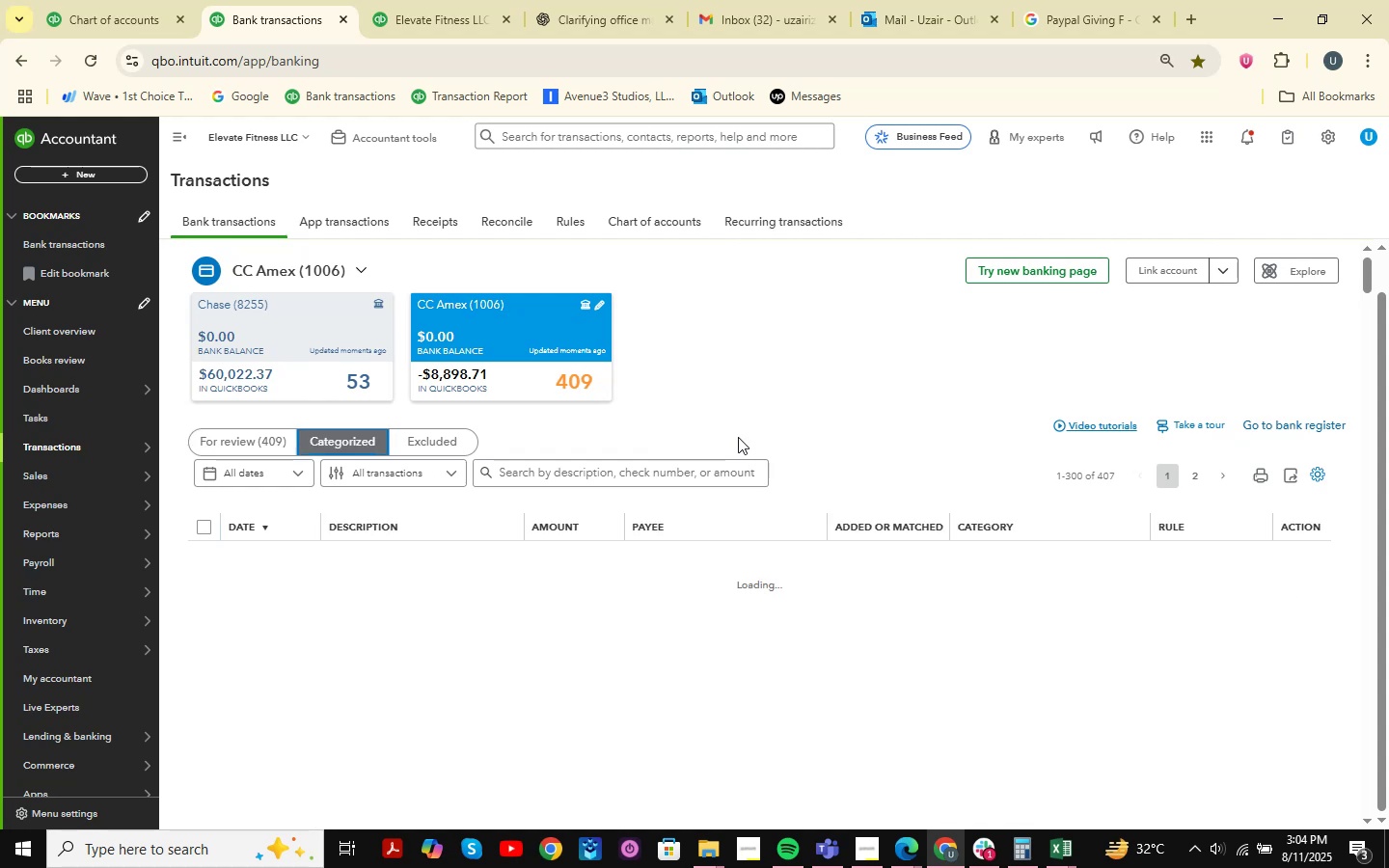 
scroll: coordinate [1372, 678], scroll_direction: down, amount: 66.0
 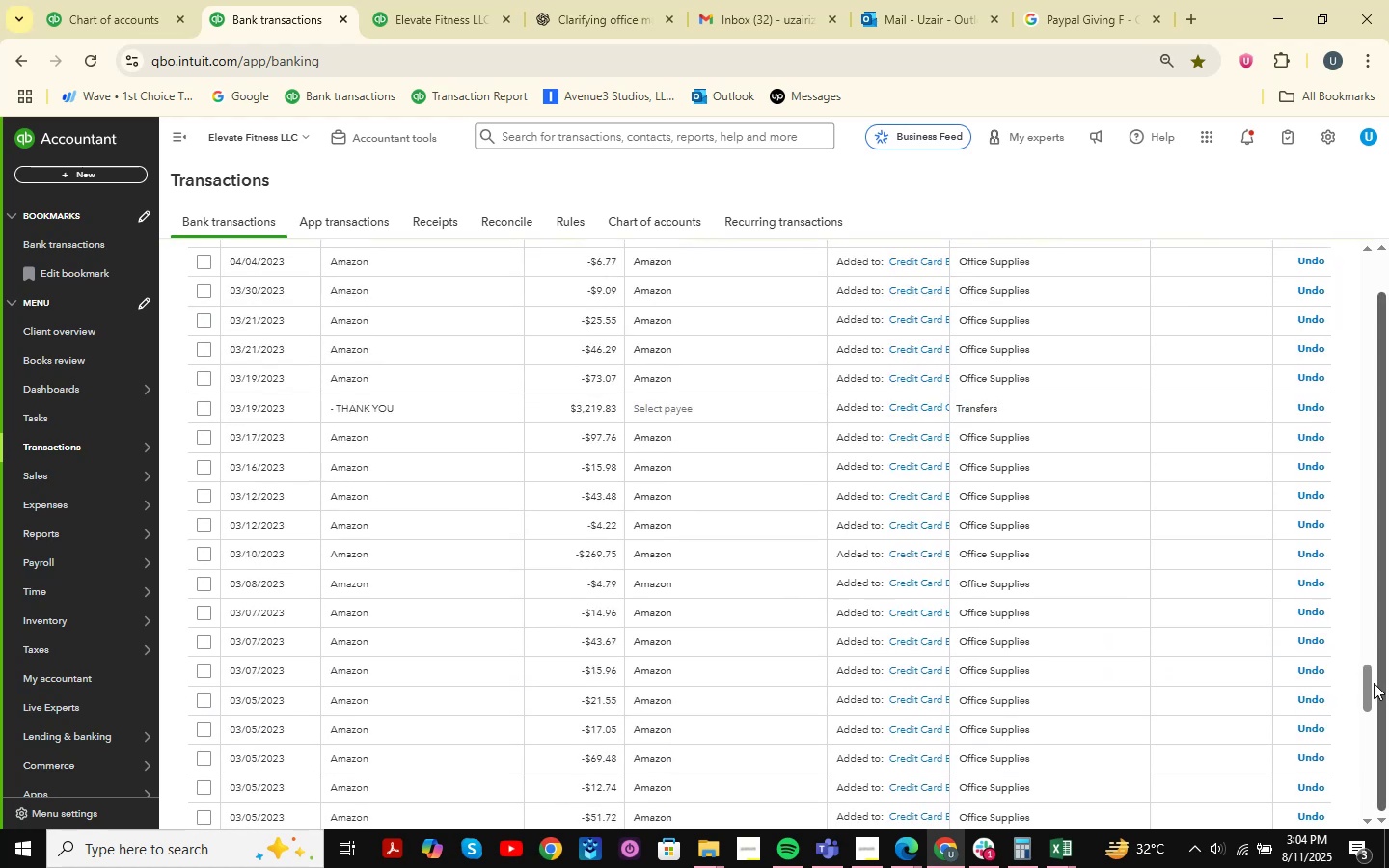 
left_click_drag(start_coordinate=[1364, 686], to_coordinate=[1388, 234])
 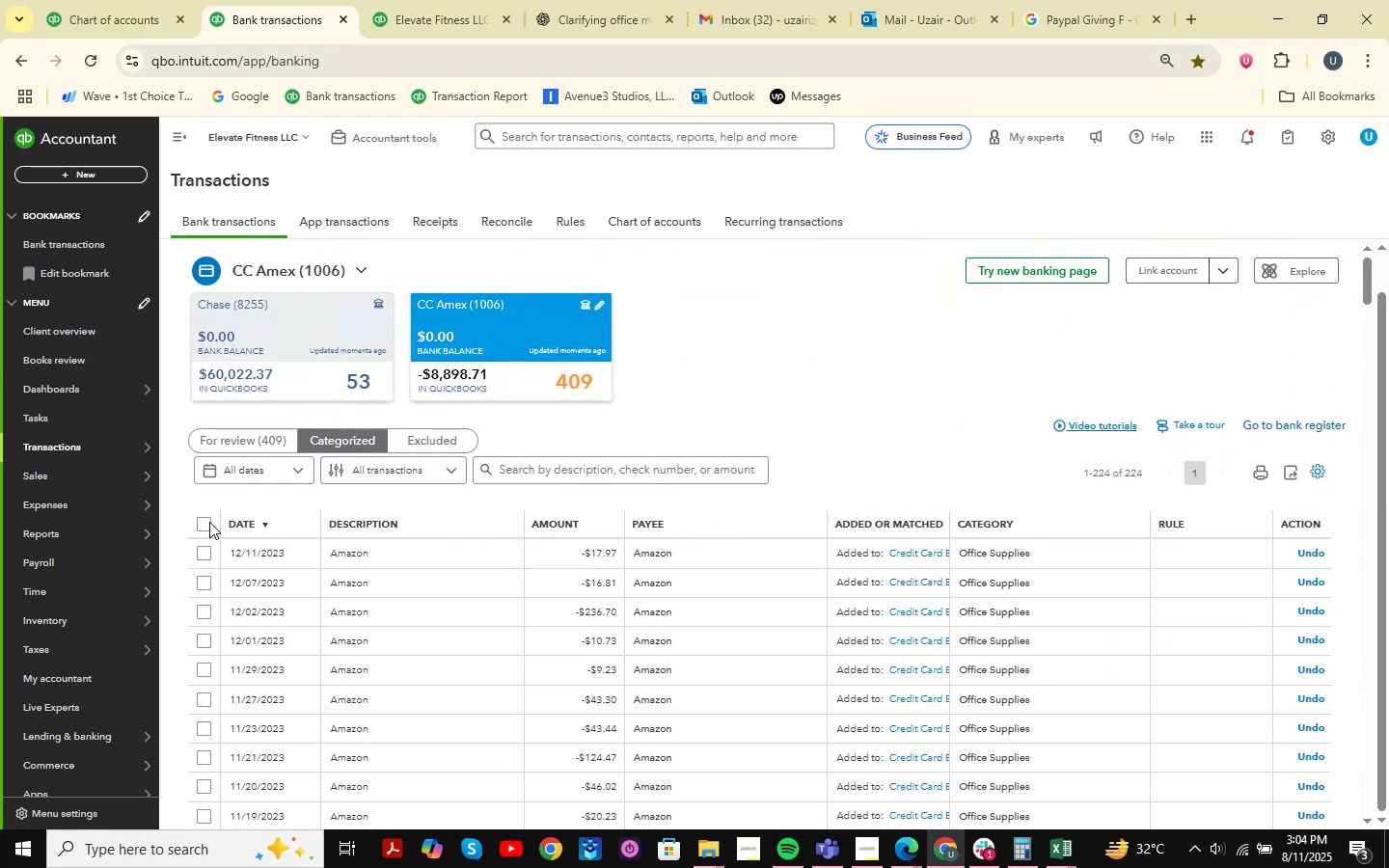 
left_click([194, 524])
 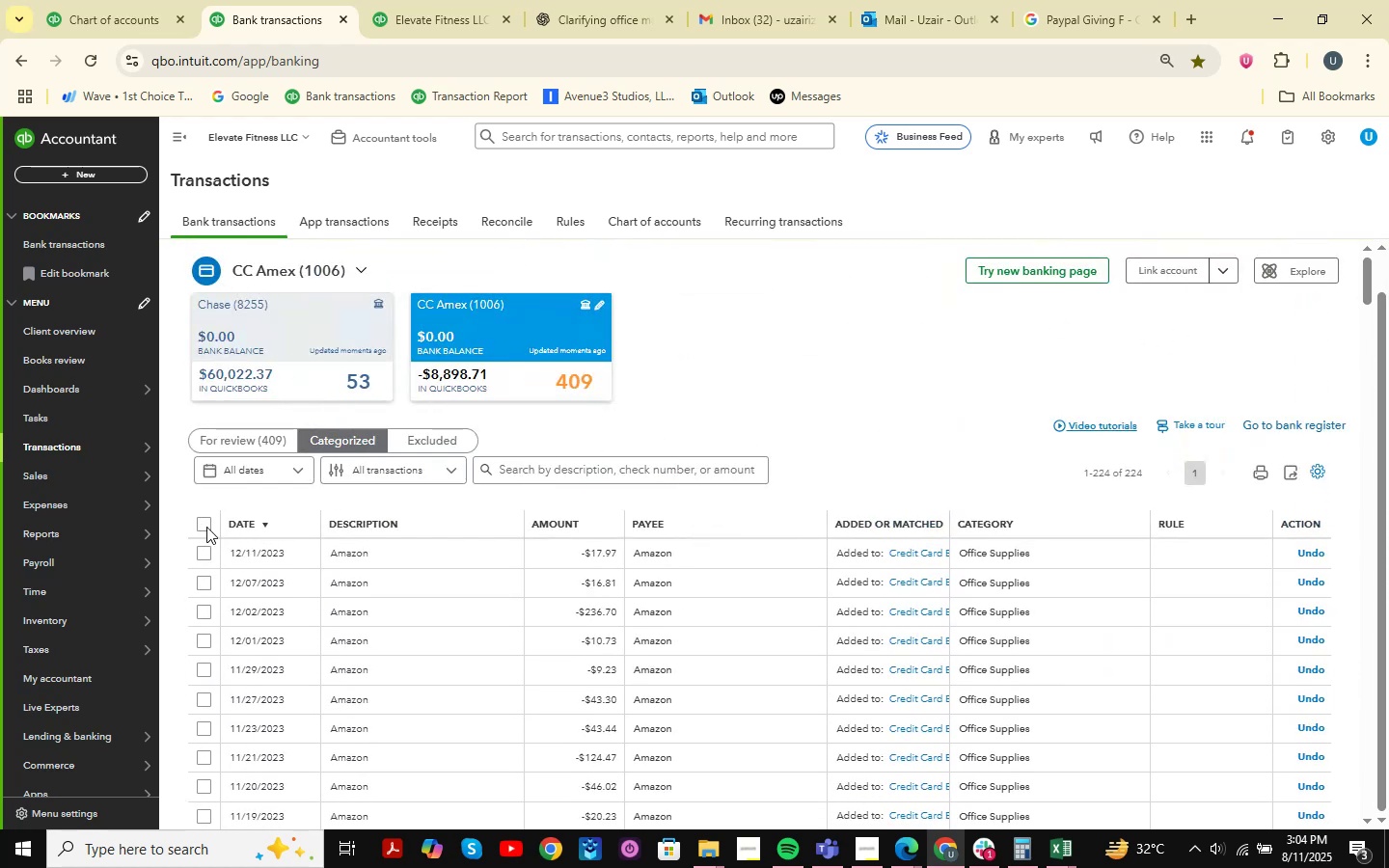 
left_click([204, 526])
 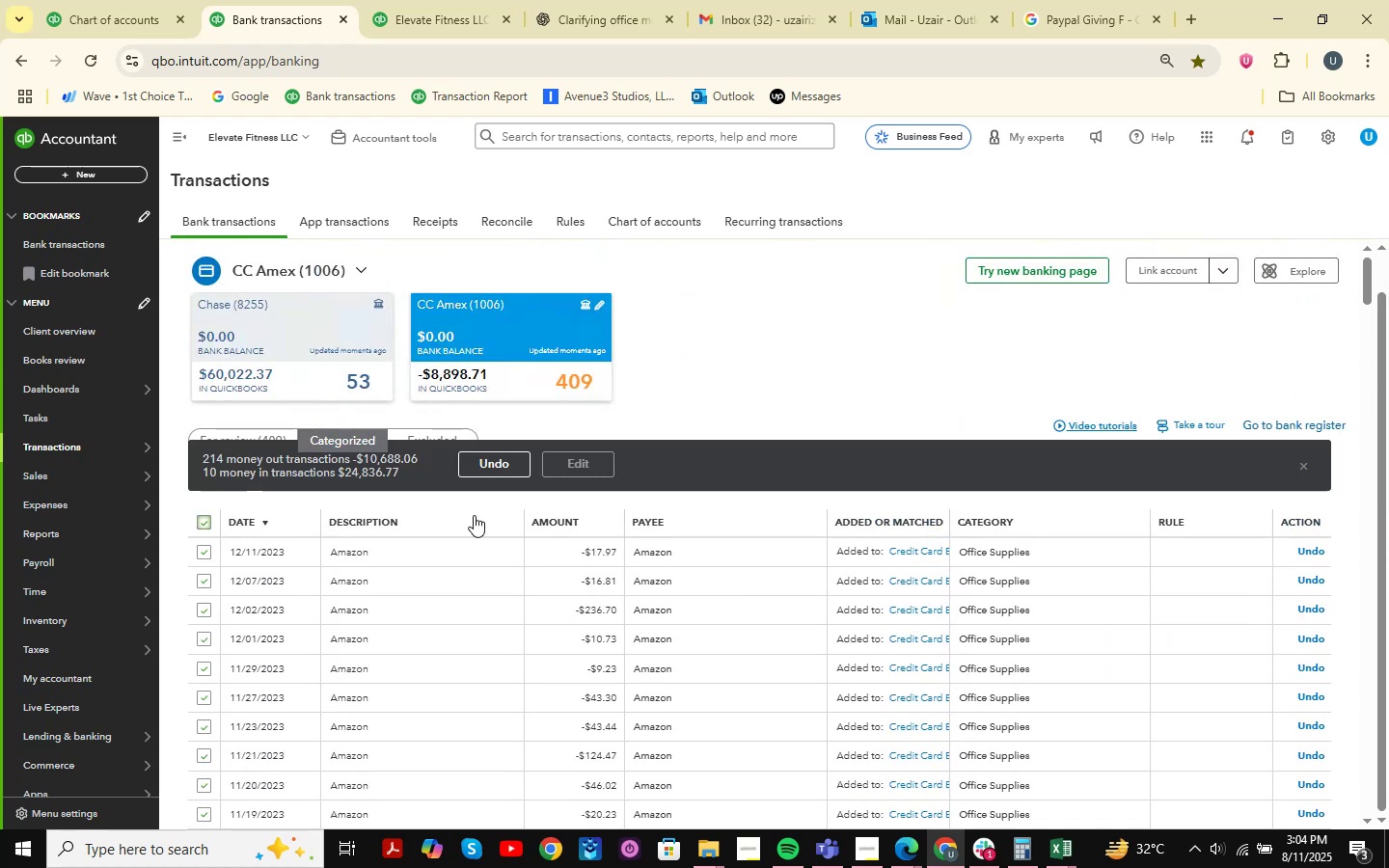 
left_click([498, 457])
 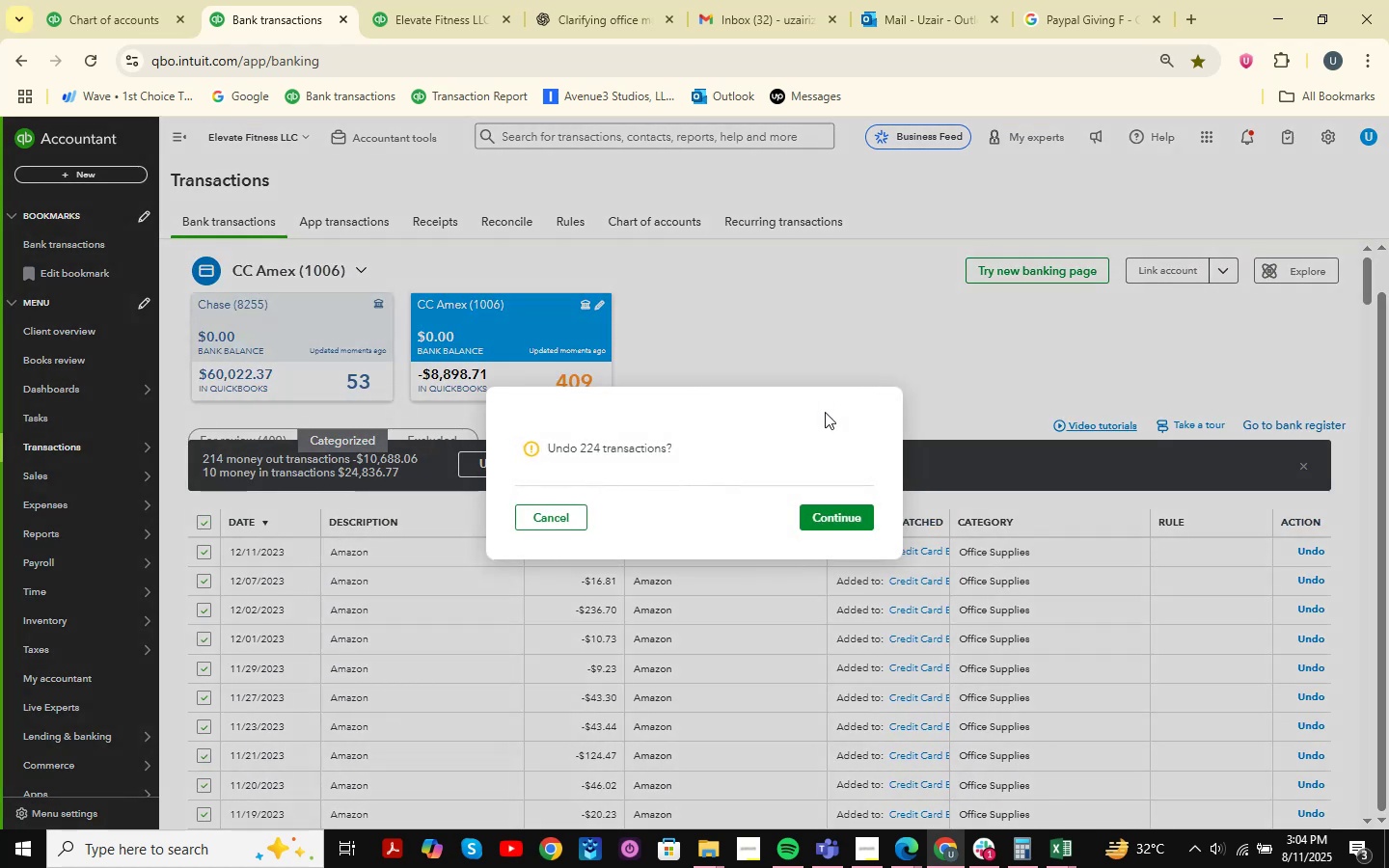 
left_click([831, 515])
 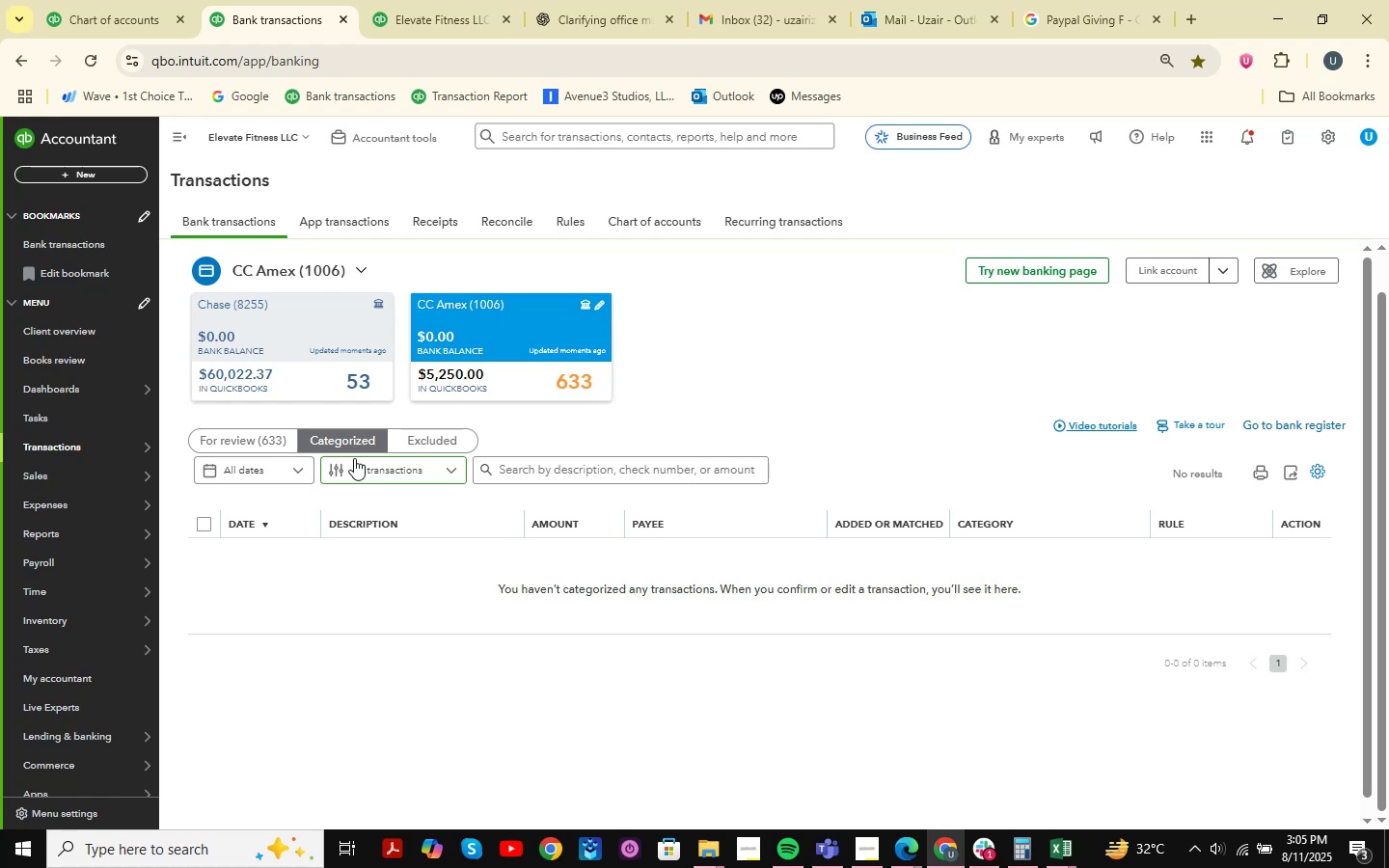 
wait(59.53)
 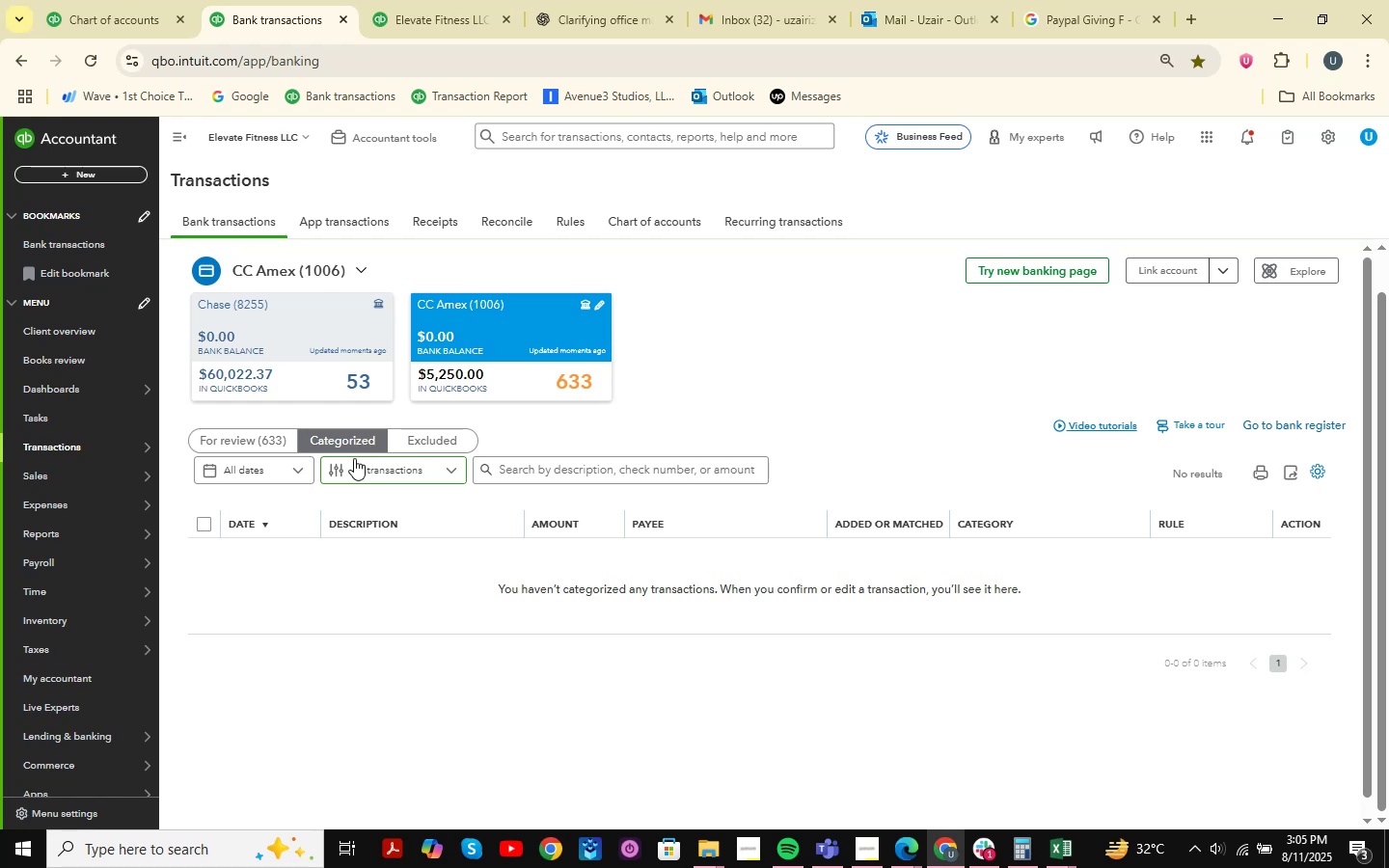 
left_click([250, 439])
 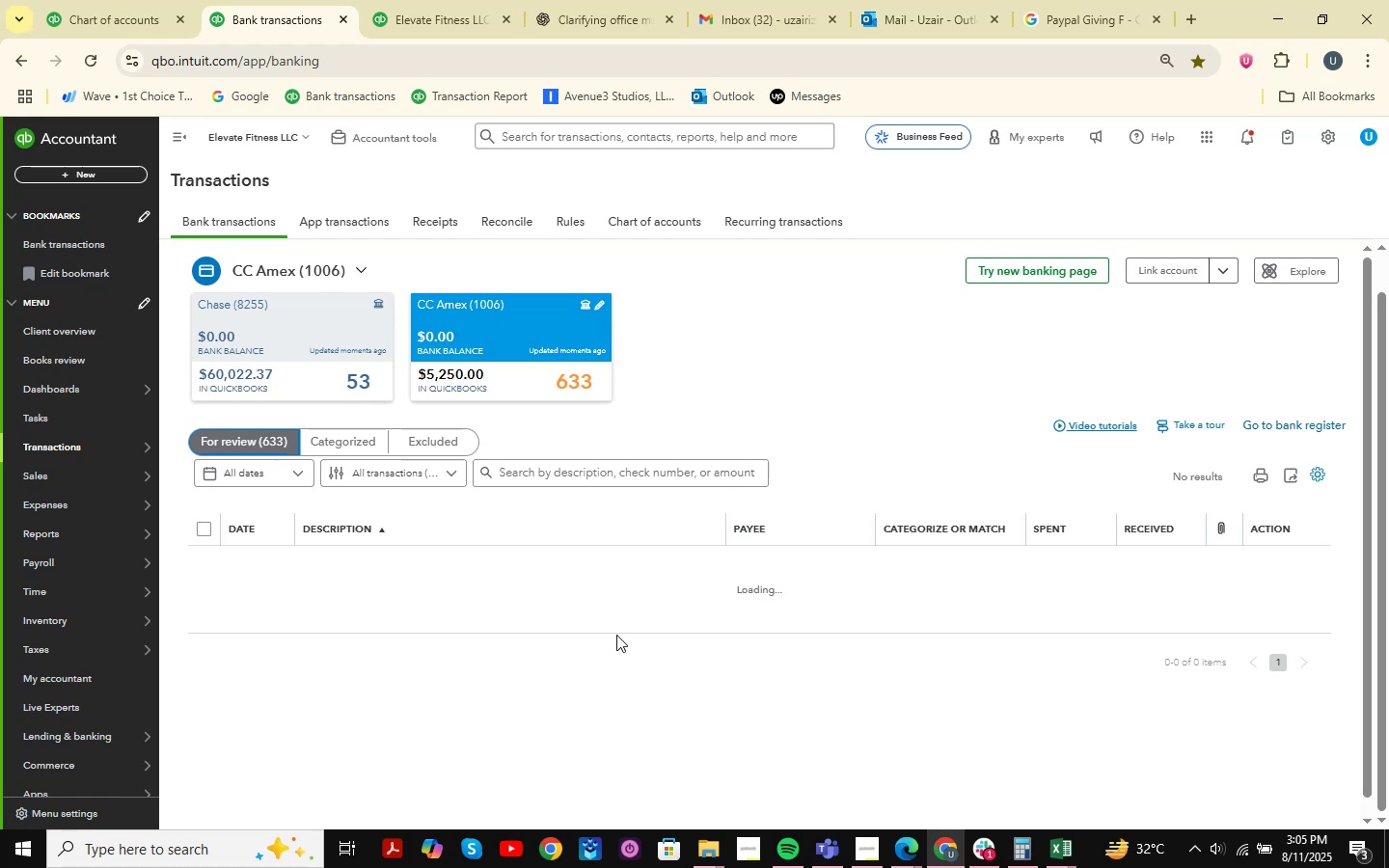 
wait(9.45)
 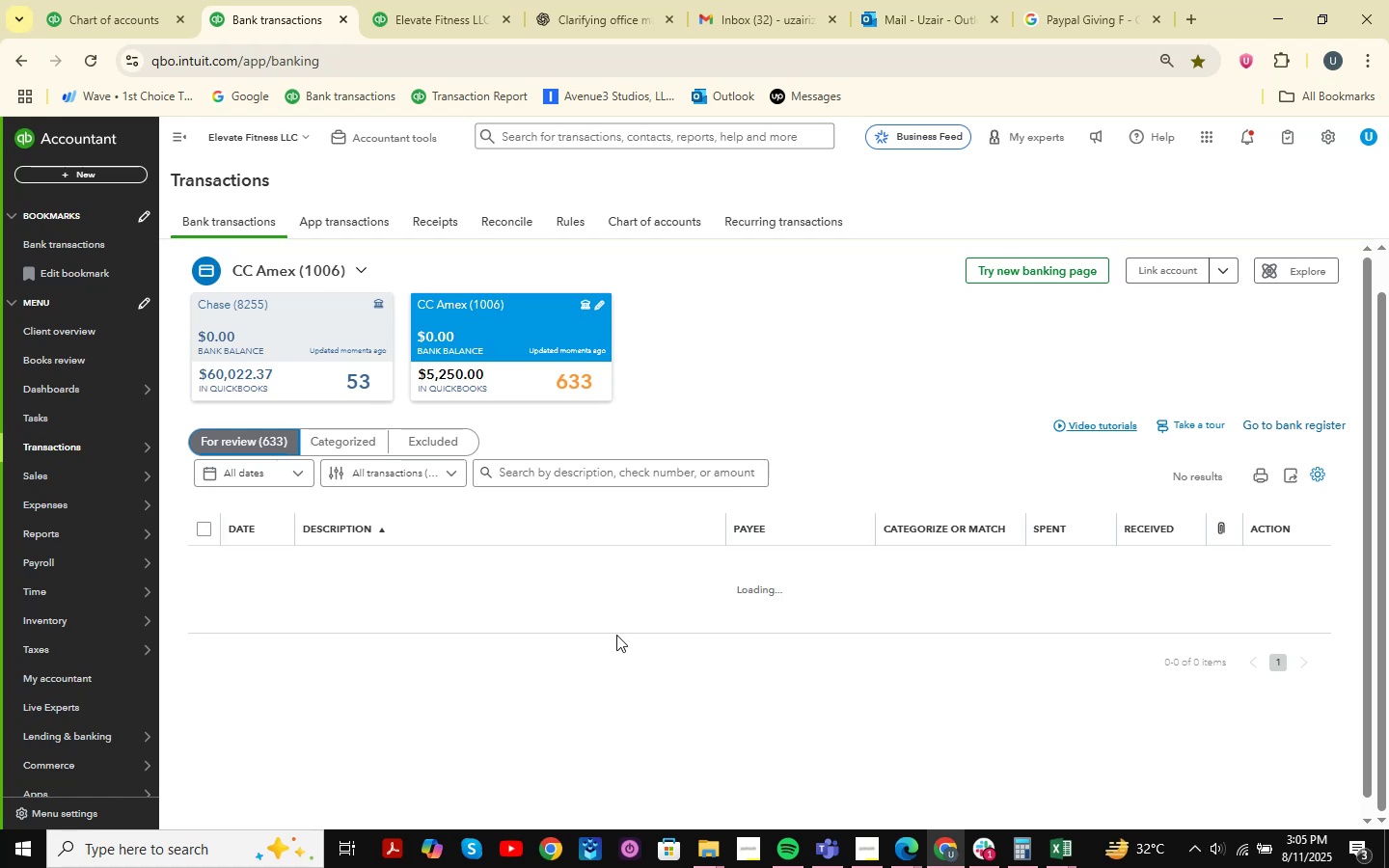 
scroll: coordinate [616, 629], scroll_direction: down, amount: 4.0
 